 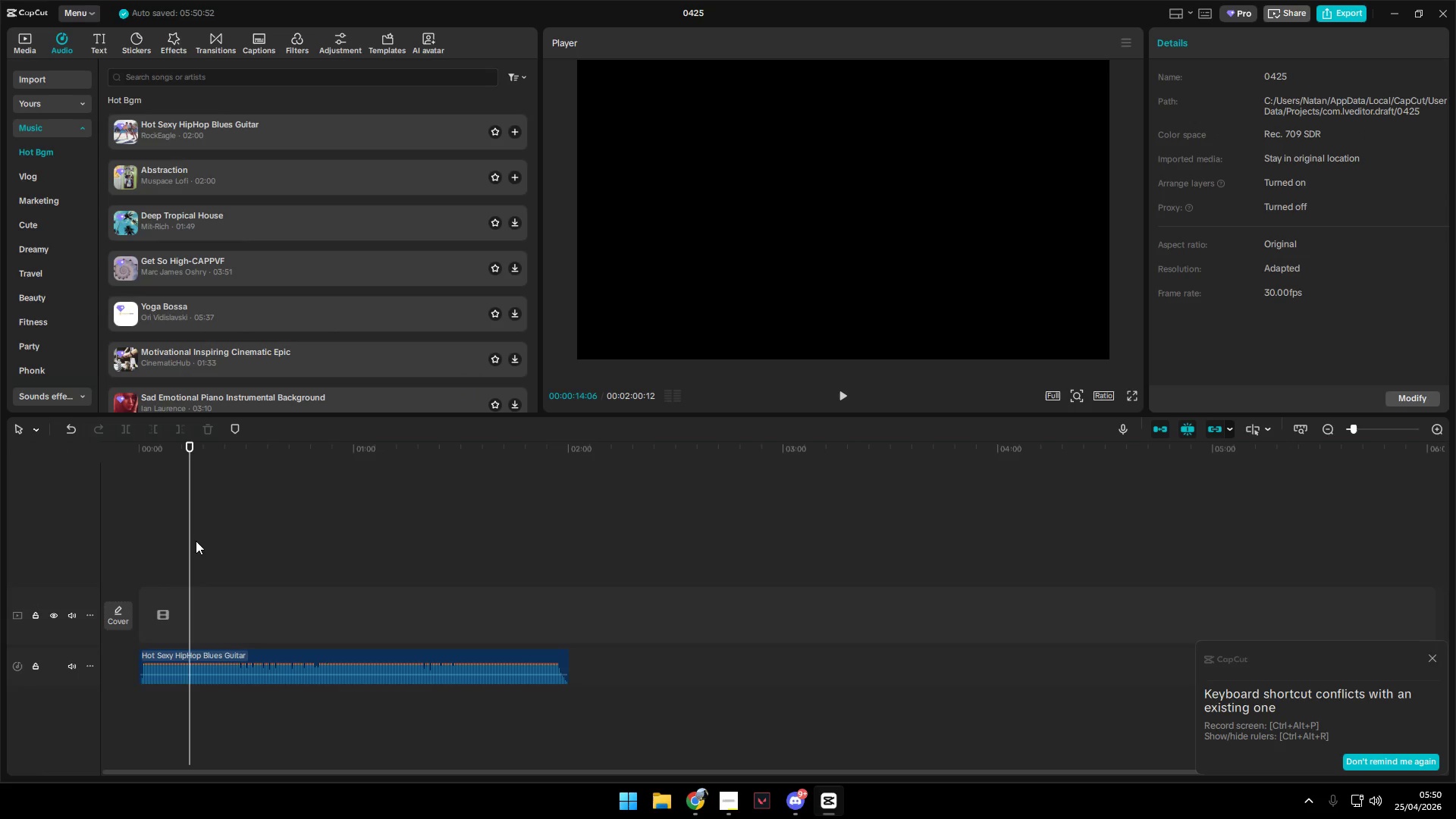 
left_click_drag(start_coordinate=[188, 541], to_coordinate=[190, 552])
 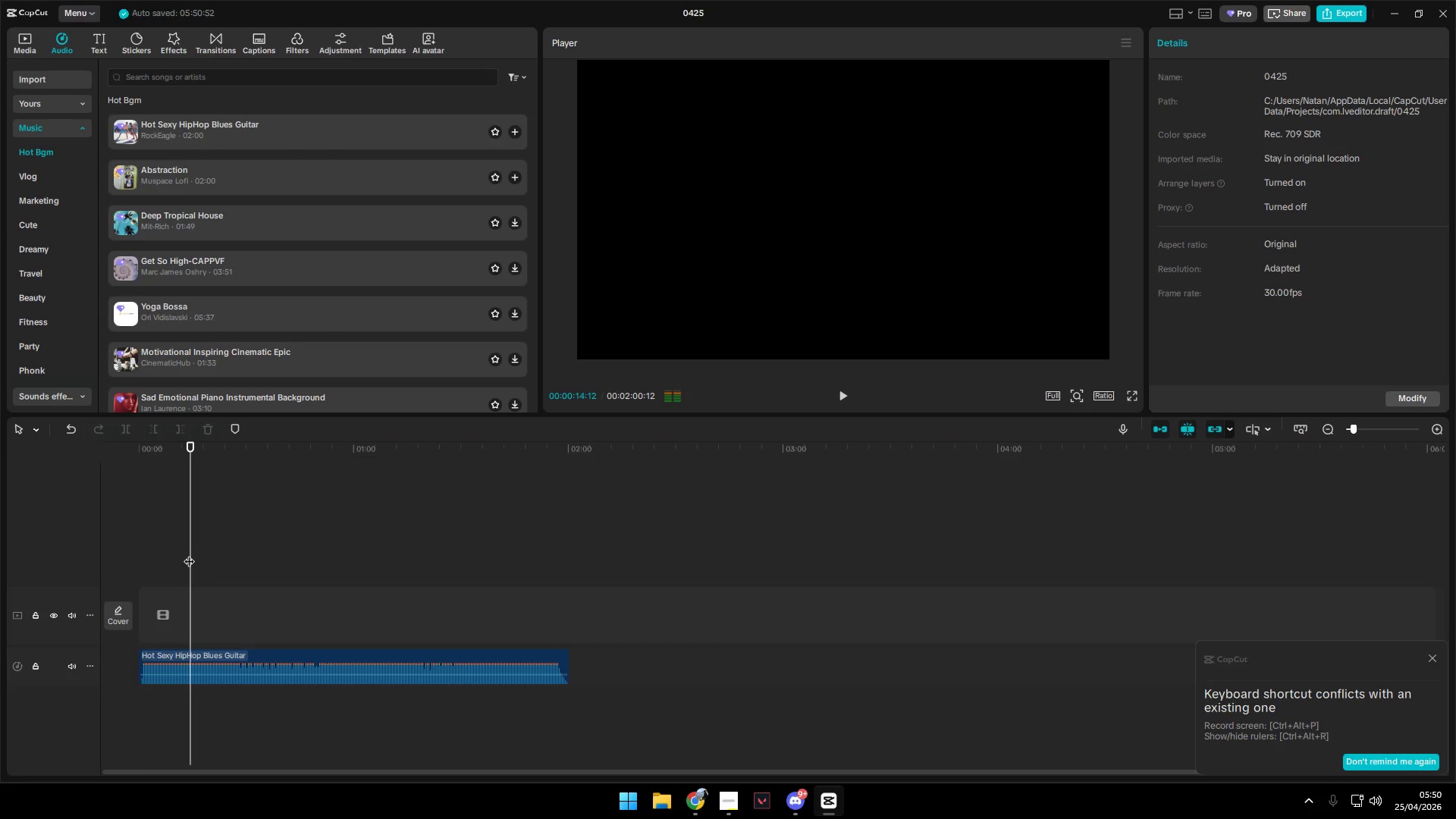 
key(Space)
 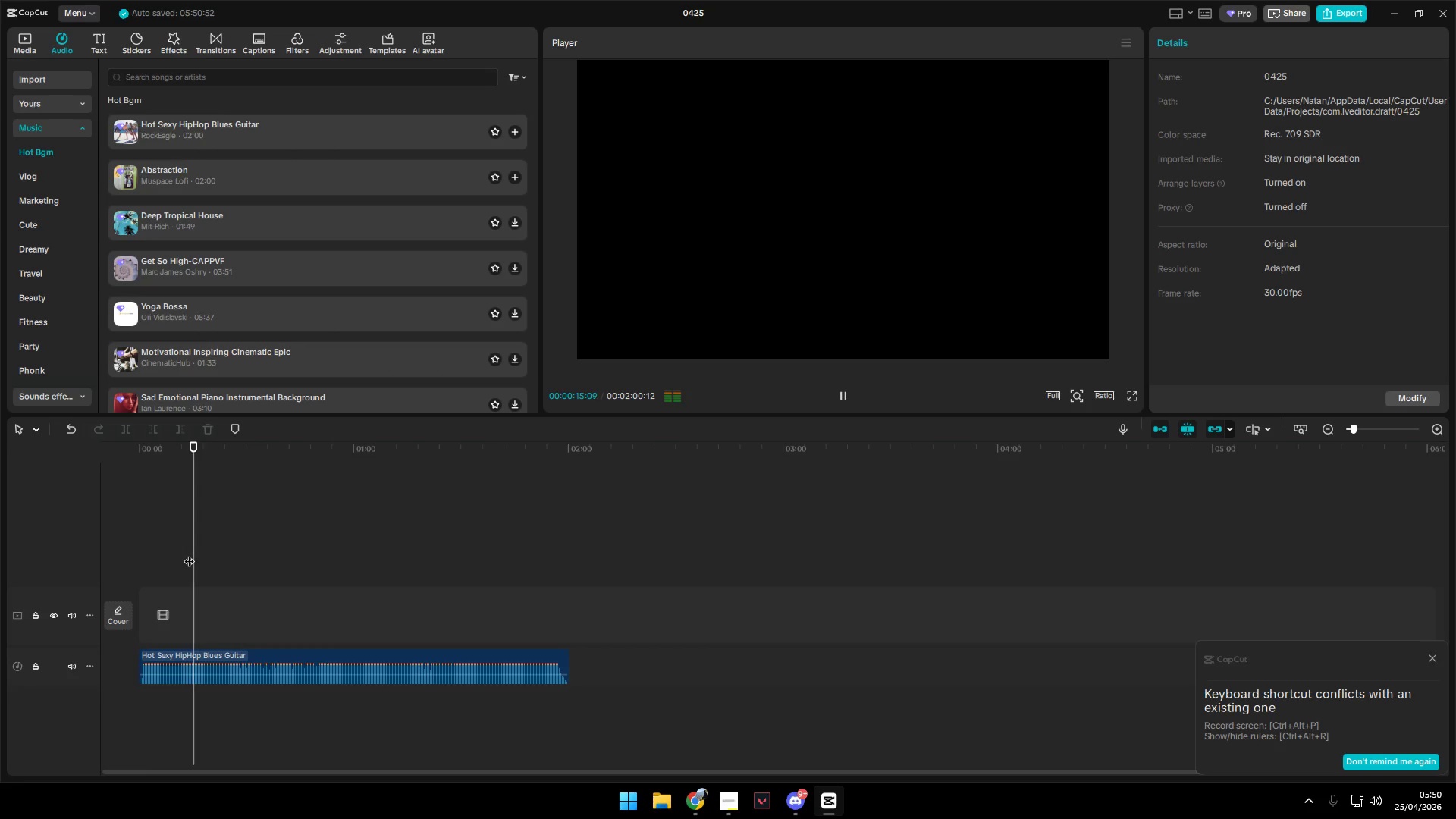 
key(Space)
 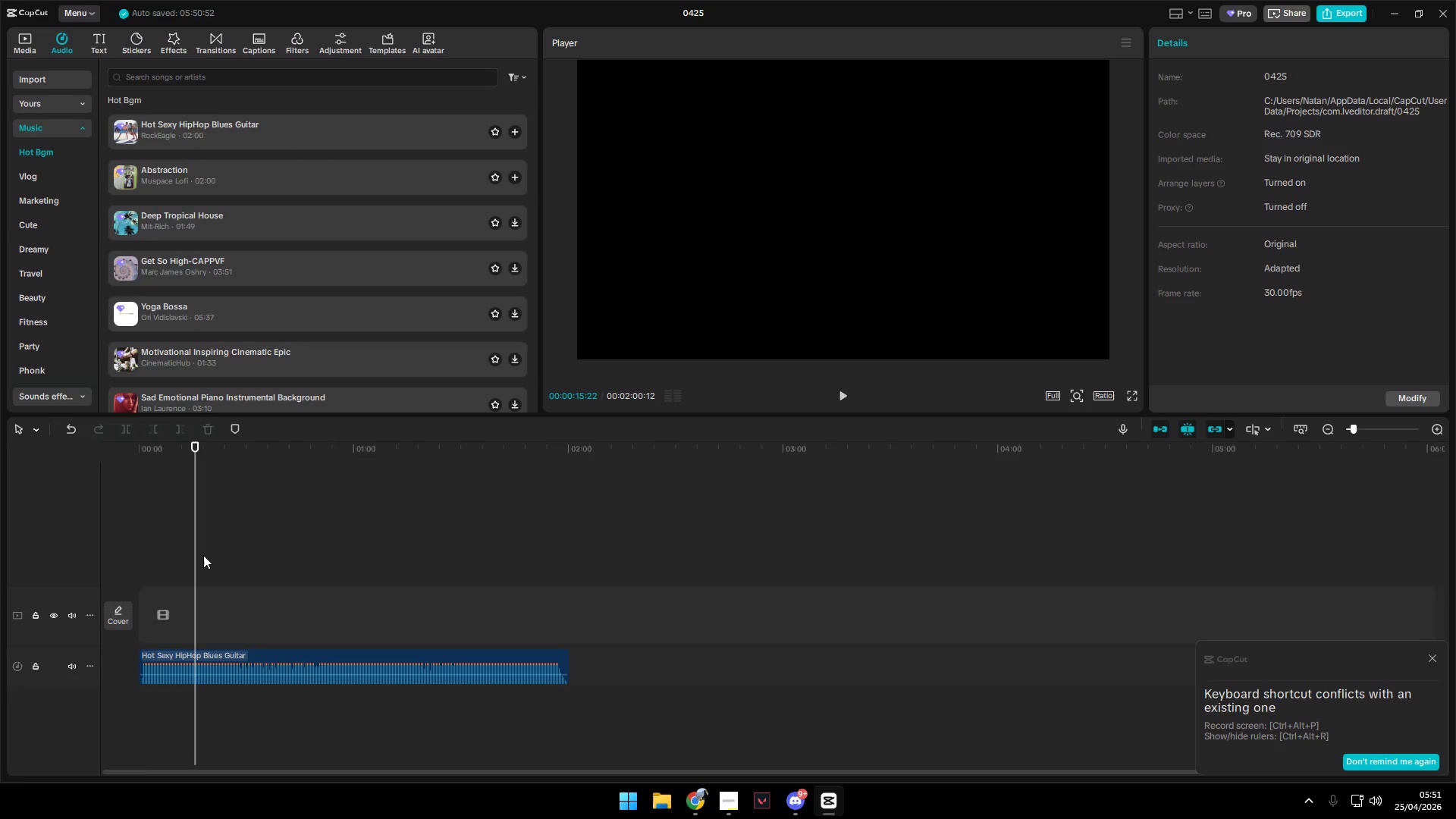 
key(W)
 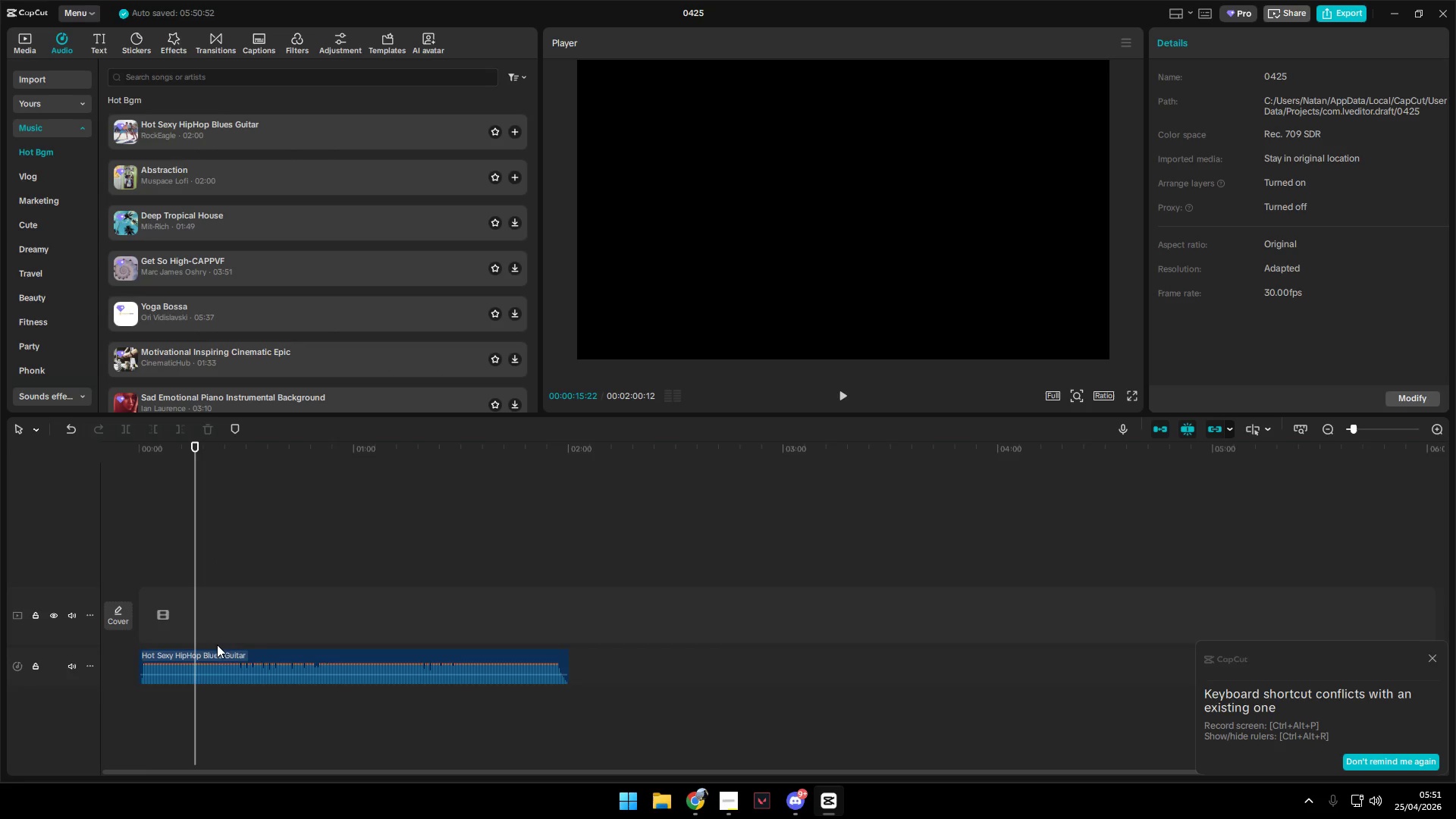 
left_click([219, 667])
 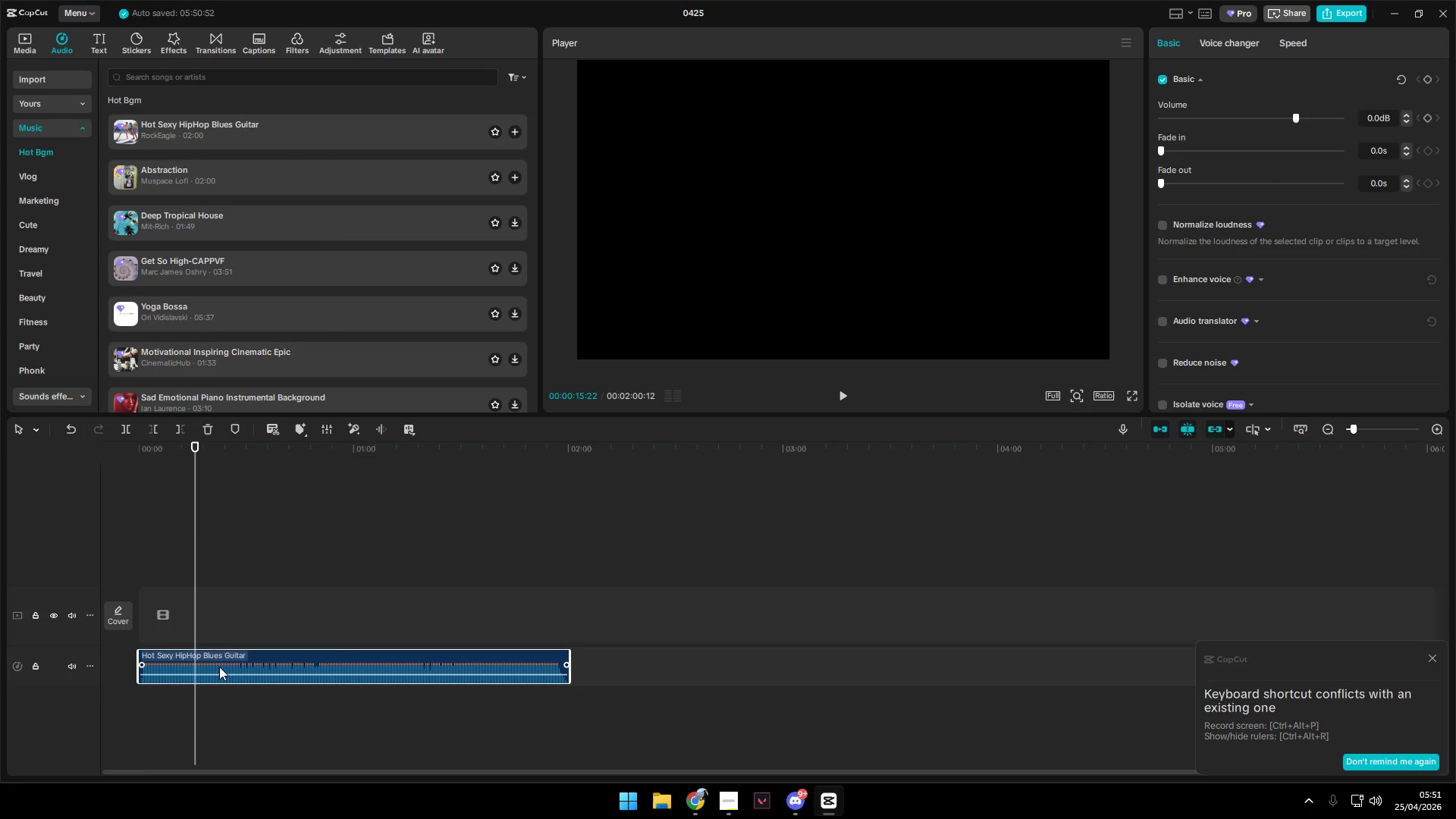 
key(W)
 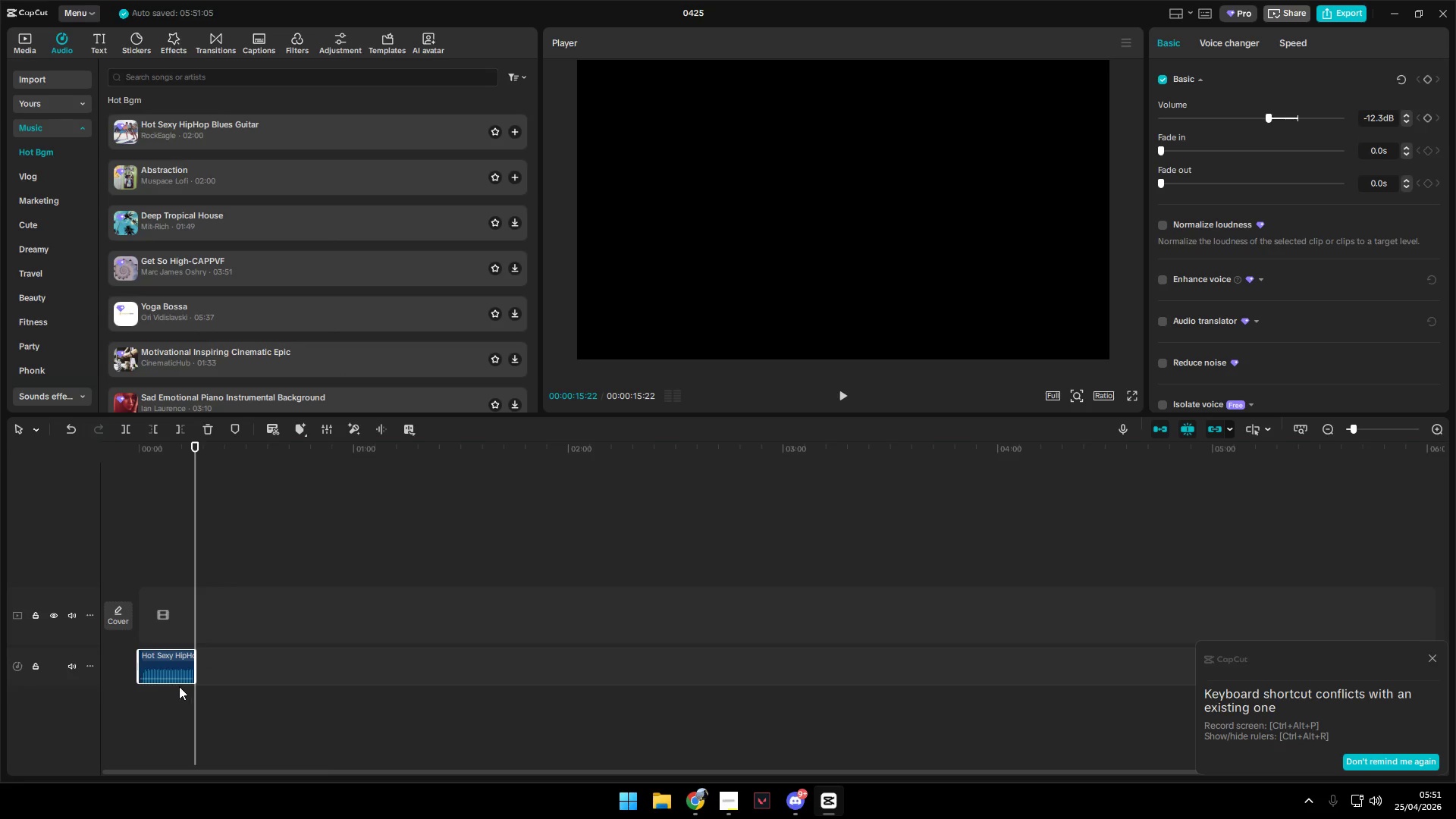 
wait(7.38)
 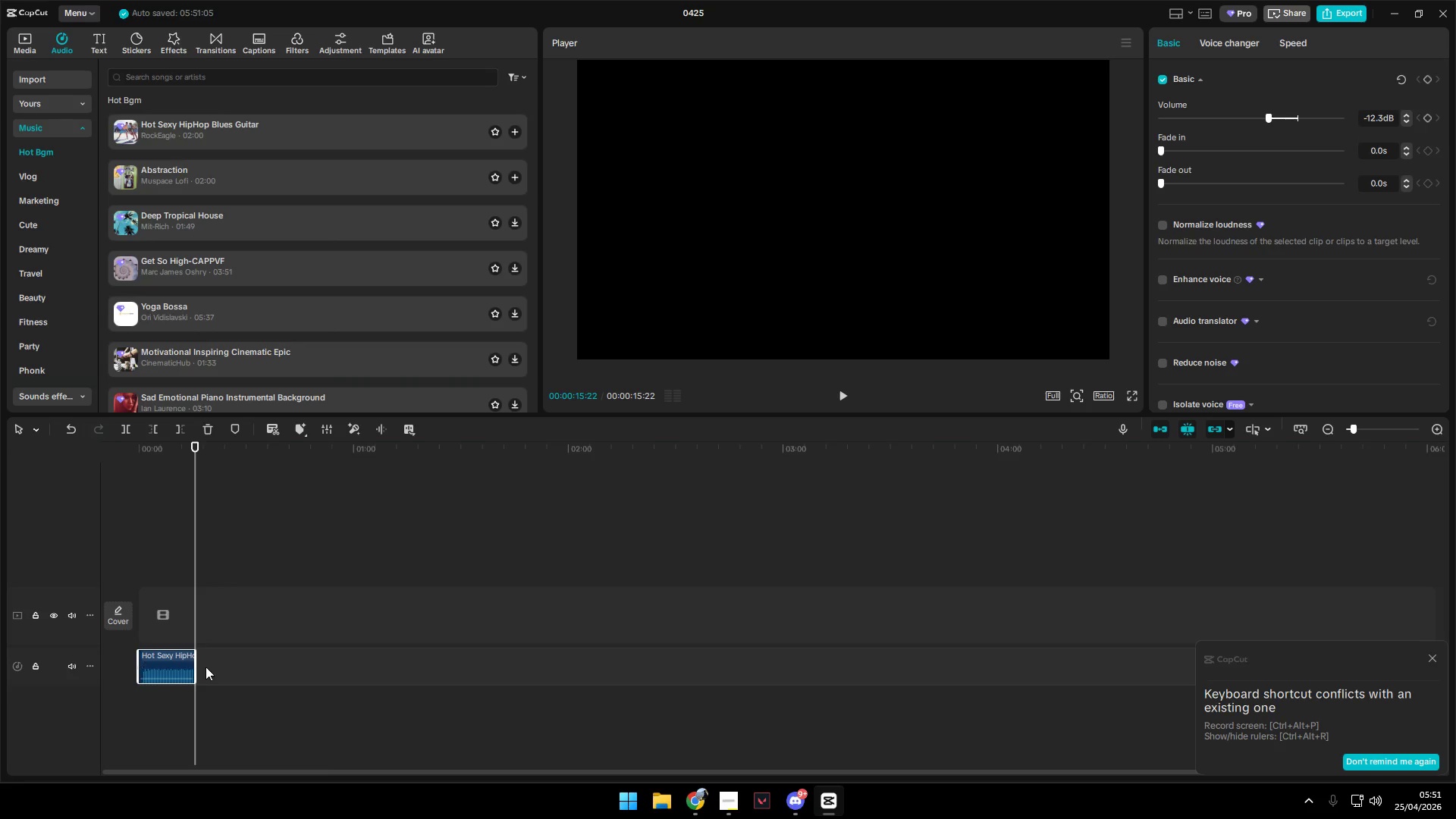 
left_click([136, 564])
 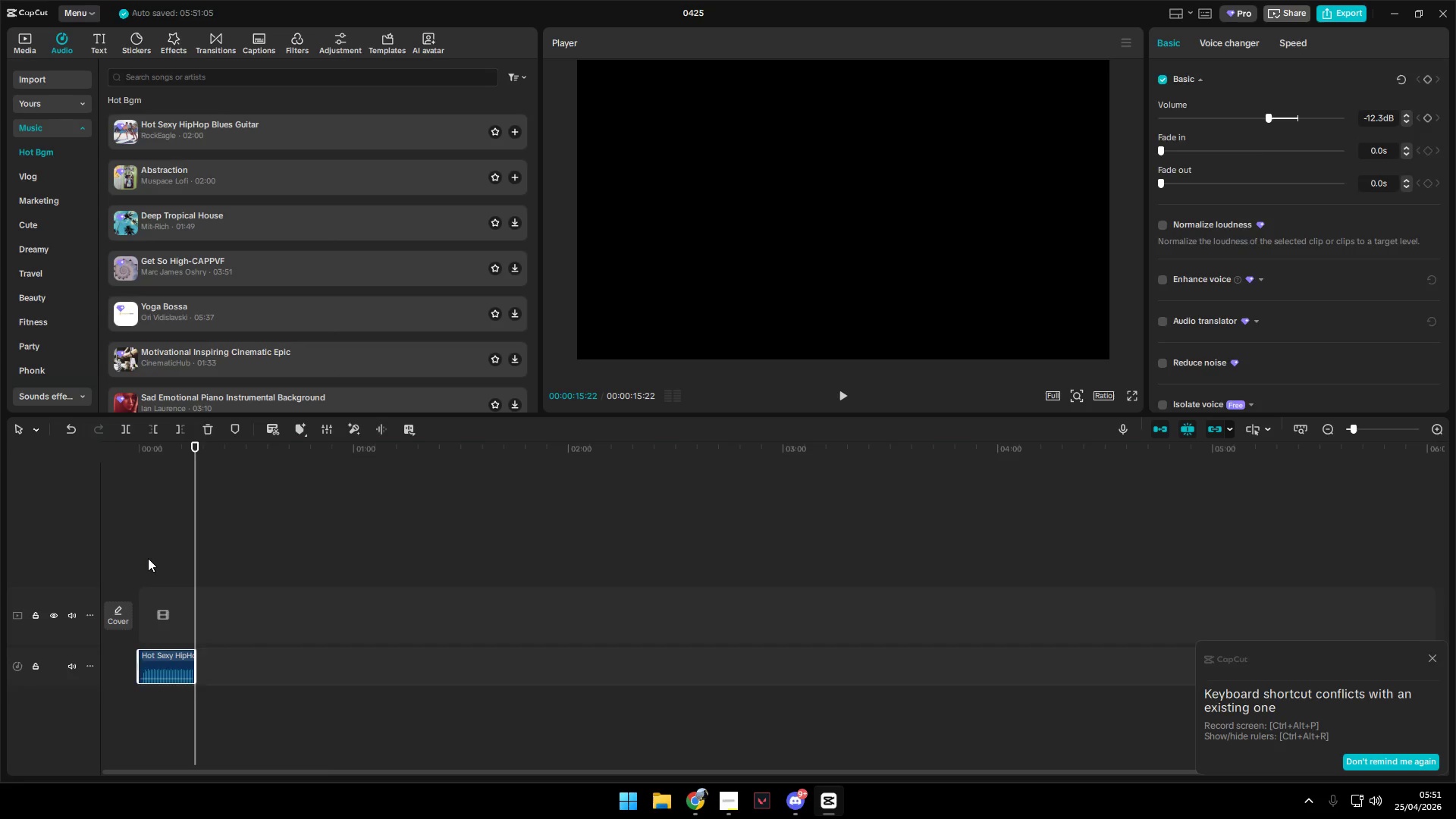 
key(Space)
 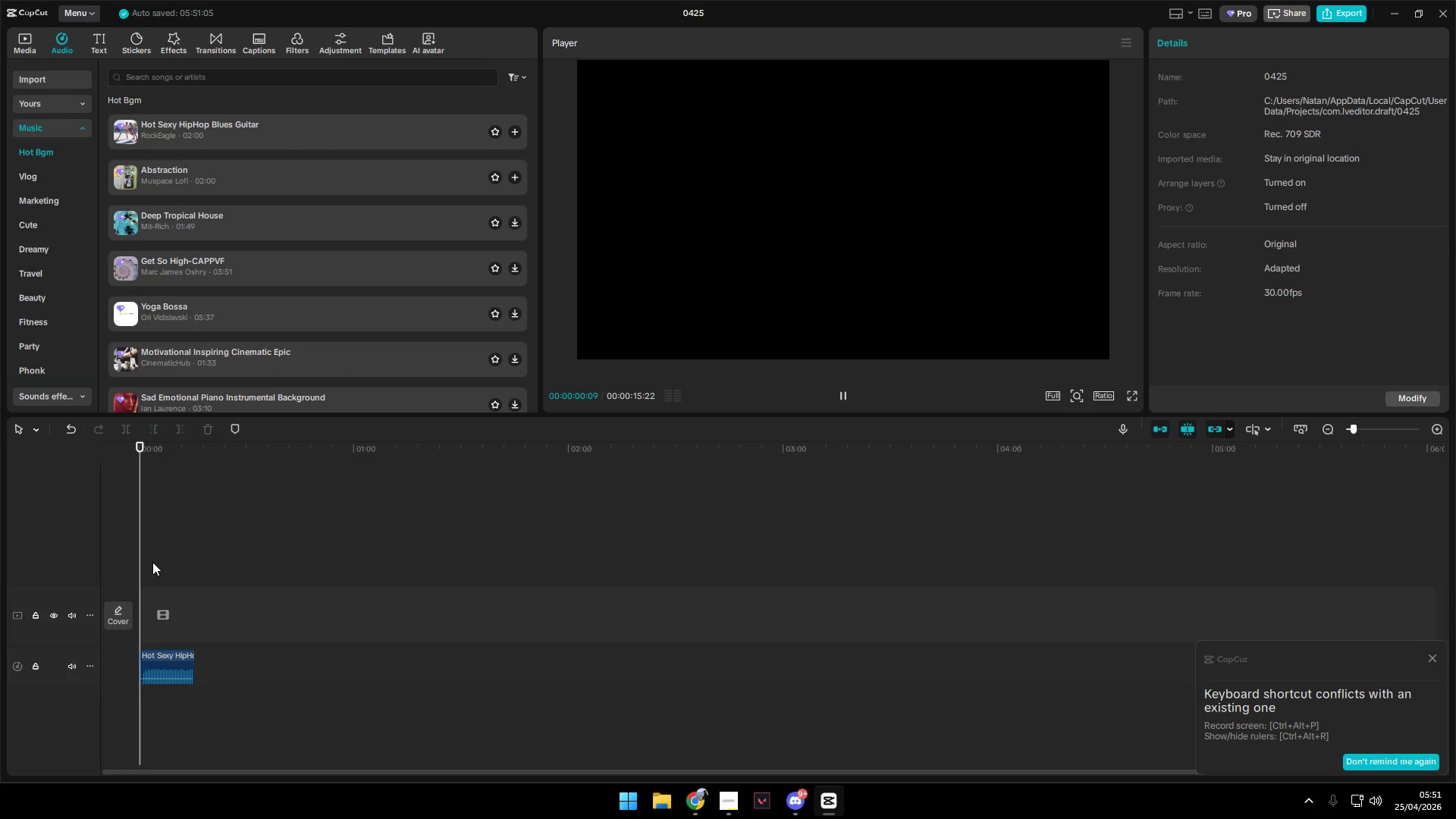 
key(Space)
 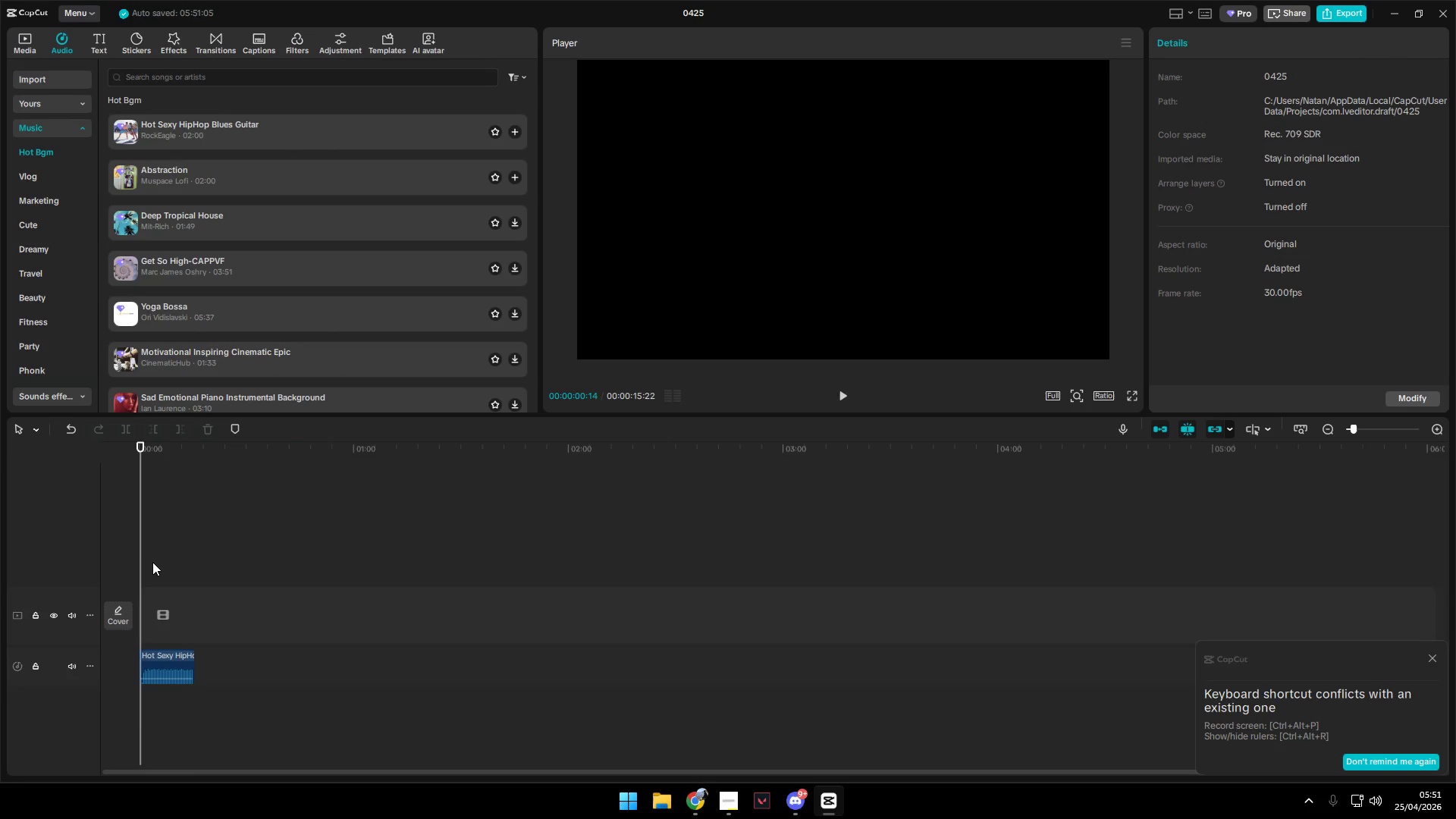 
key(Space)
 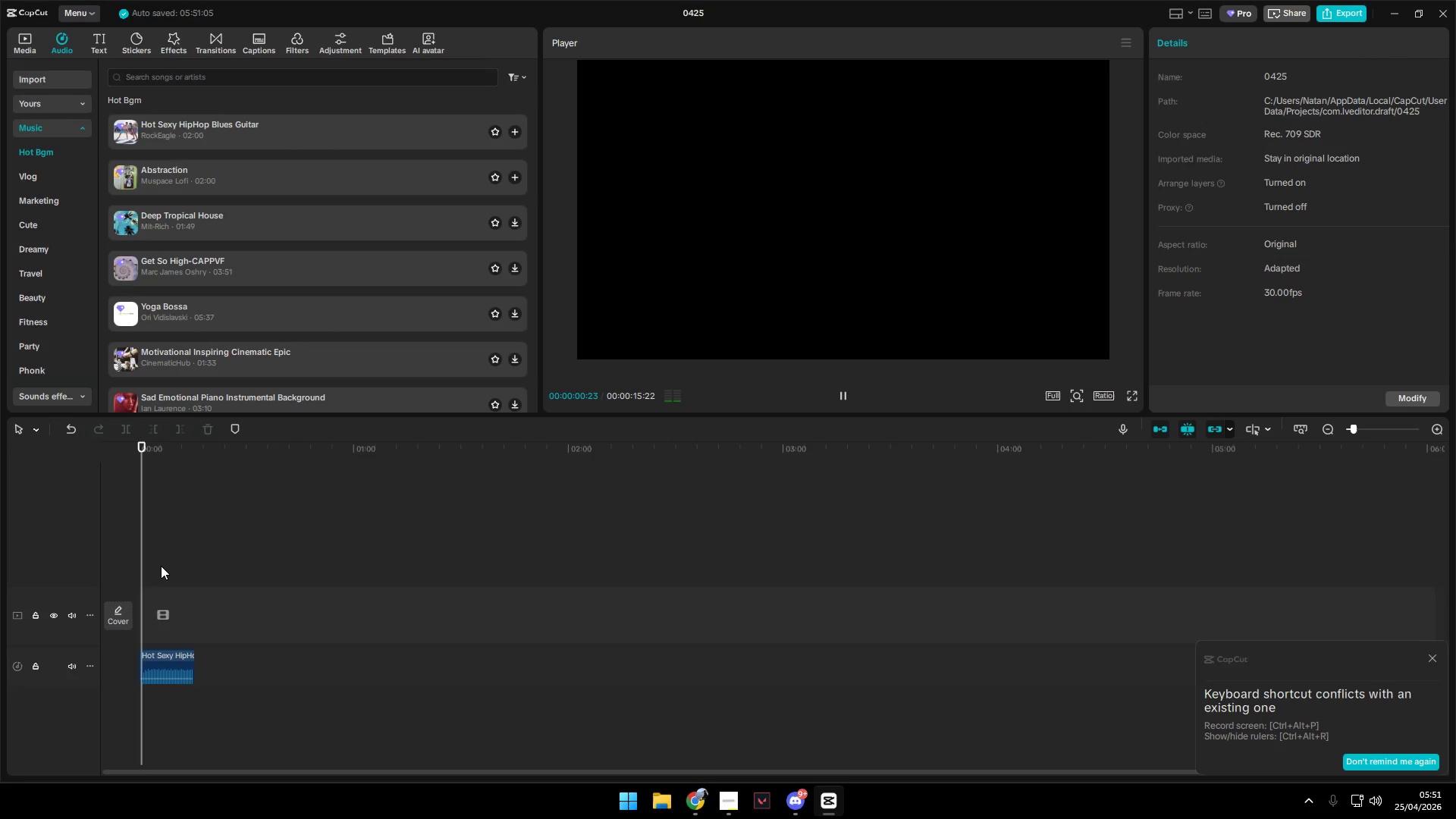 
scroll: coordinate [168, 566], scroll_direction: up, amount: 4.0
 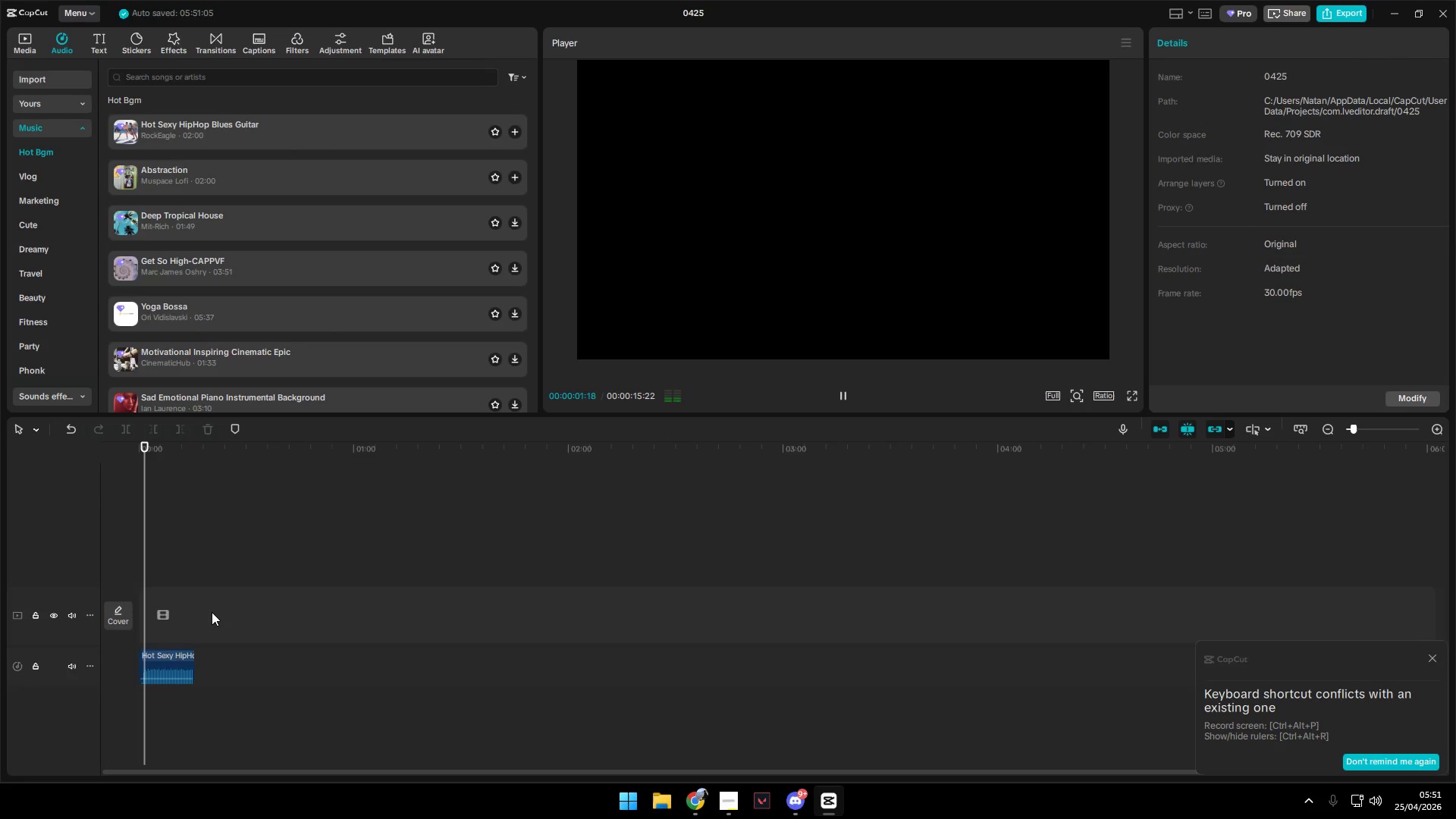 
hold_key(key=ControlLeft, duration=0.67)
 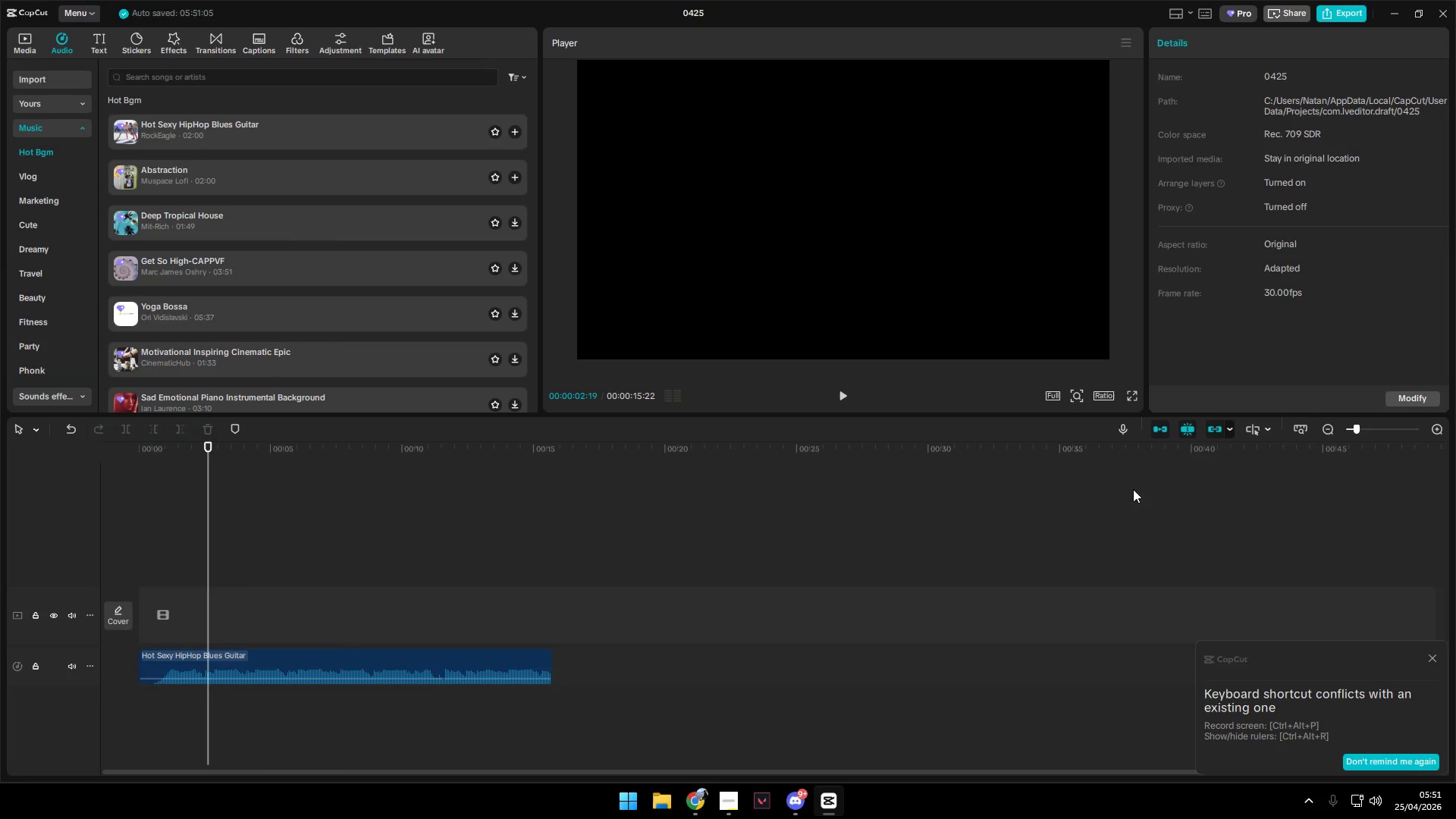 
key(Space)
 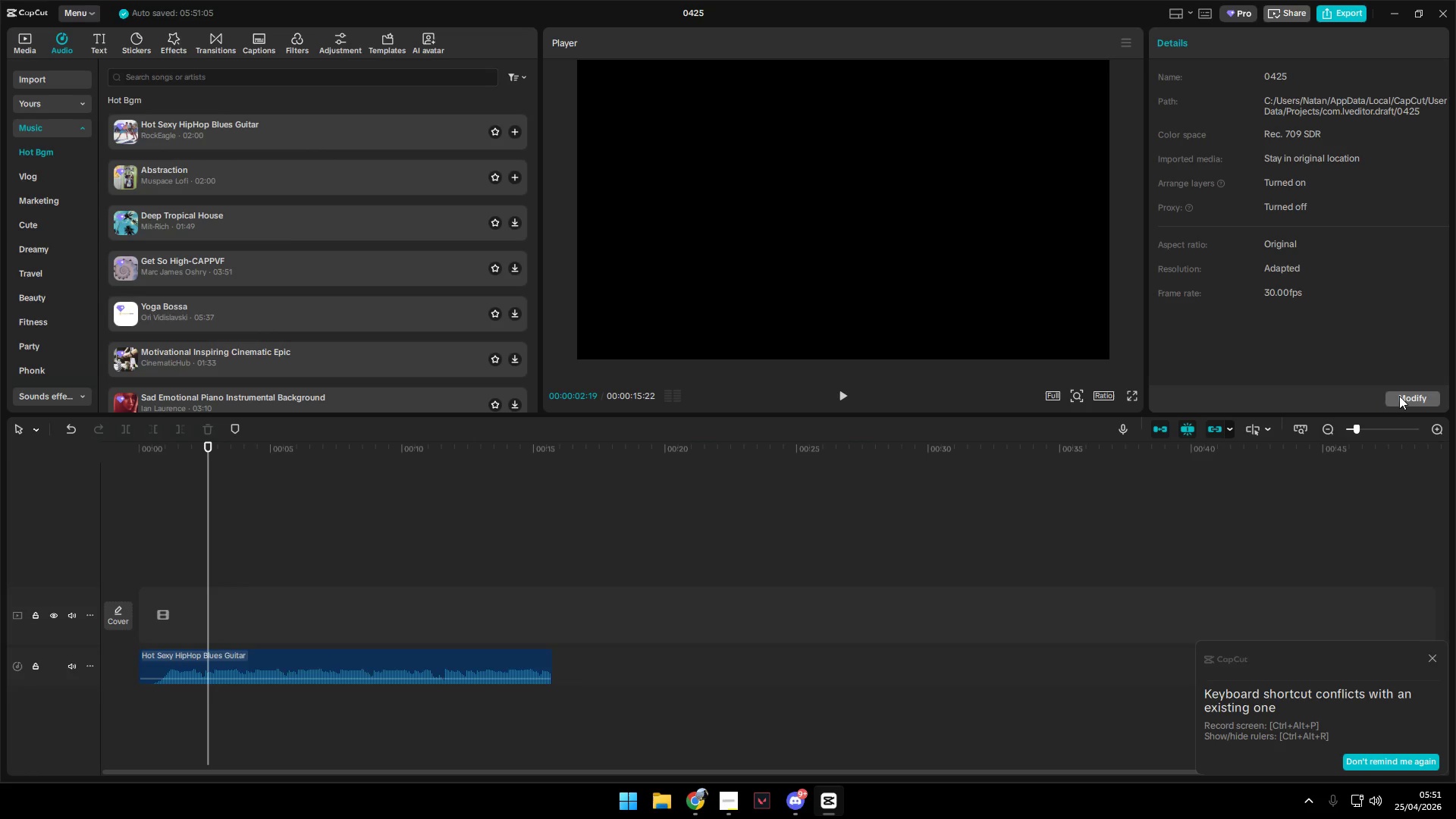 
scroll: coordinate [215, 613], scroll_direction: up, amount: 5.0
 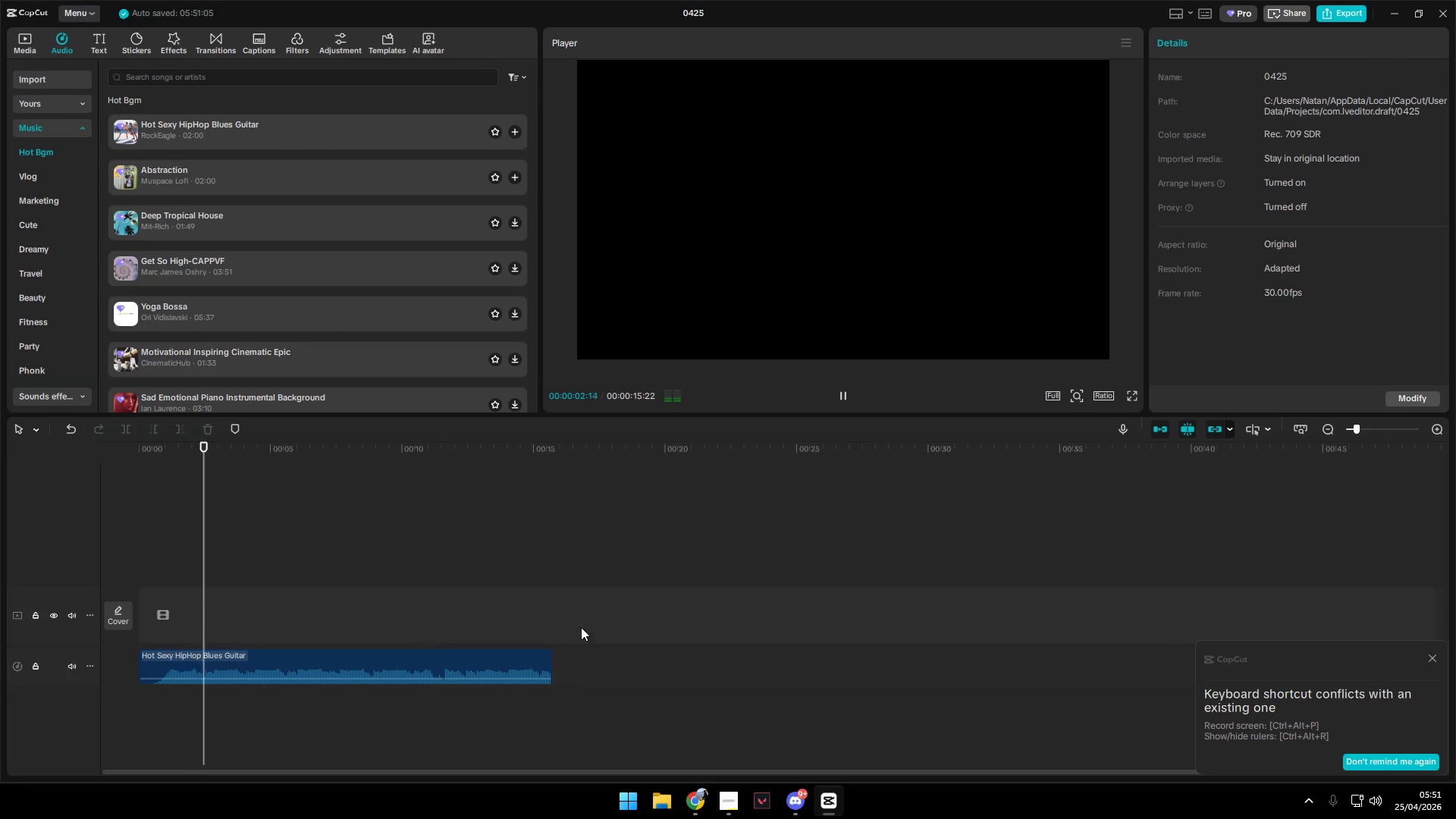 
left_click([1401, 397])
 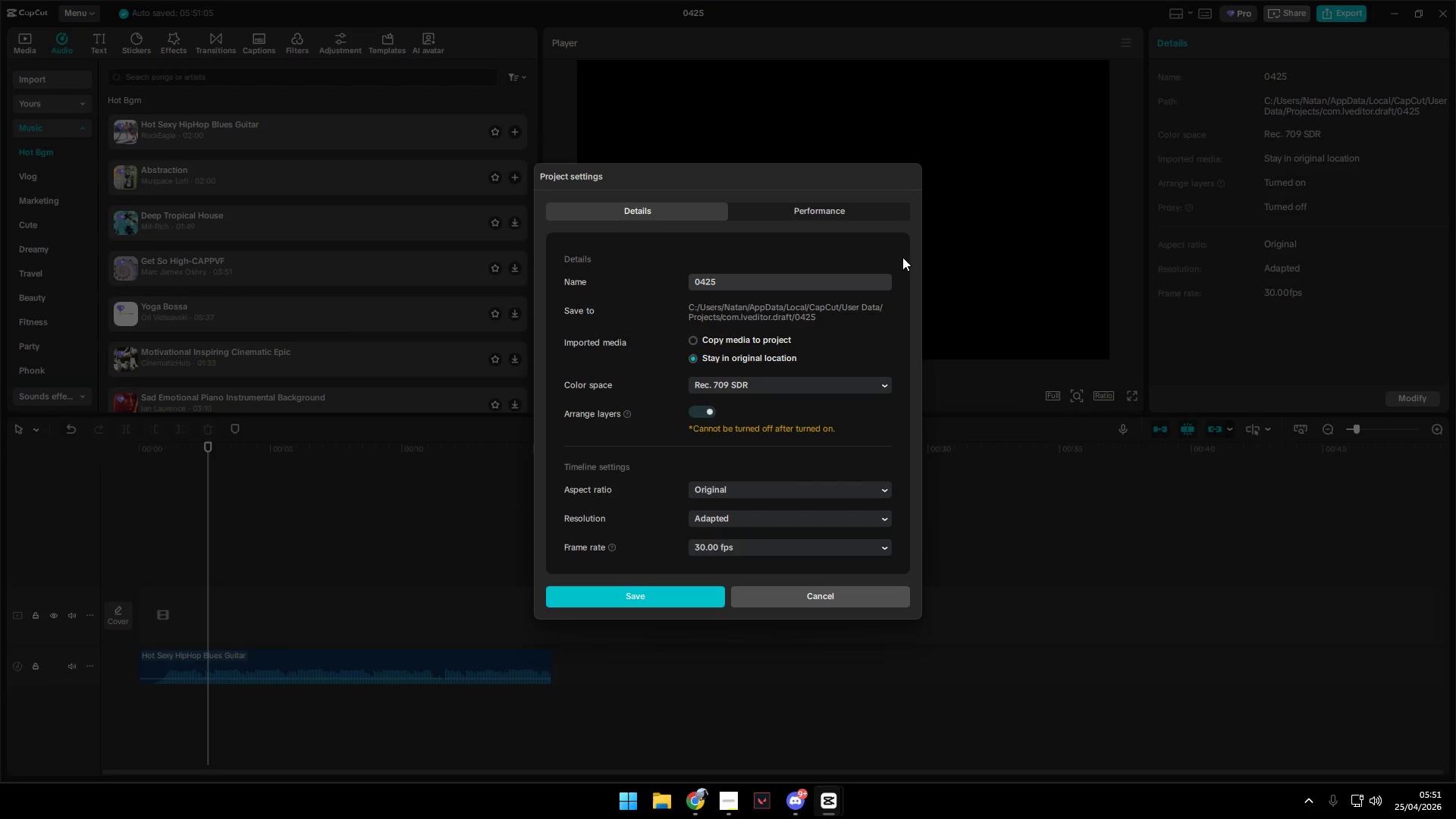 
left_click_drag(start_coordinate=[1105, 535], to_coordinate=[1103, 543])
 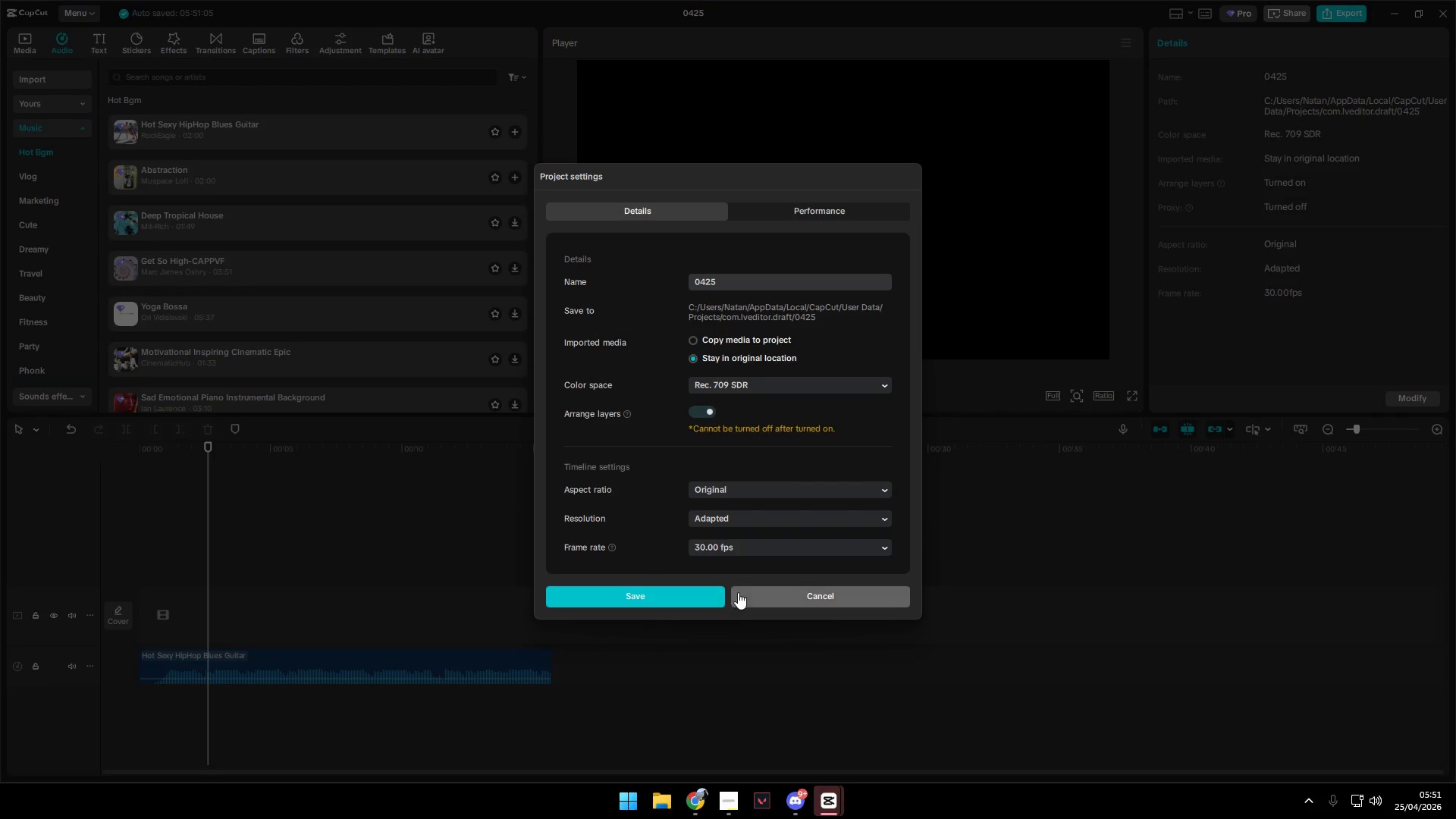 
left_click([779, 598])
 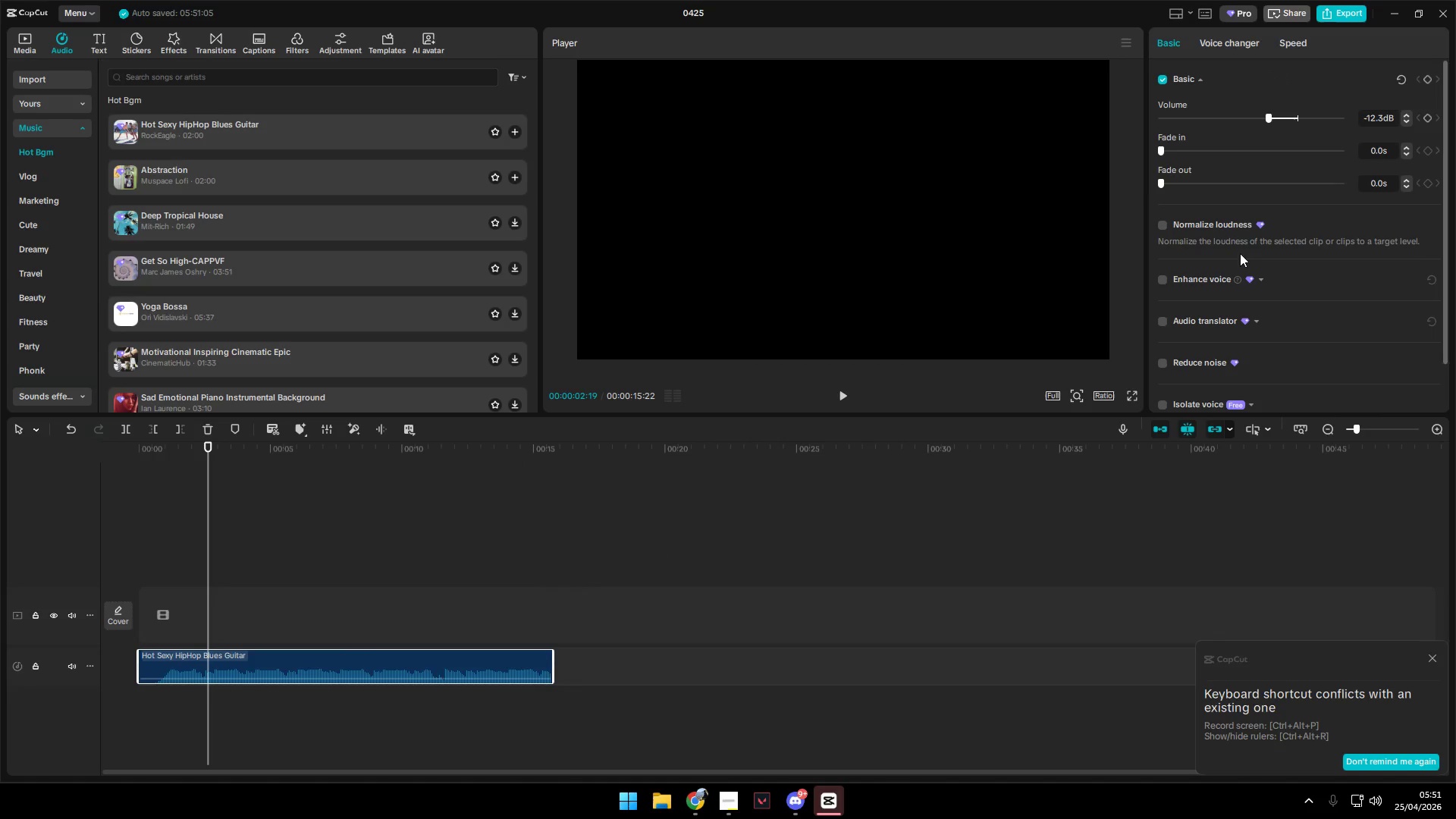 
left_click([1166, 231])
 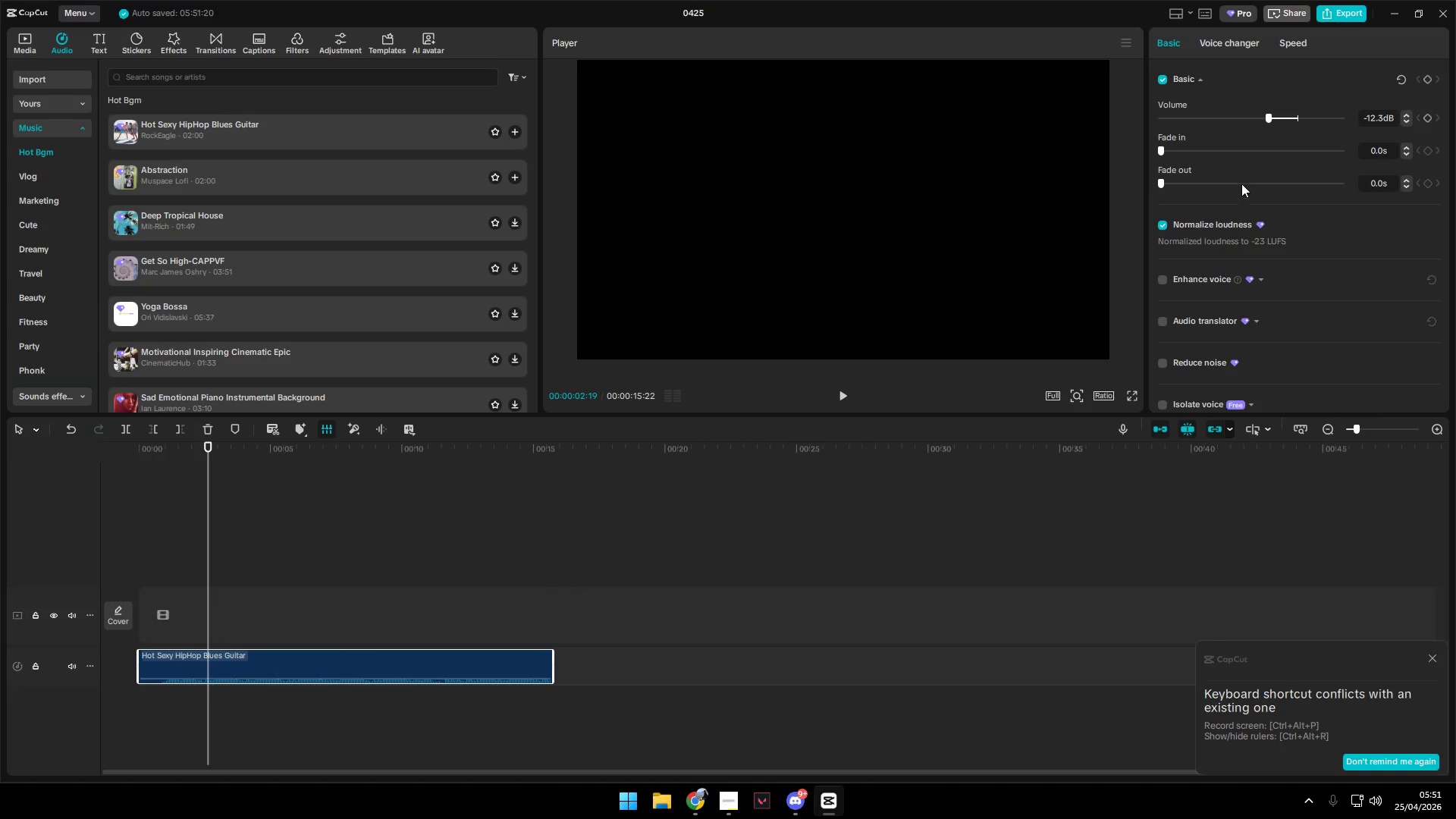 
left_click_drag(start_coordinate=[1269, 118], to_coordinate=[1294, 118])
 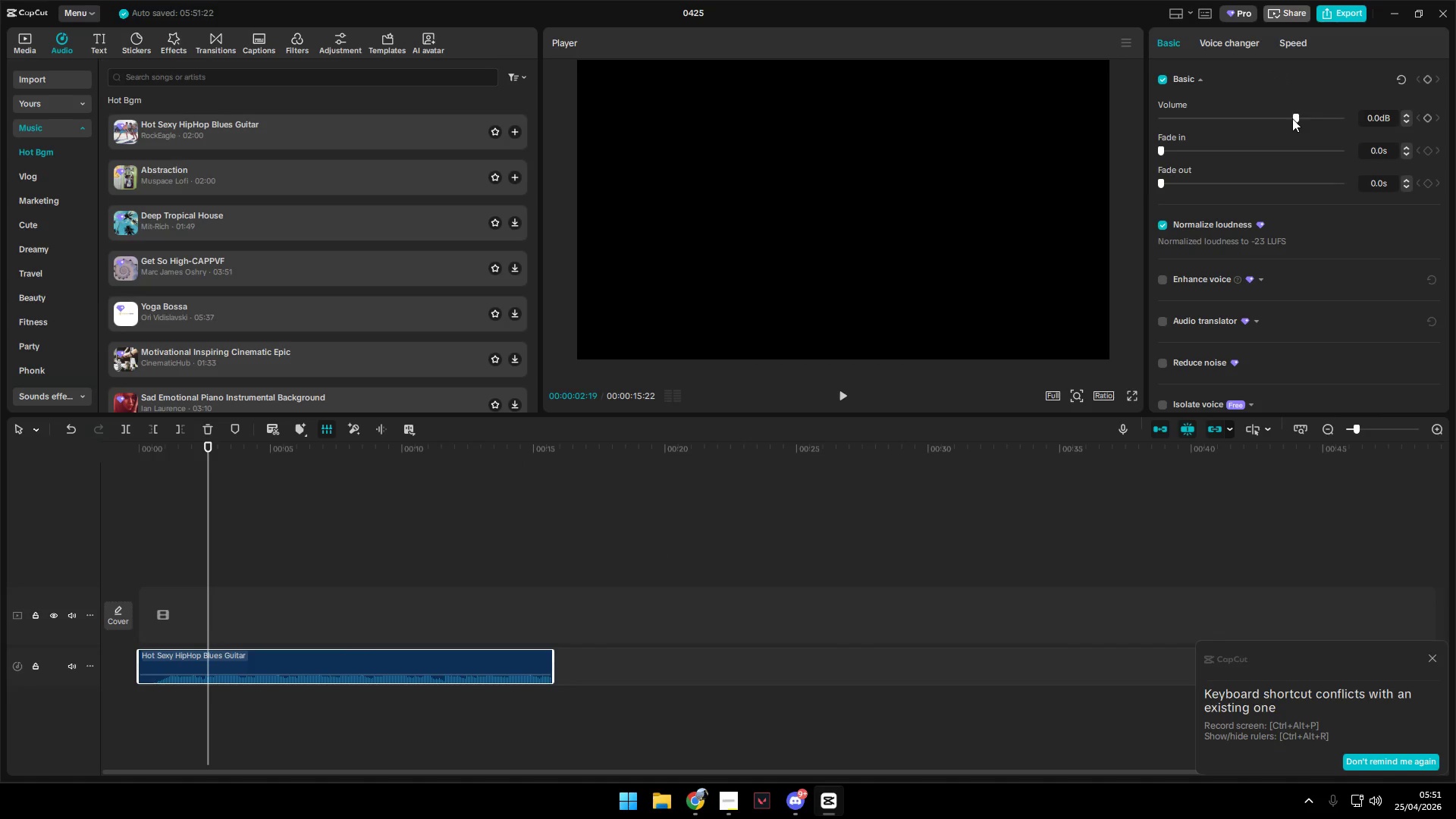 
key(Space)
 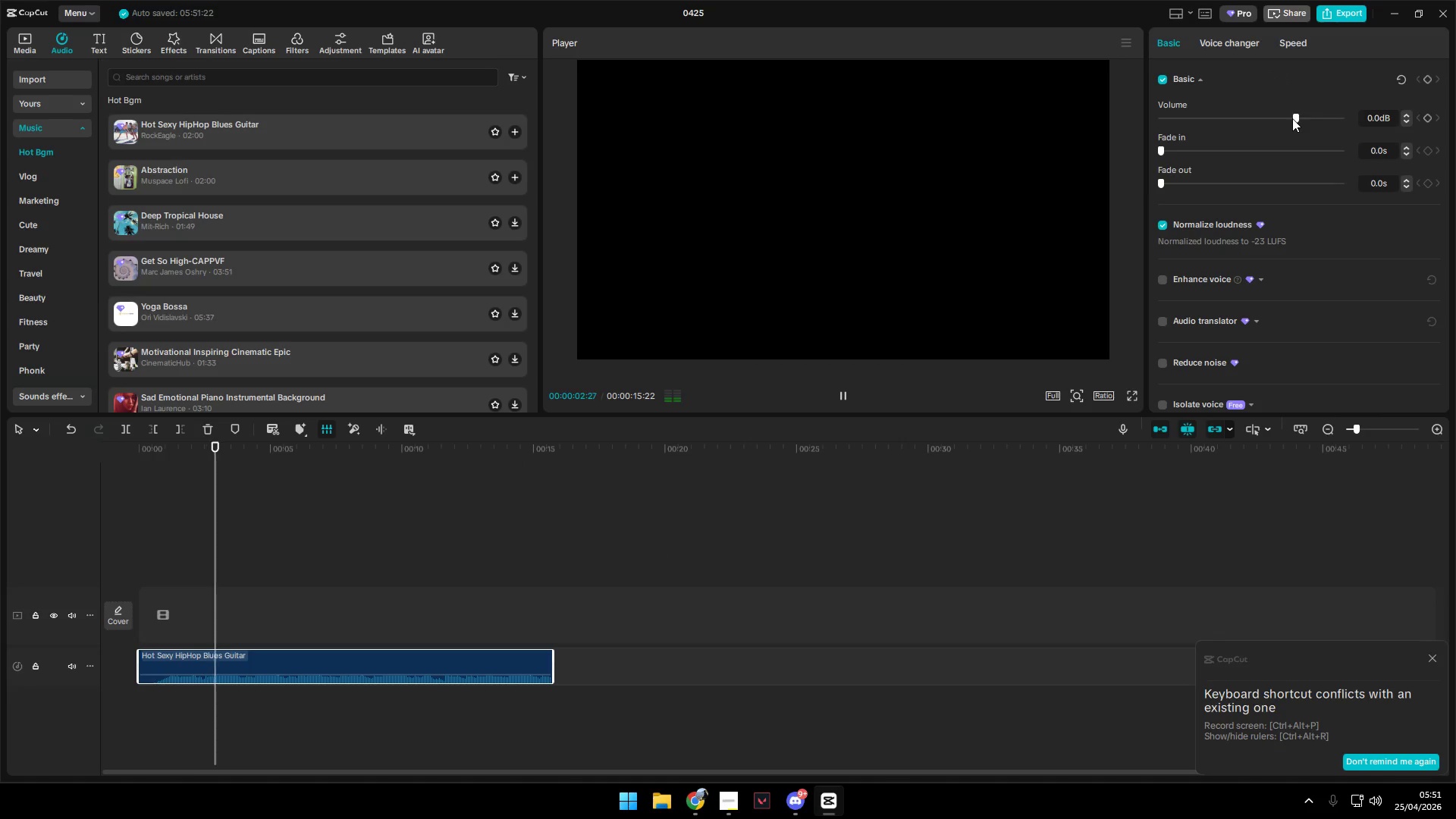 
left_click_drag(start_coordinate=[1294, 118], to_coordinate=[1272, 118])
 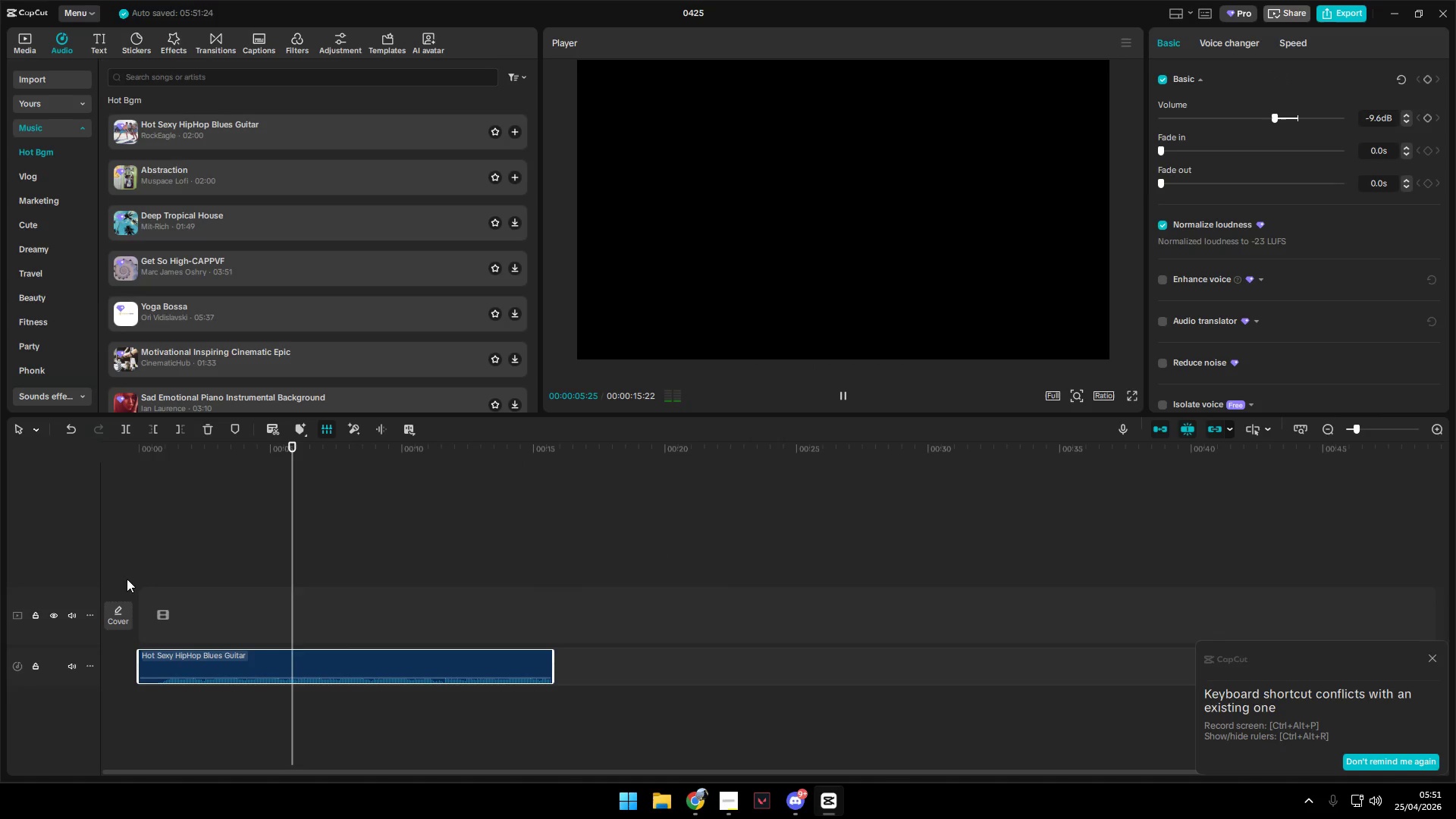 
double_click([145, 565])
 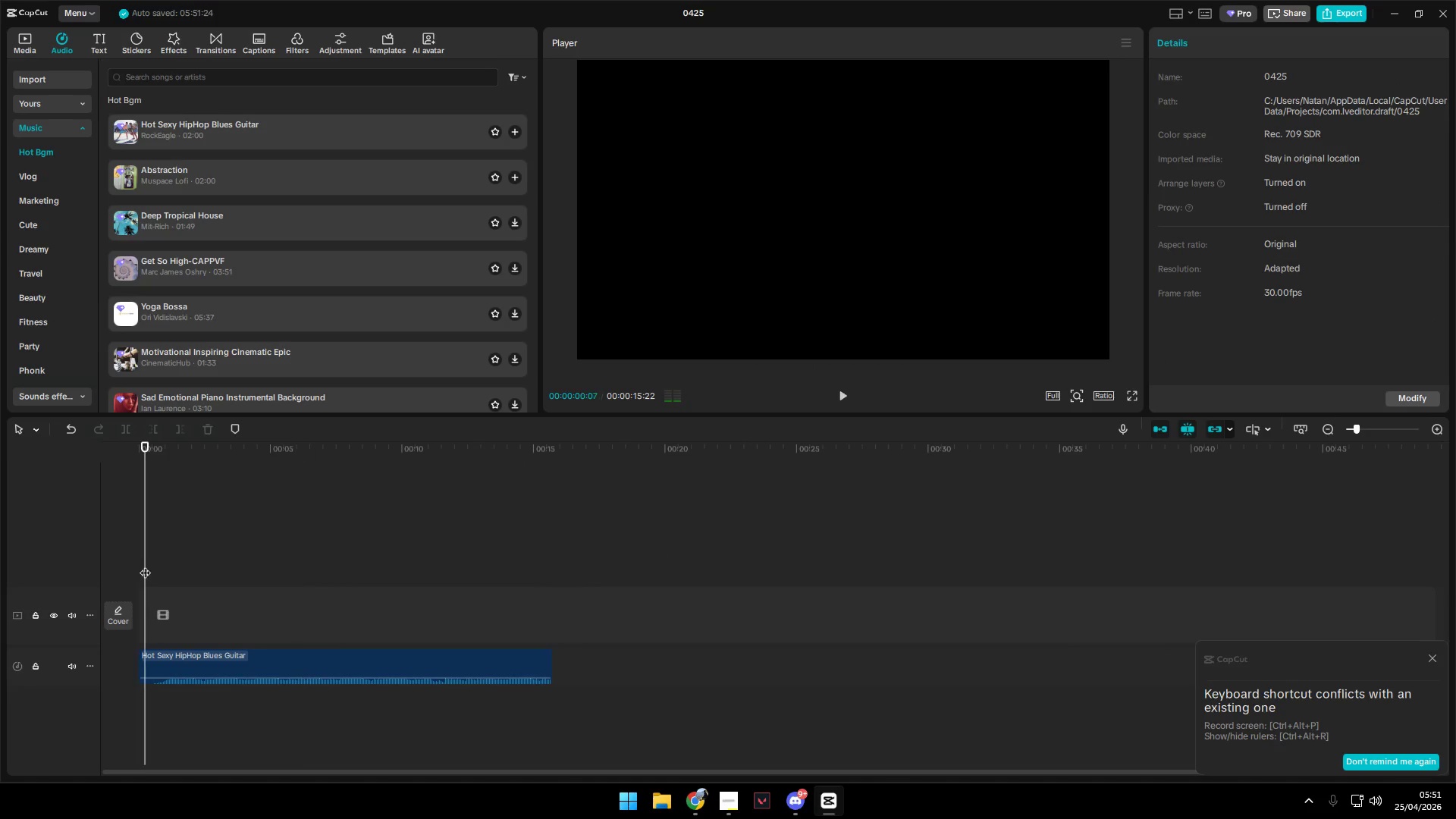 
left_click_drag(start_coordinate=[145, 565], to_coordinate=[134, 567])
 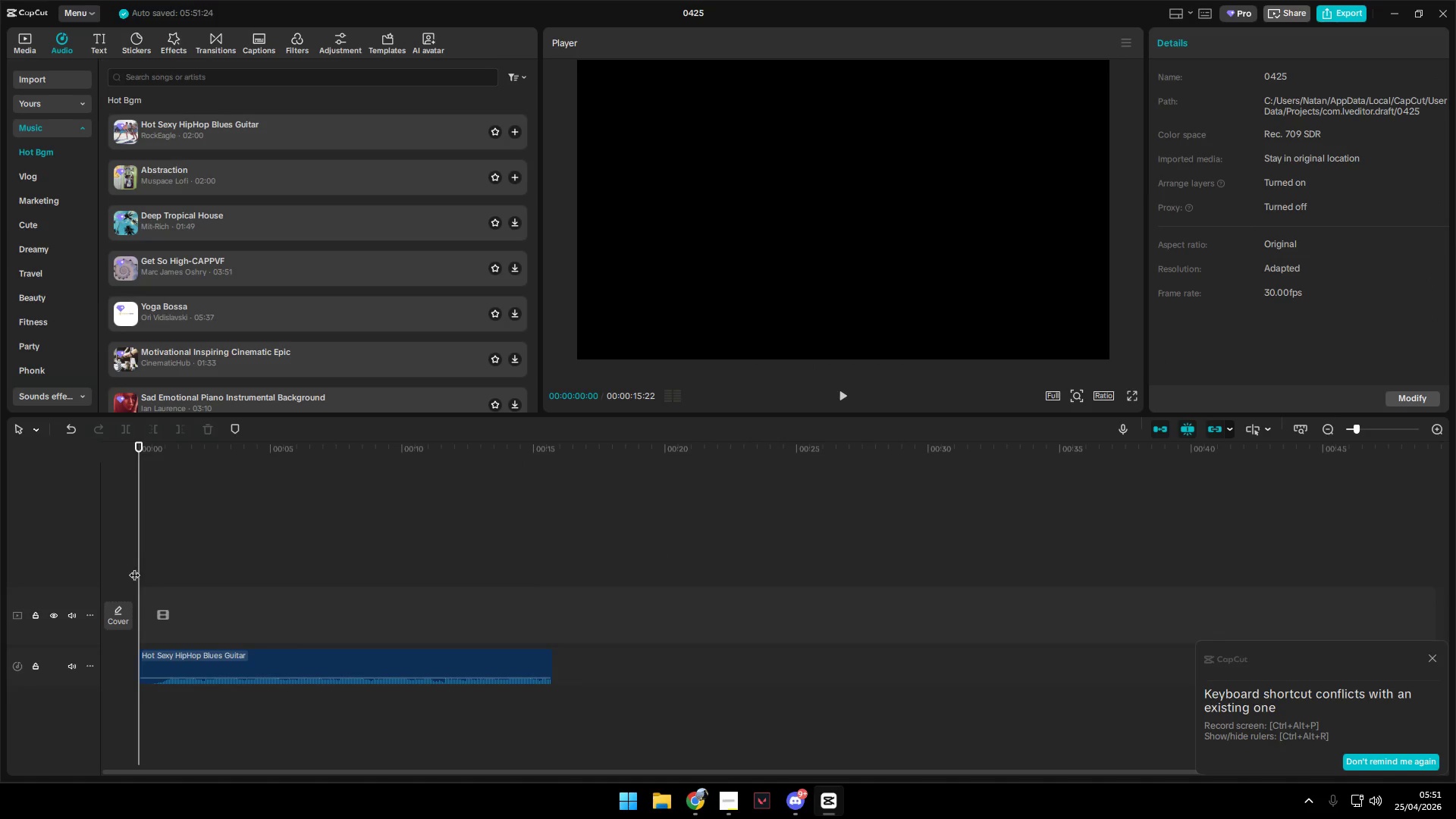 
key(Space)
 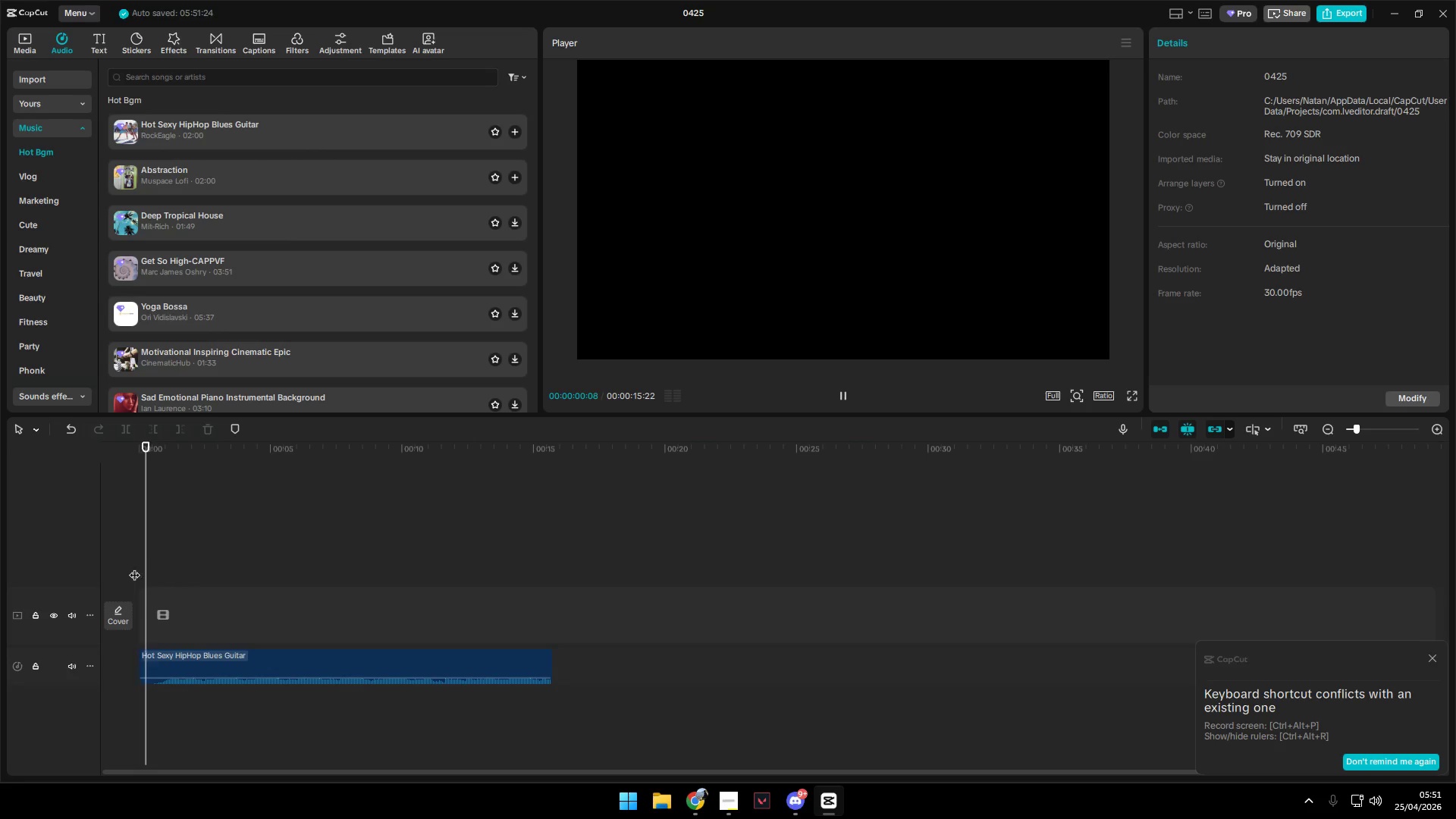 
key(Space)
 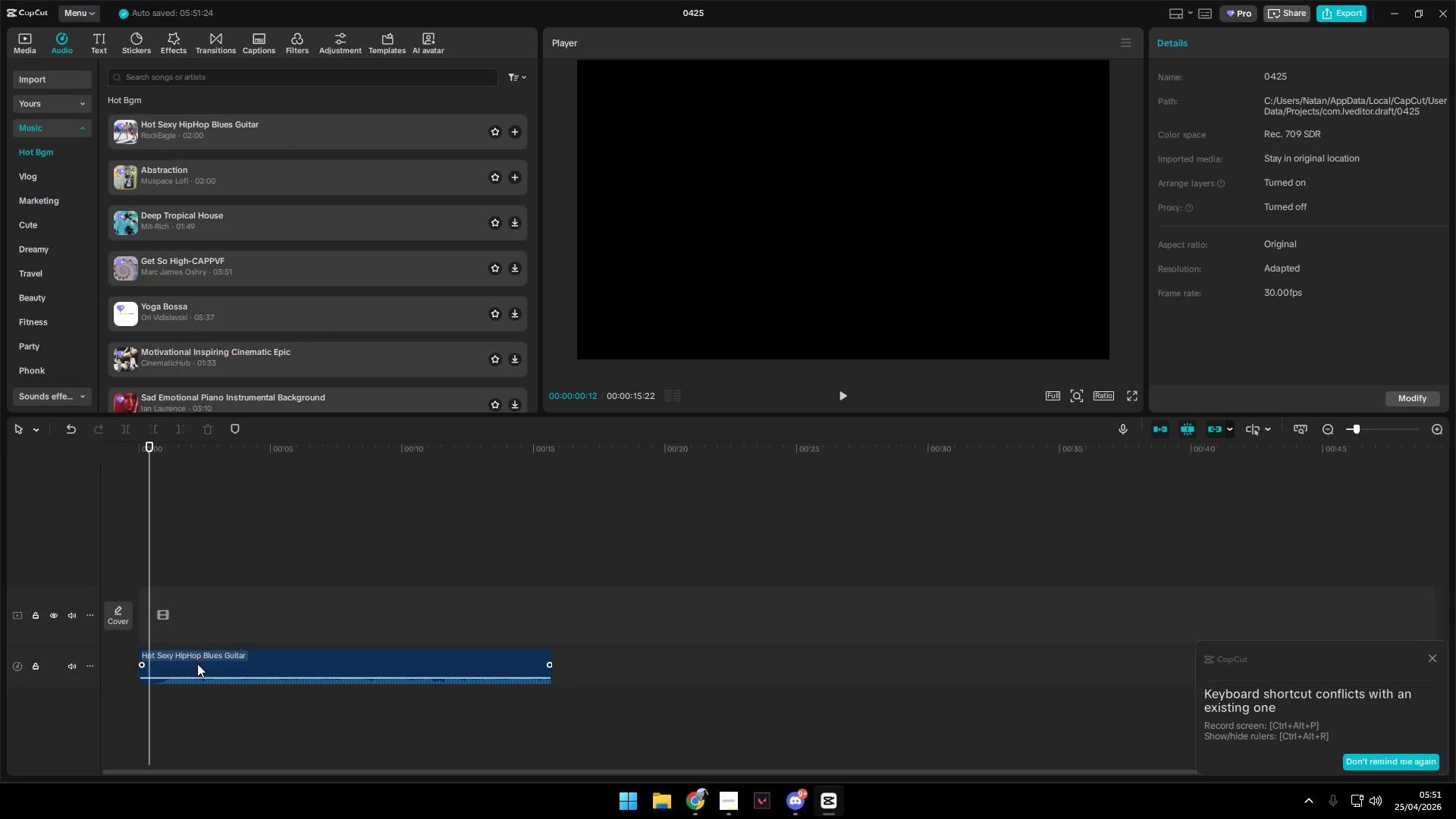 
left_click([199, 657])
 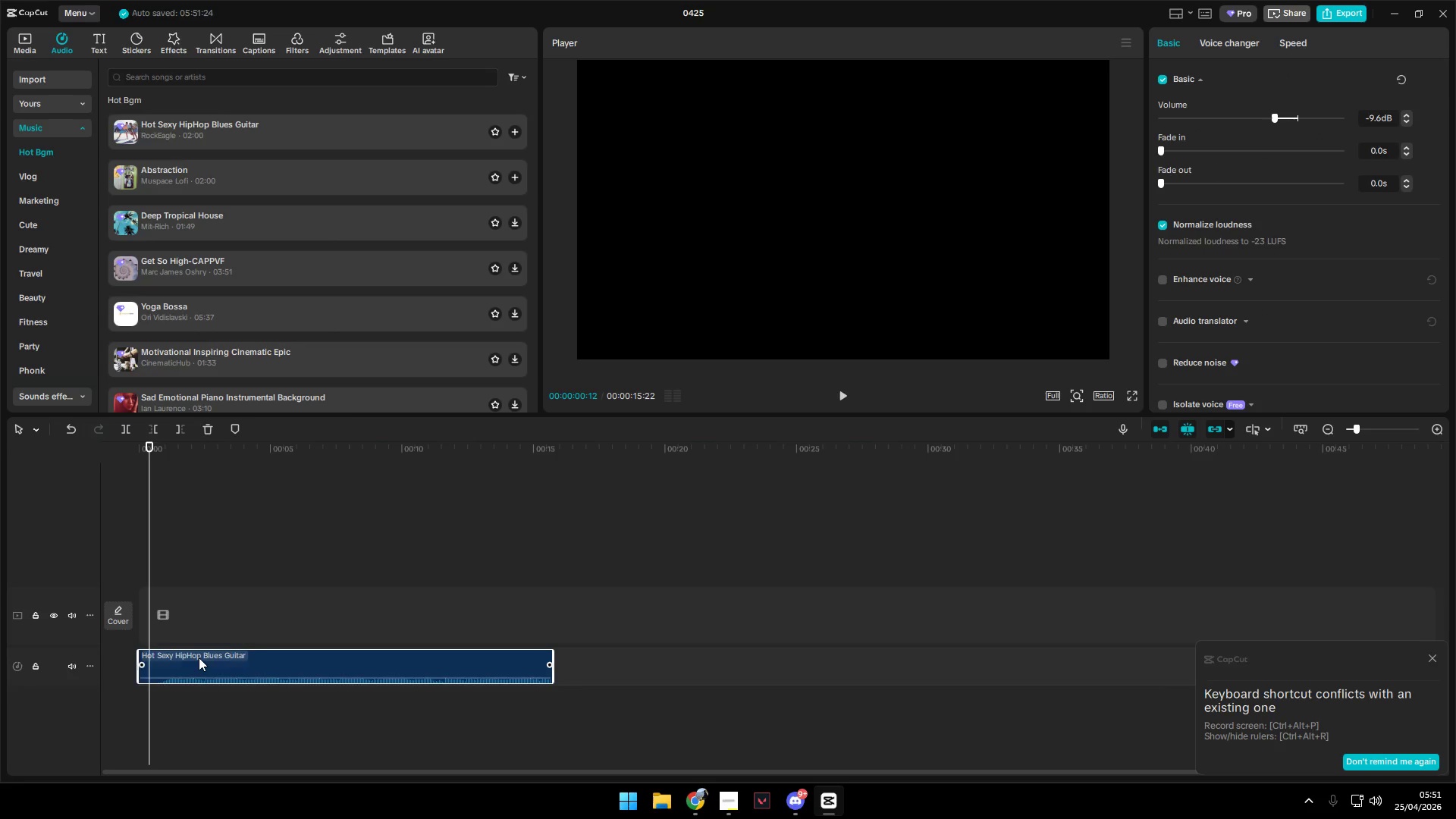 
key(Q)
 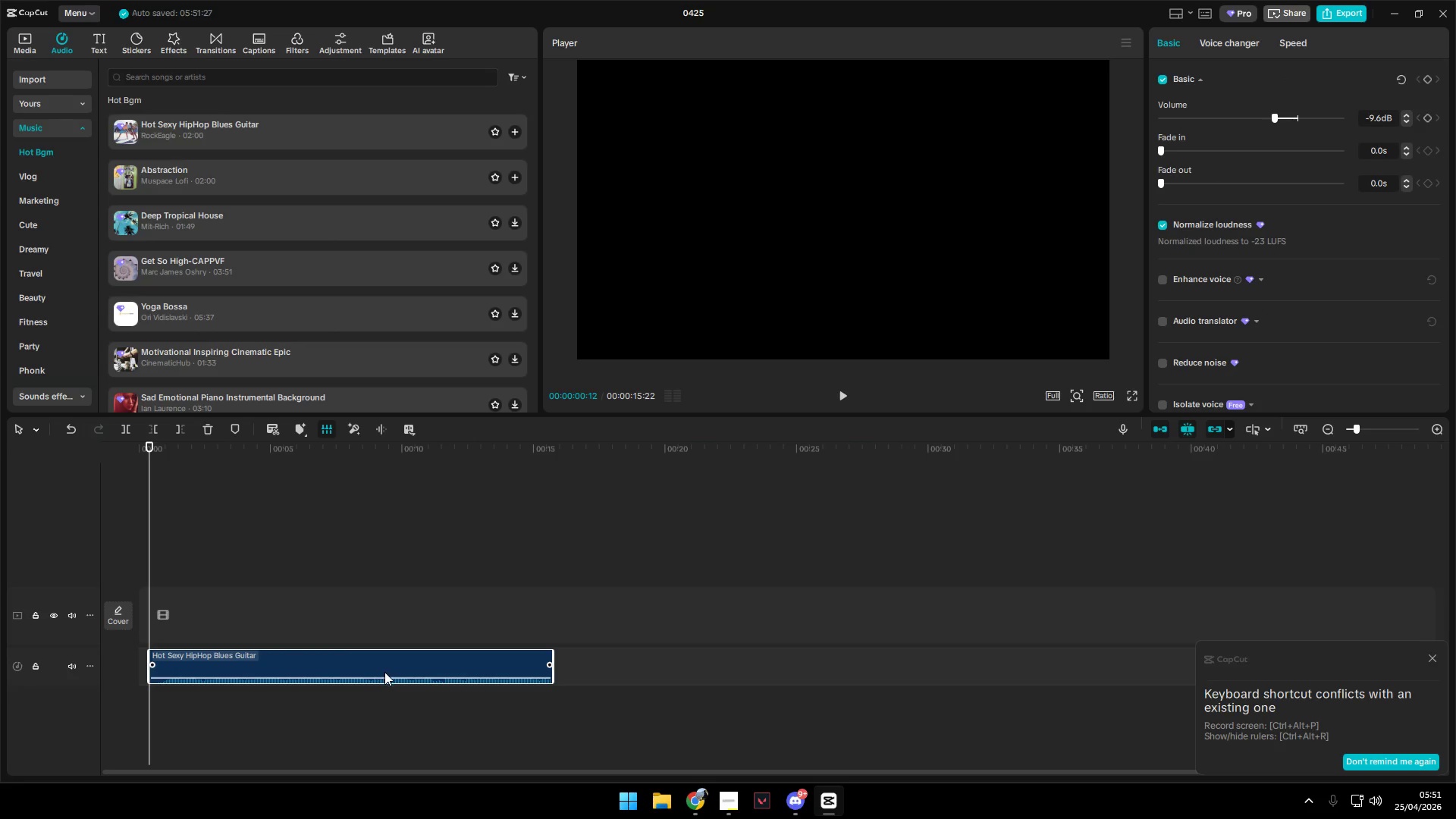 
left_click_drag(start_coordinate=[391, 664], to_coordinate=[372, 667])
 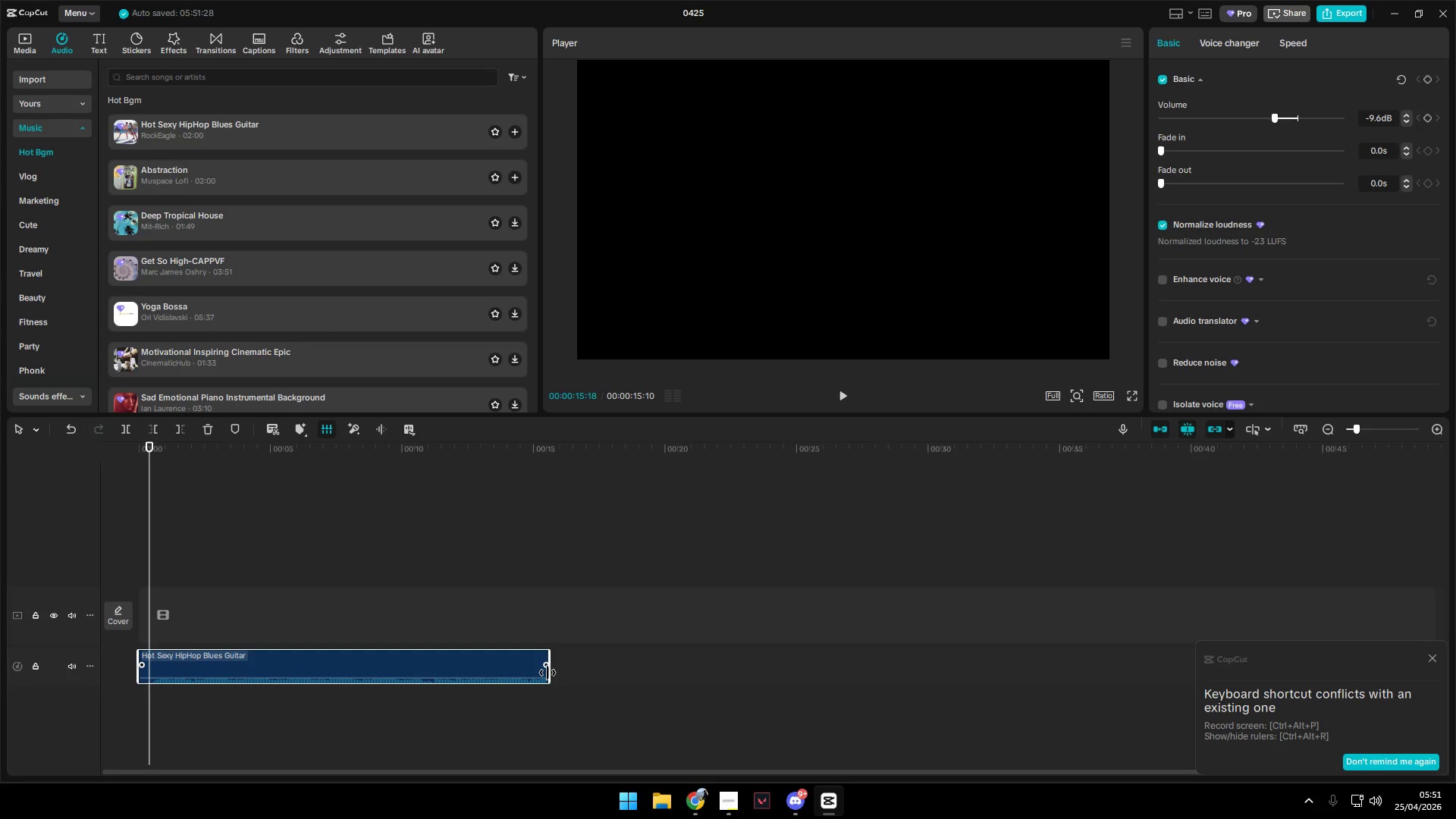 
key(Space)
 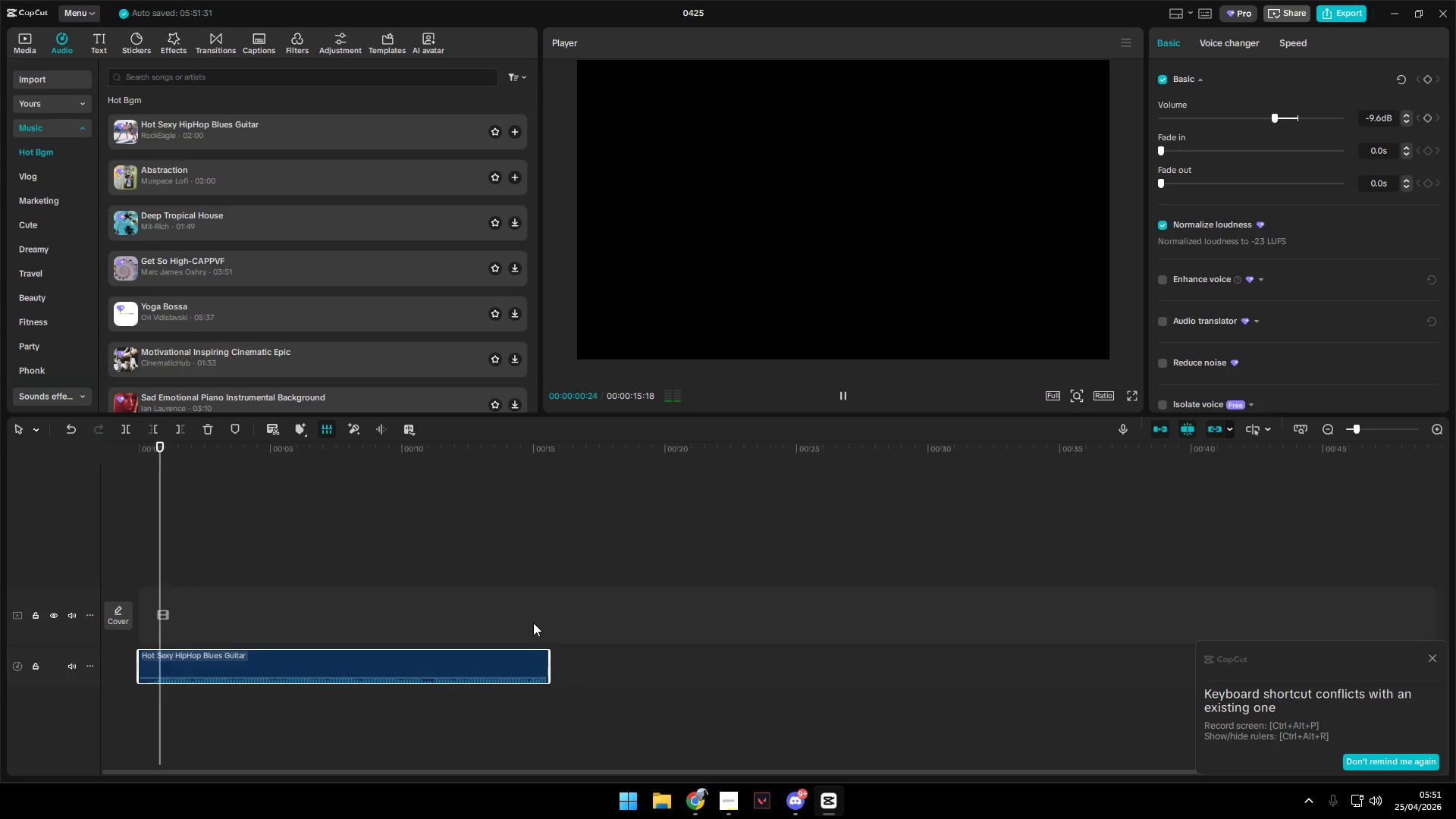 
left_click([533, 623])
 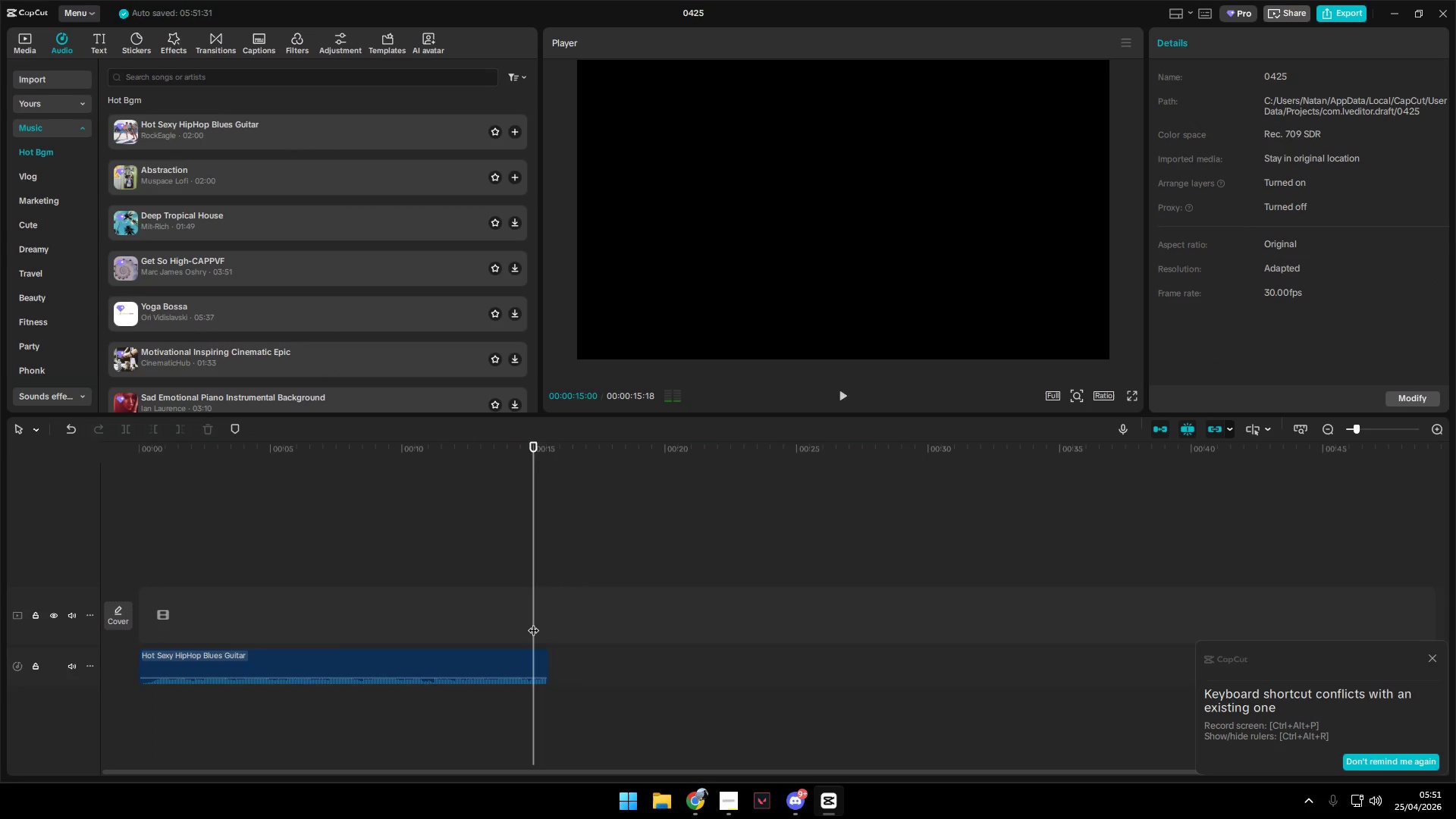 
key(Space)
 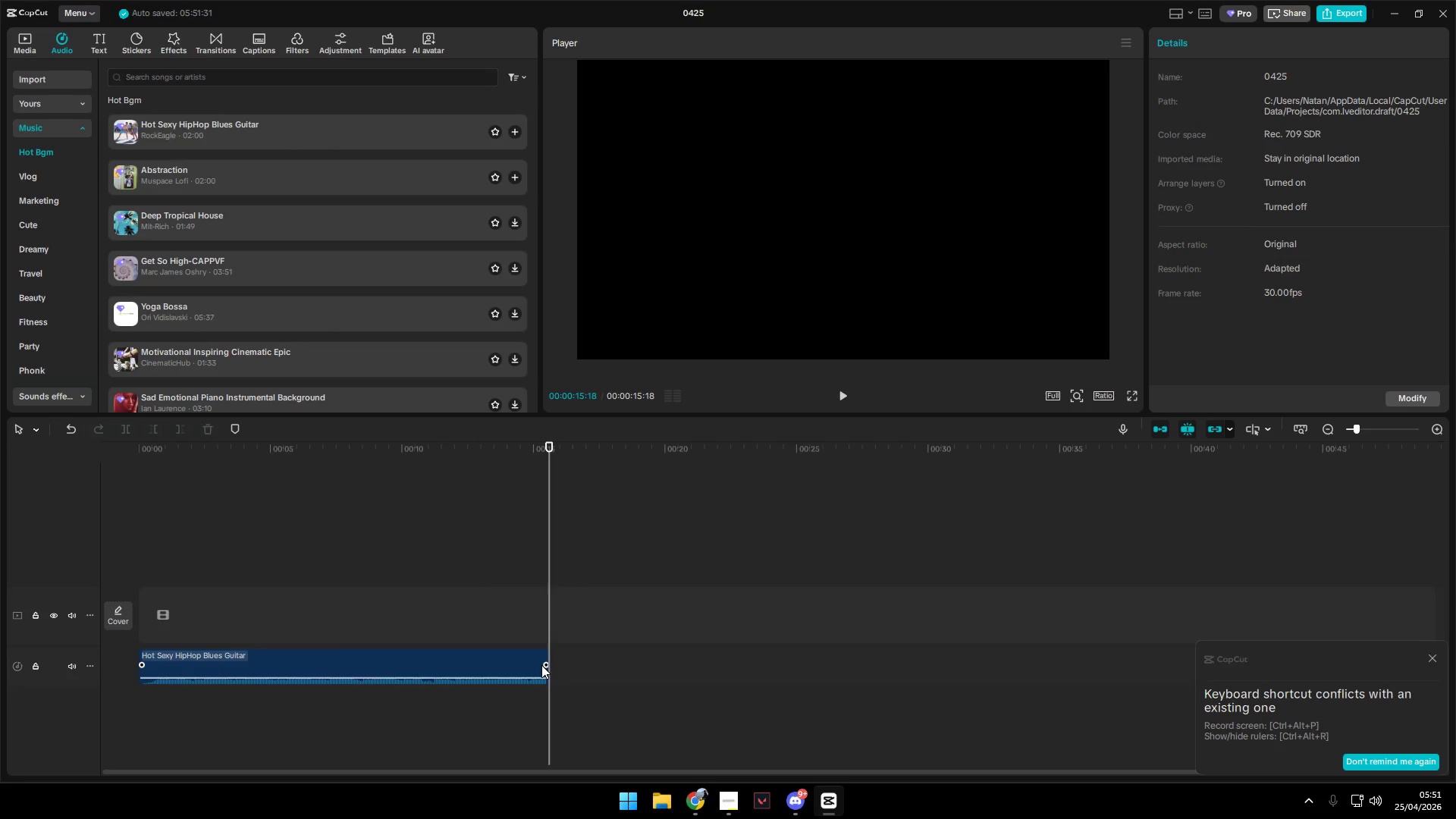 
left_click_drag(start_coordinate=[544, 665], to_coordinate=[509, 663])
 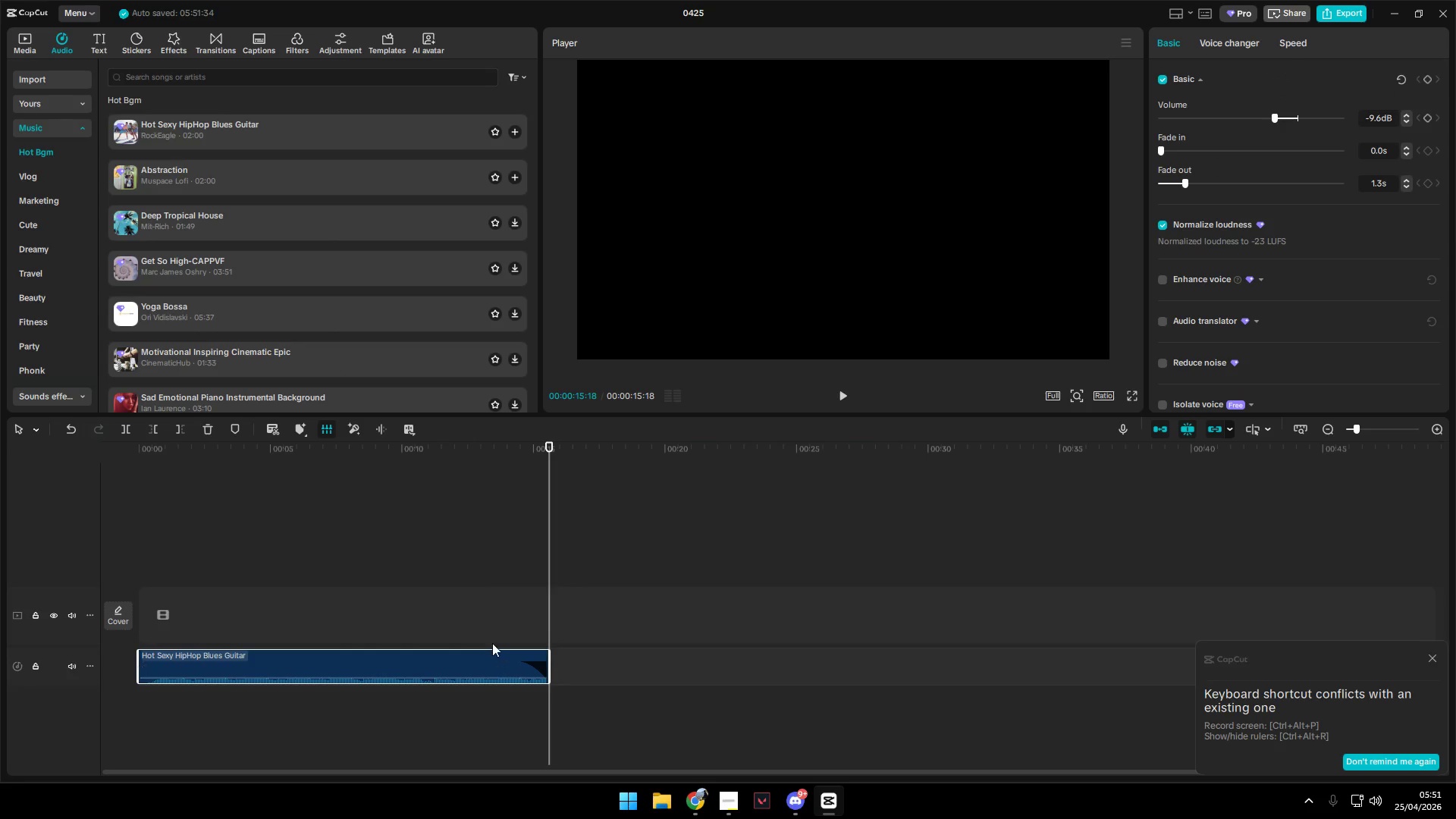 
left_click([487, 607])
 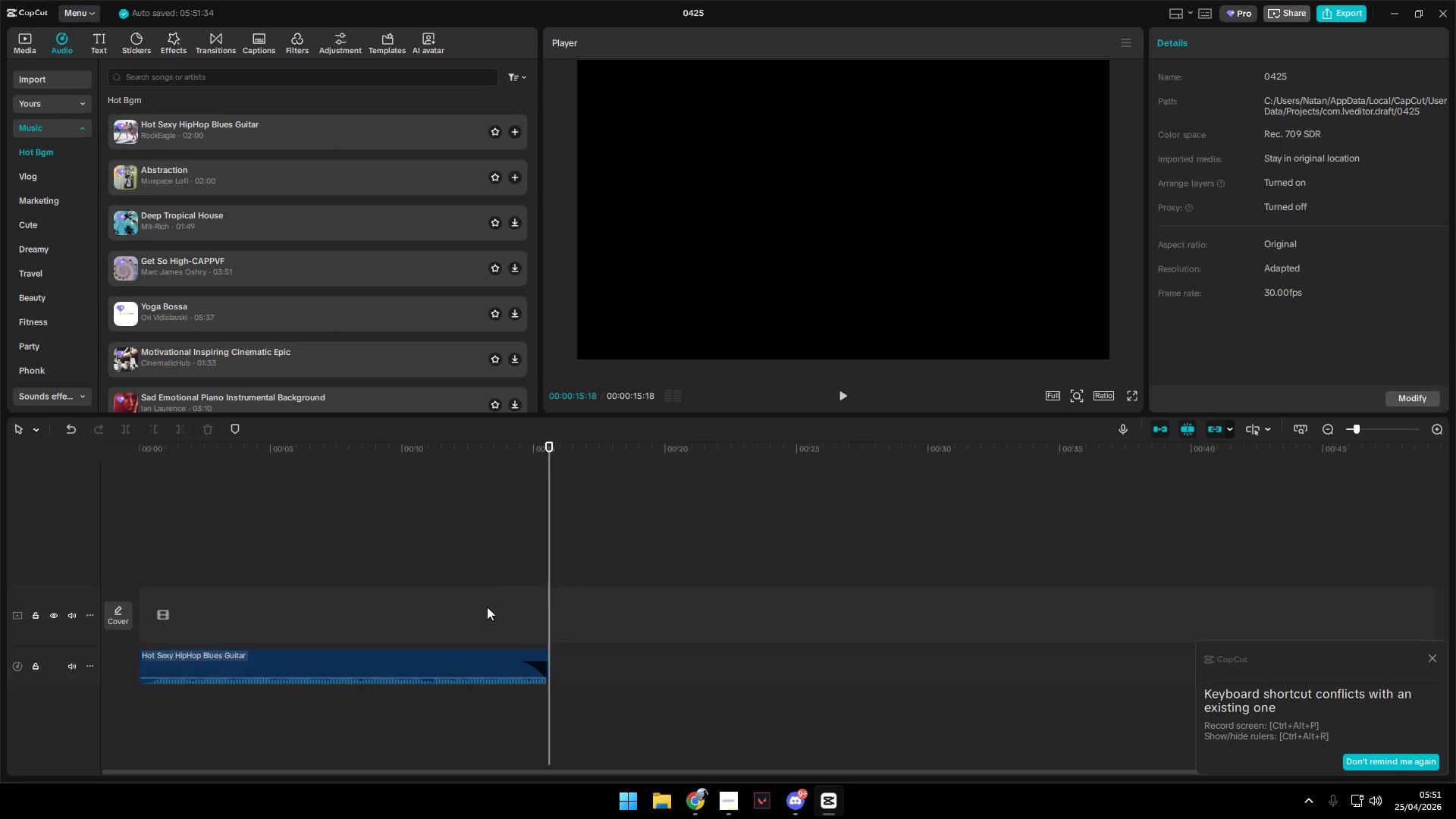 
key(Space)
 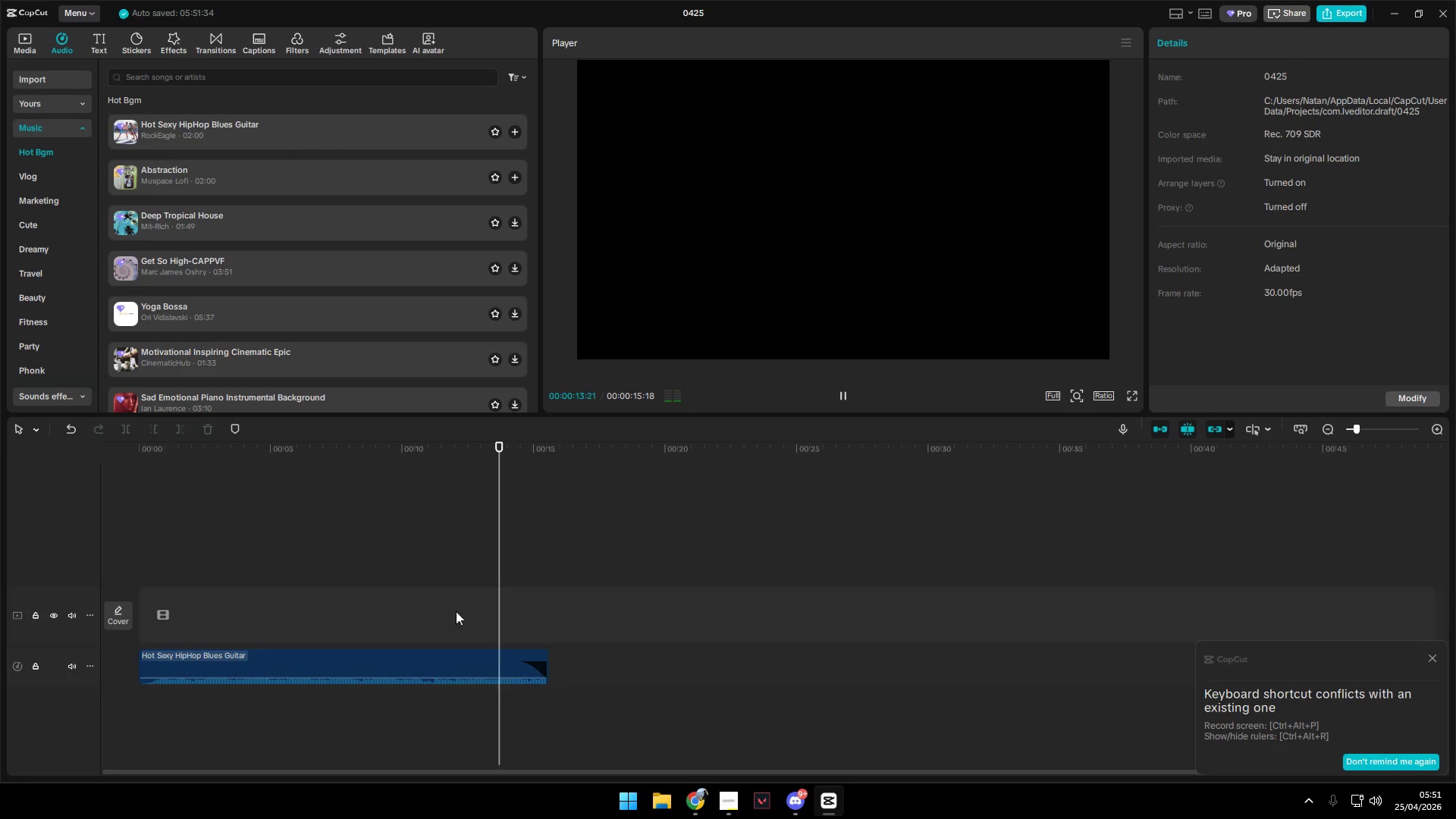 
left_click([193, 579])
 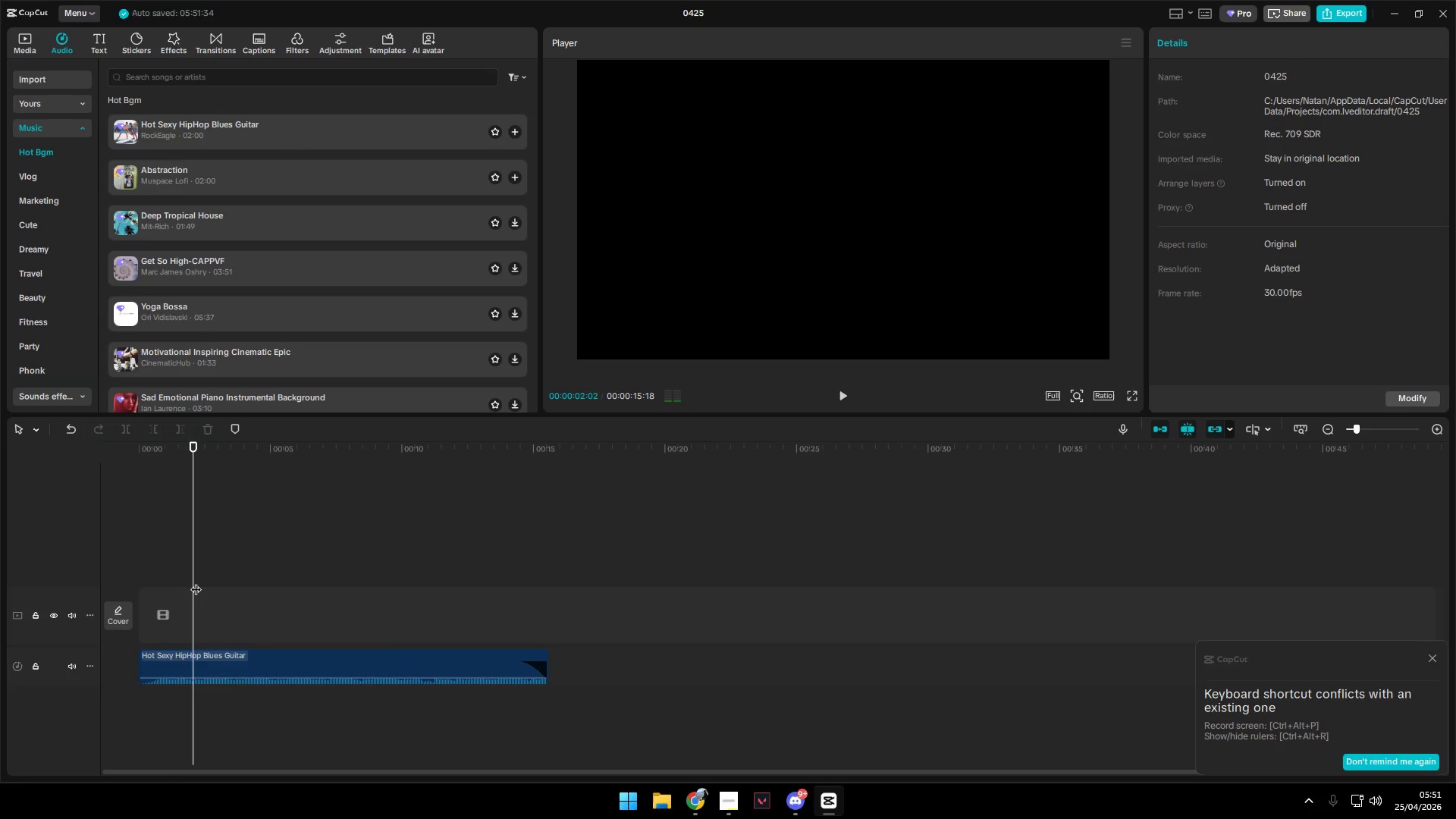 
left_click_drag(start_coordinate=[193, 581], to_coordinate=[118, 573])
 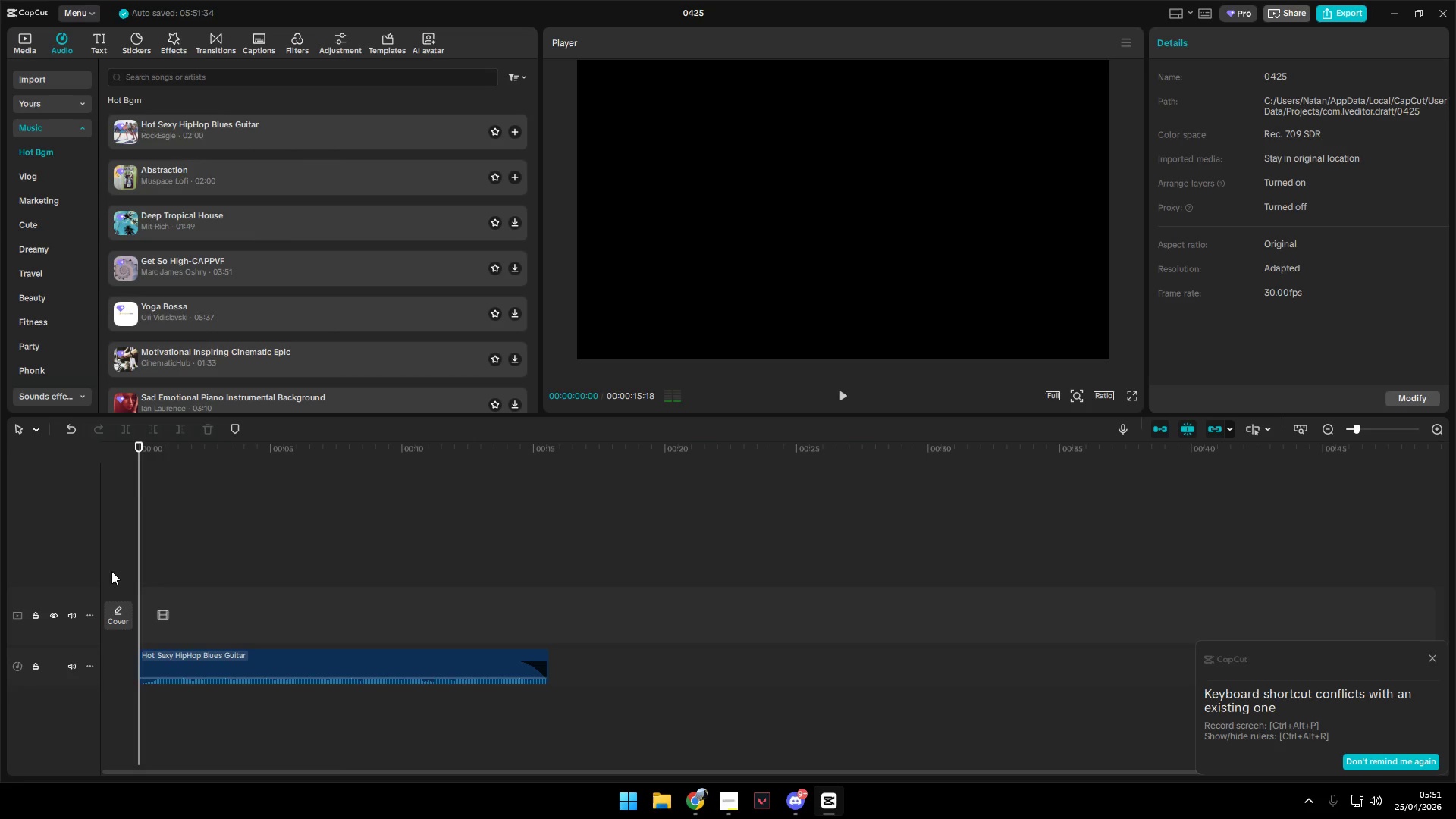 
key(Space)
 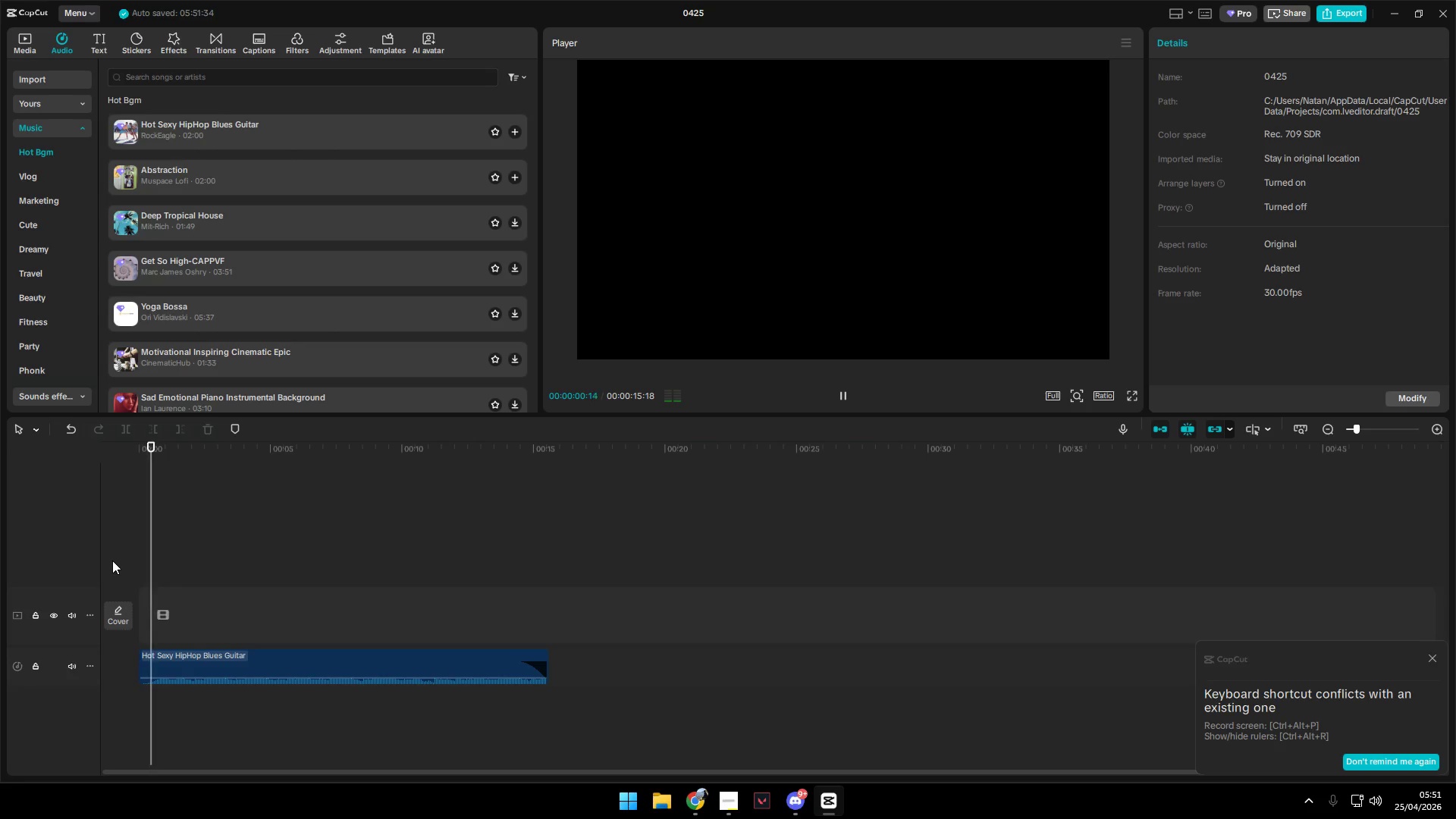 
key(Space)
 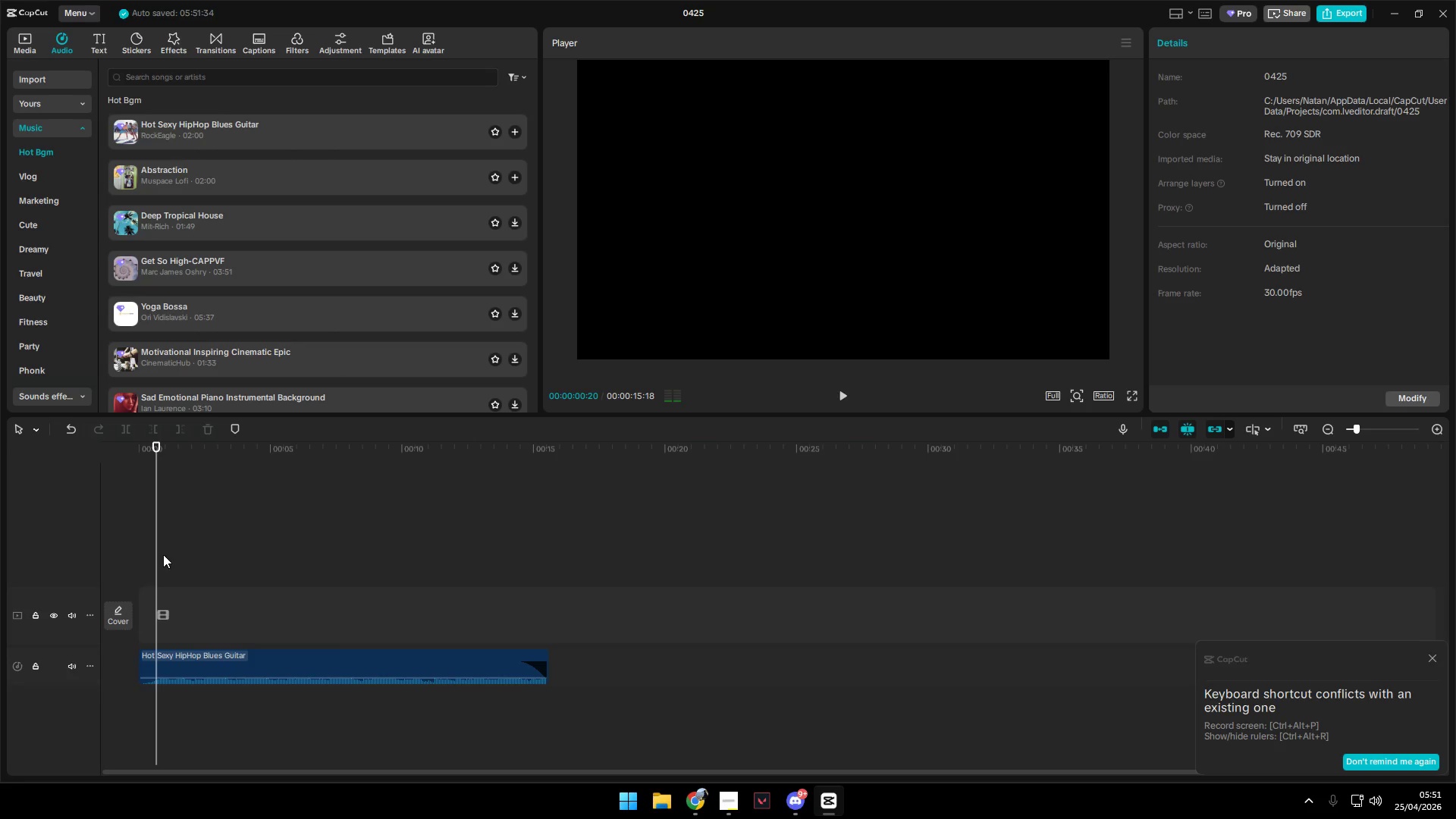 
left_click_drag(start_coordinate=[163, 554], to_coordinate=[159, 557])
 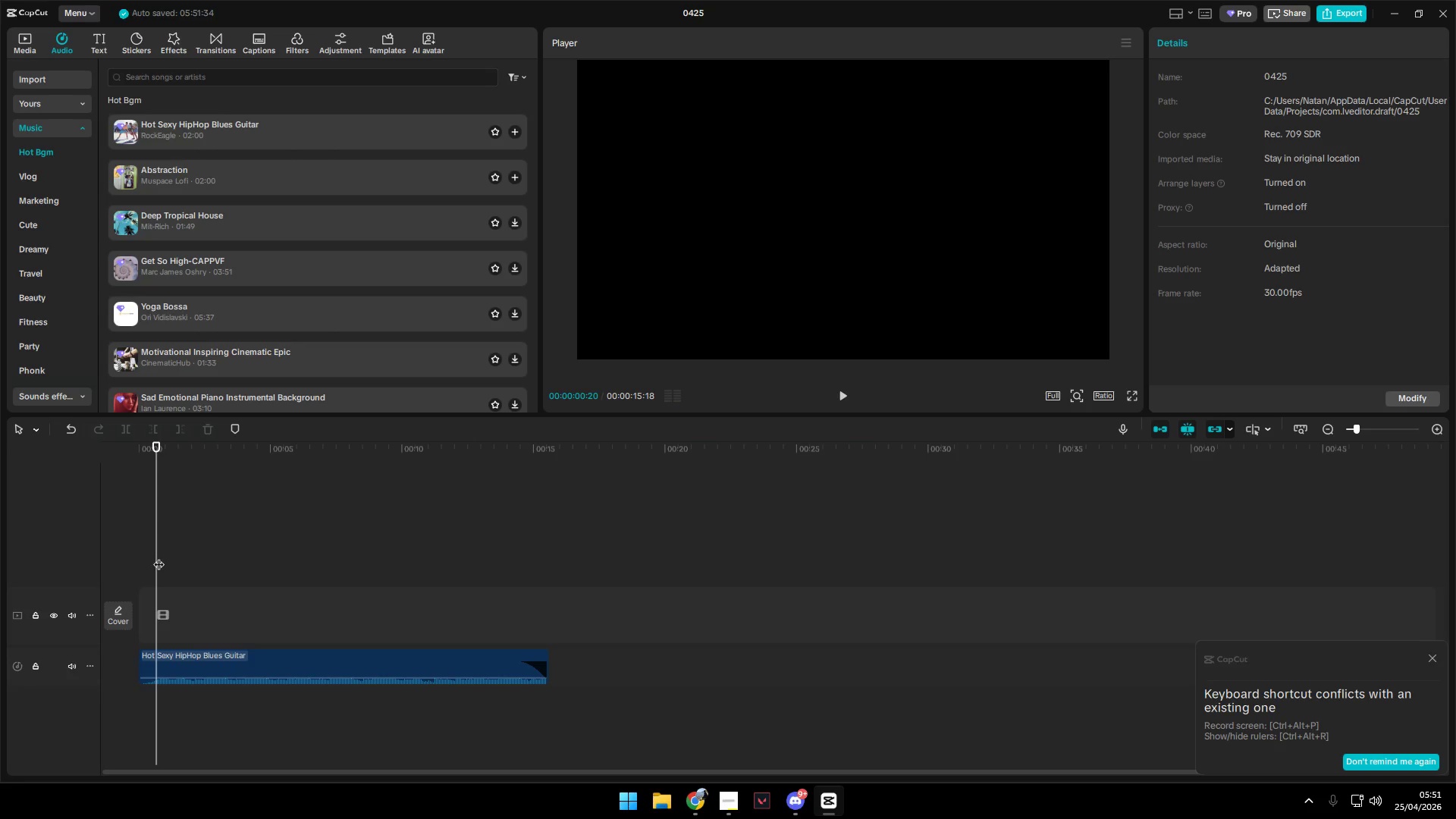 
left_click_drag(start_coordinate=[158, 557], to_coordinate=[106, 566])
 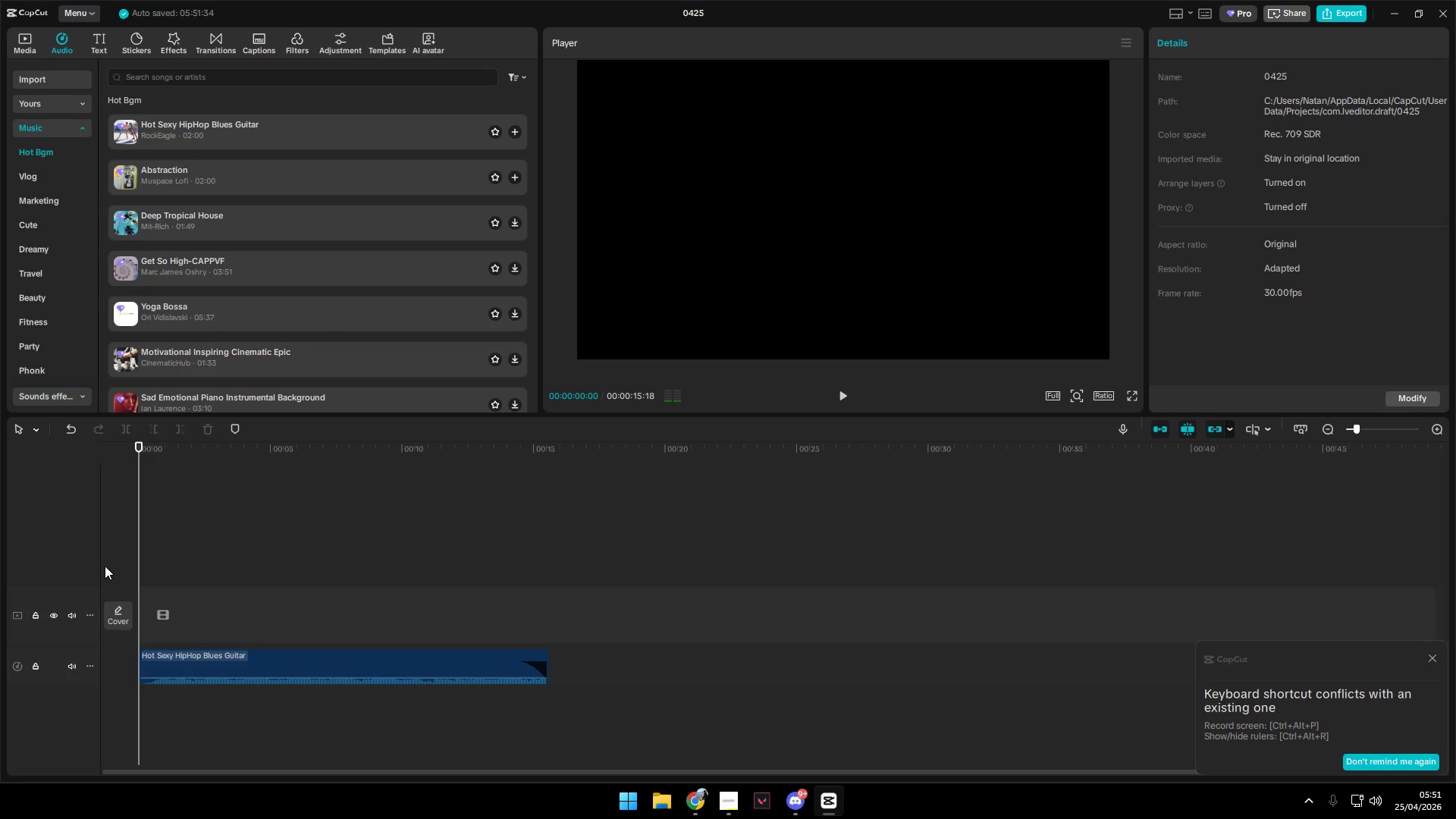 
key(Space)
 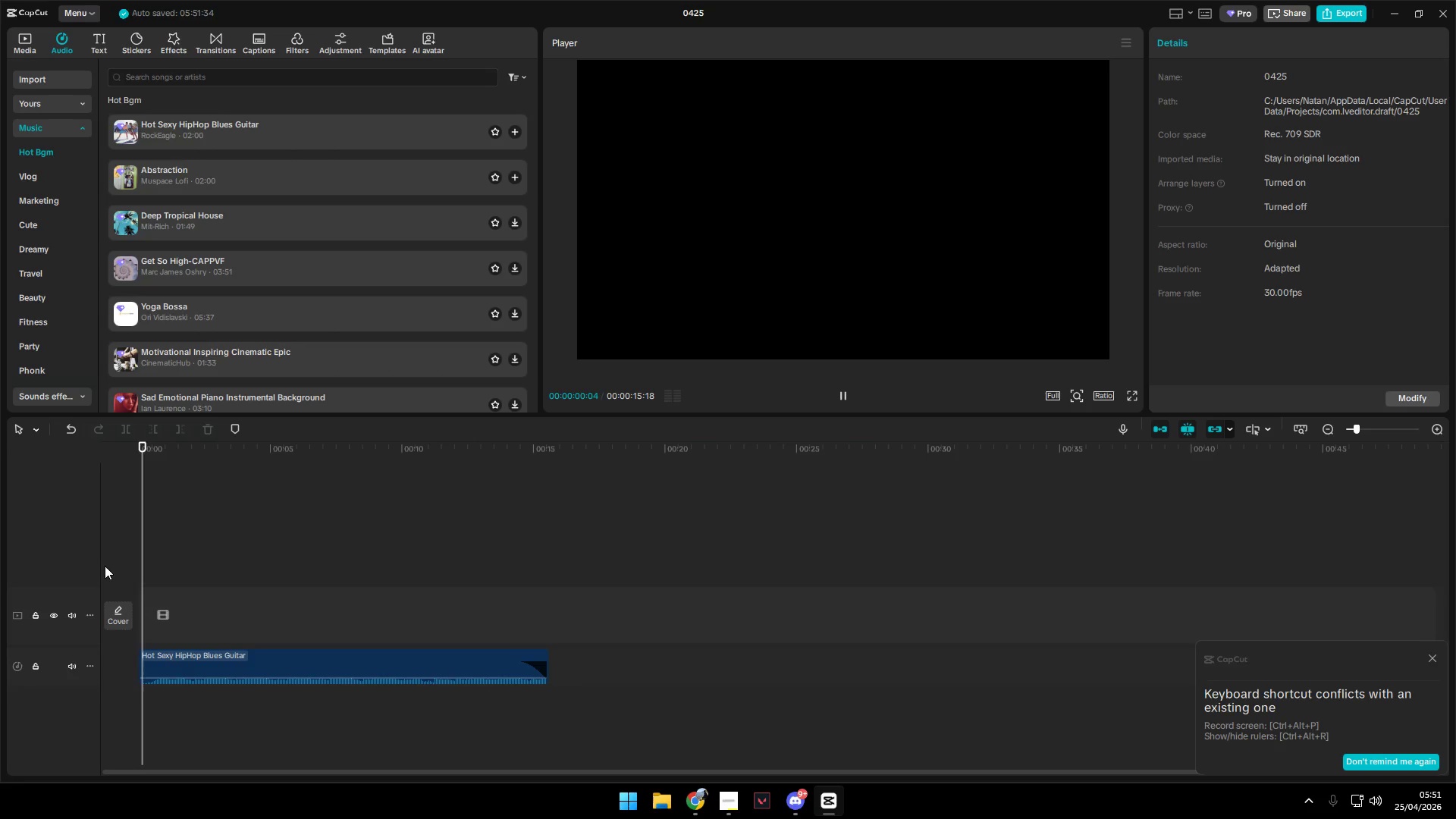 
key(Space)
 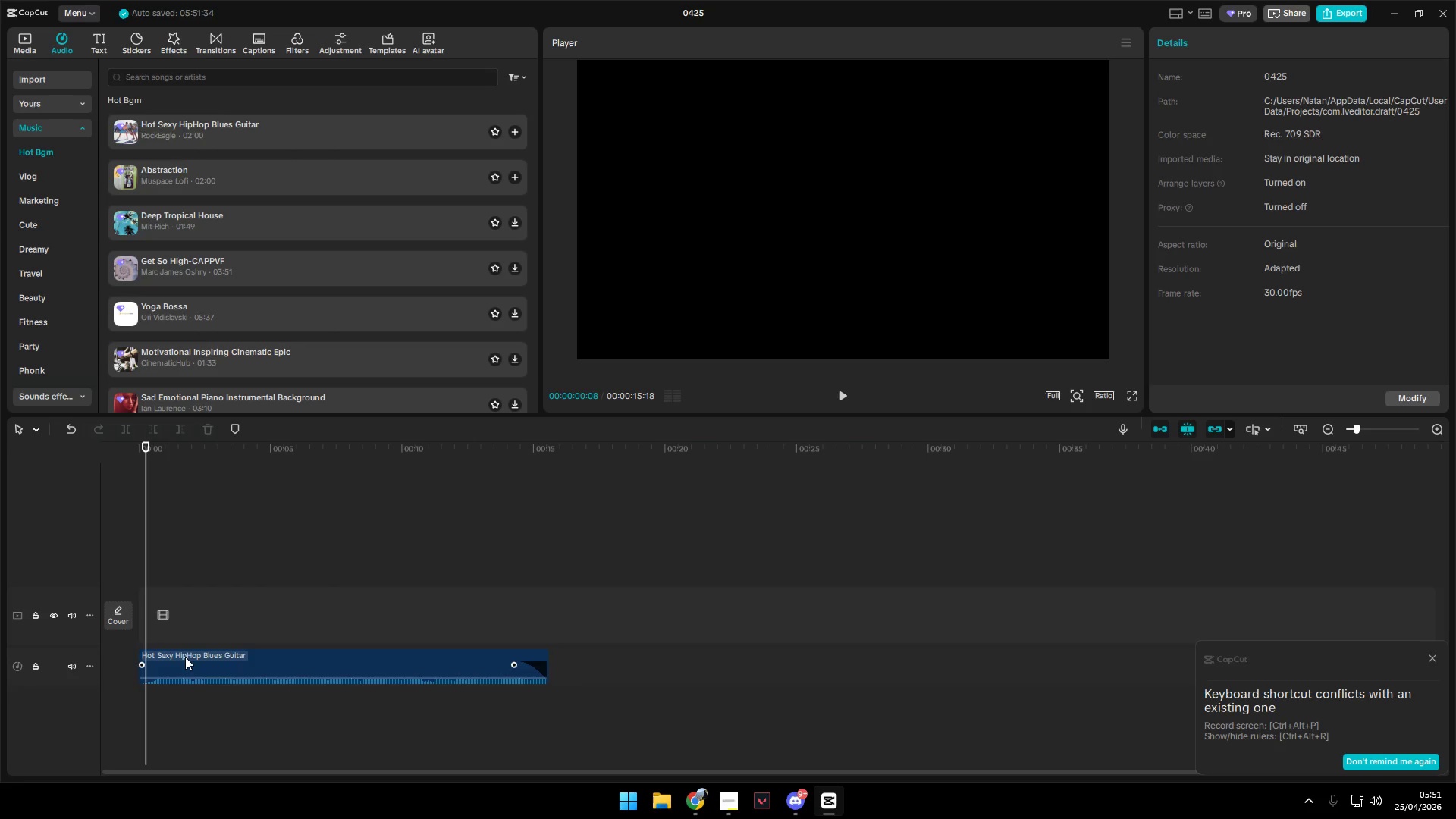 
left_click([187, 661])
 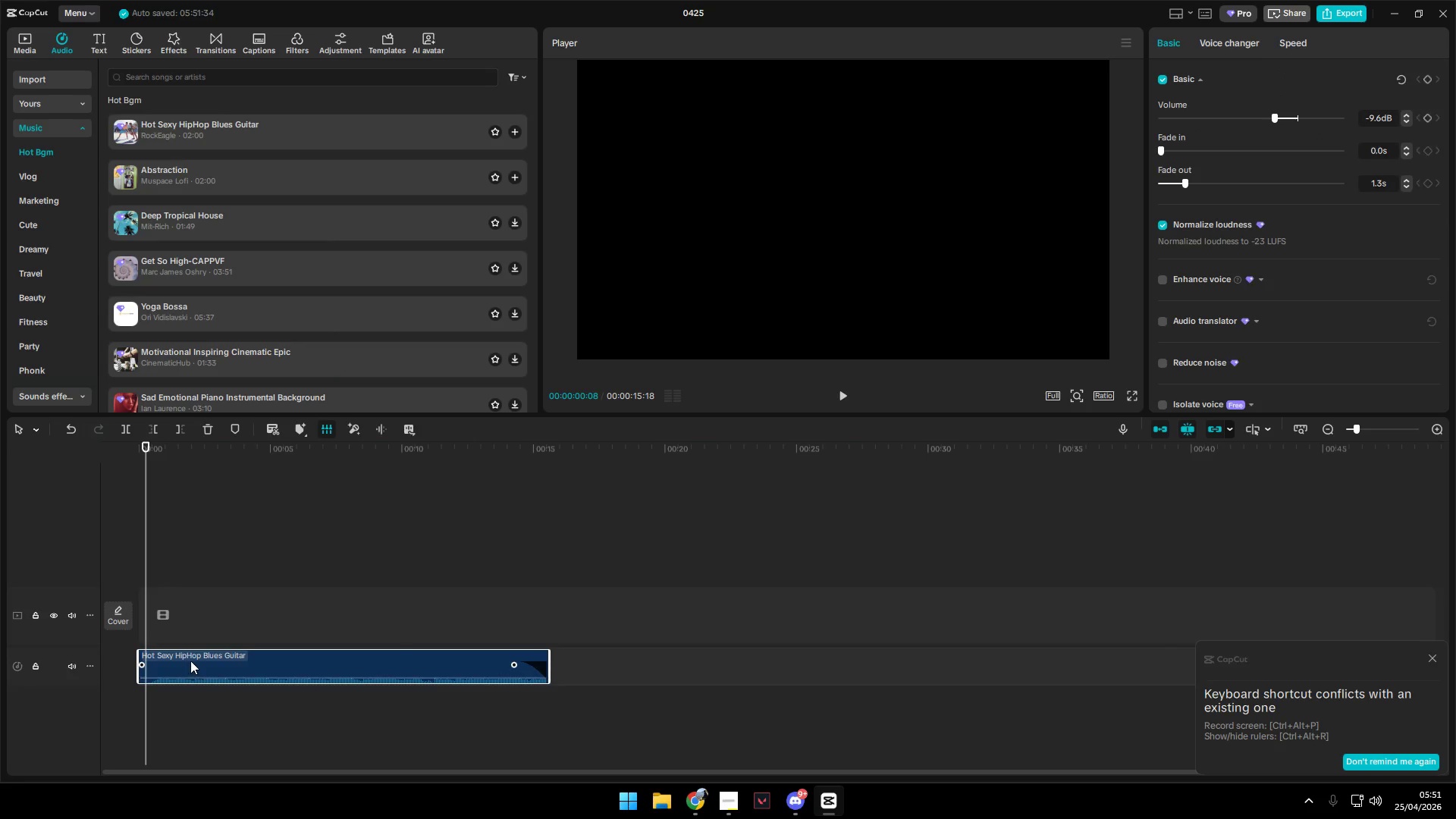 
key(Q)
 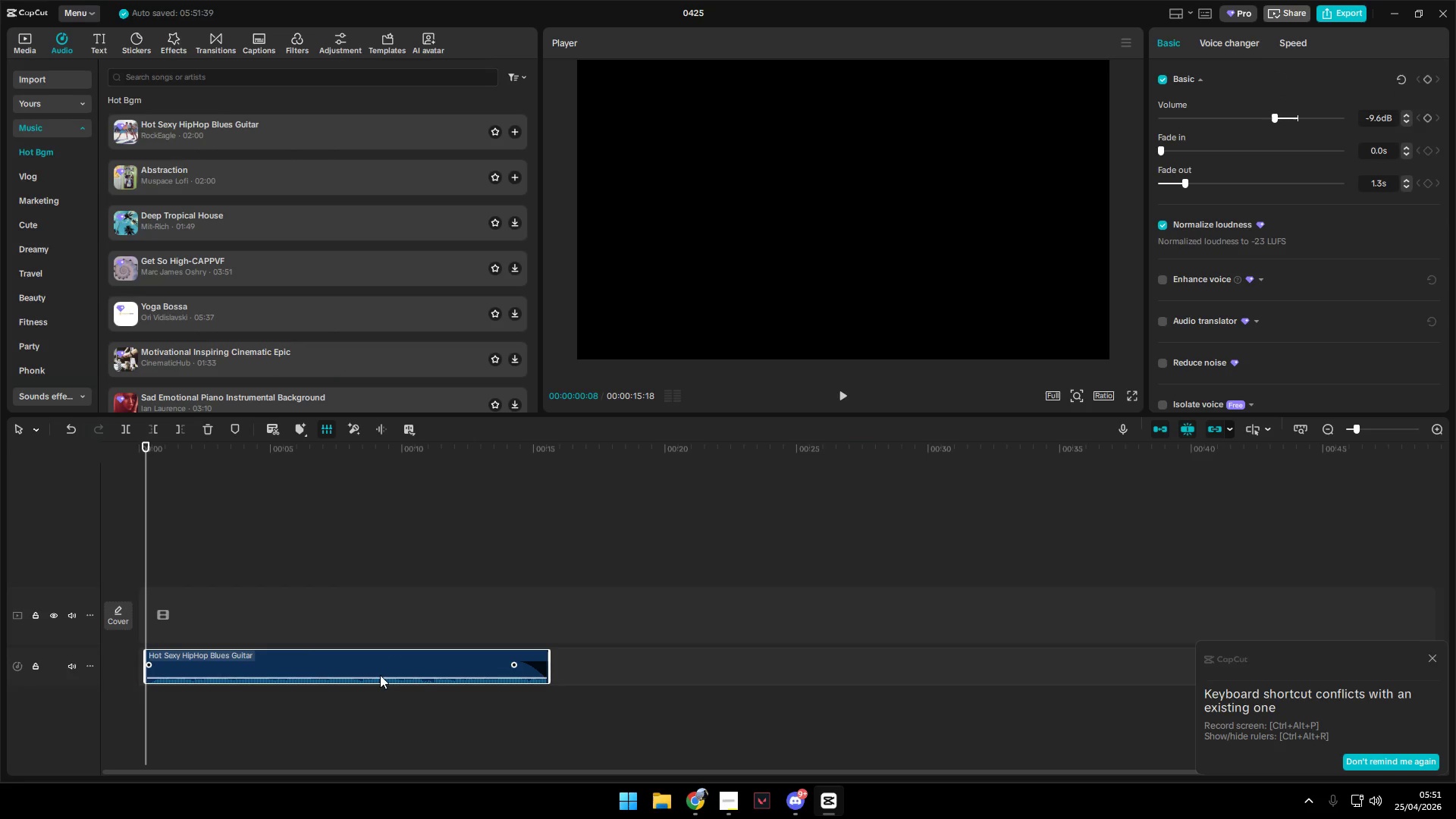 
left_click_drag(start_coordinate=[375, 670], to_coordinate=[356, 673])
 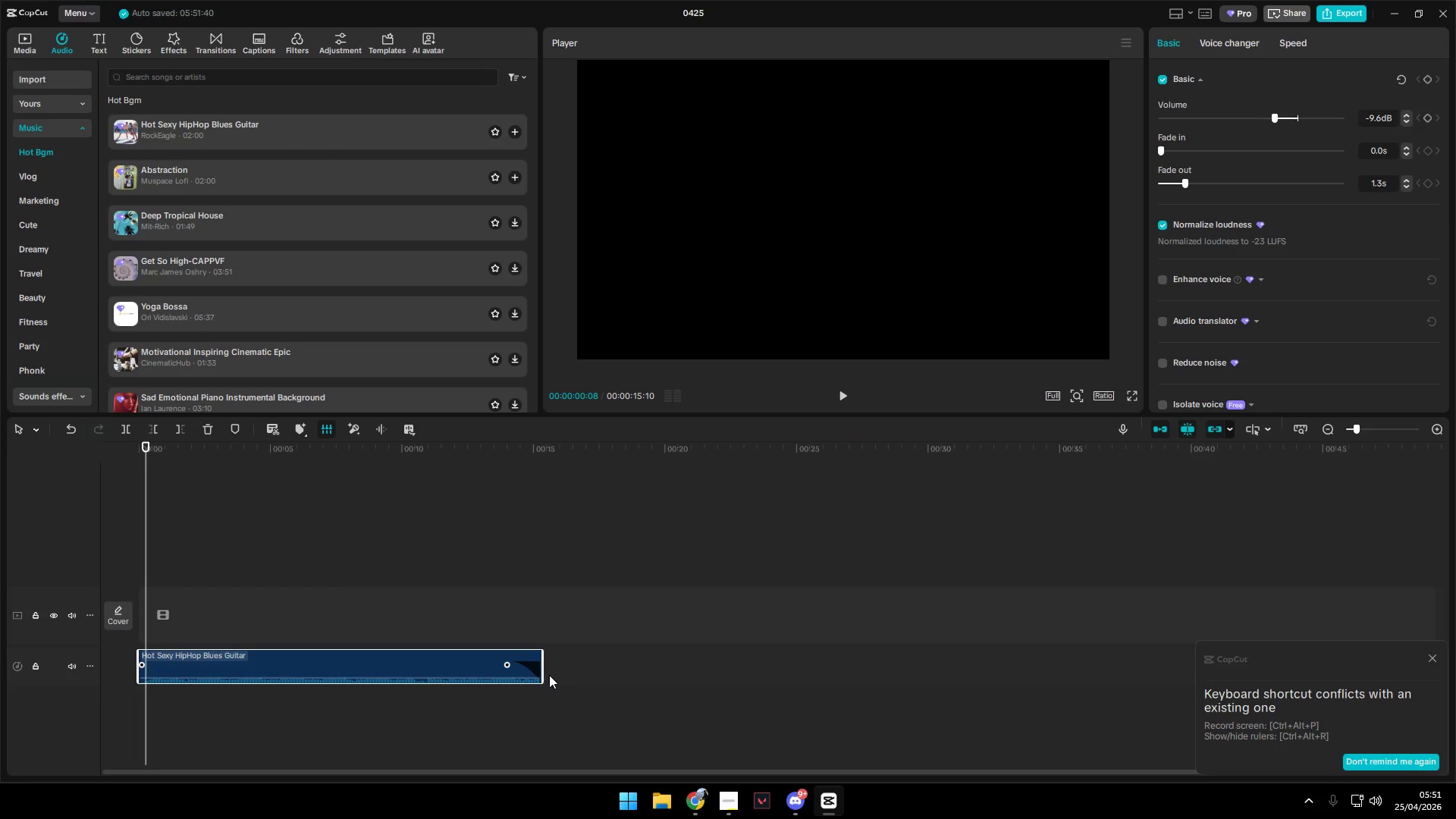 
key(Space)
 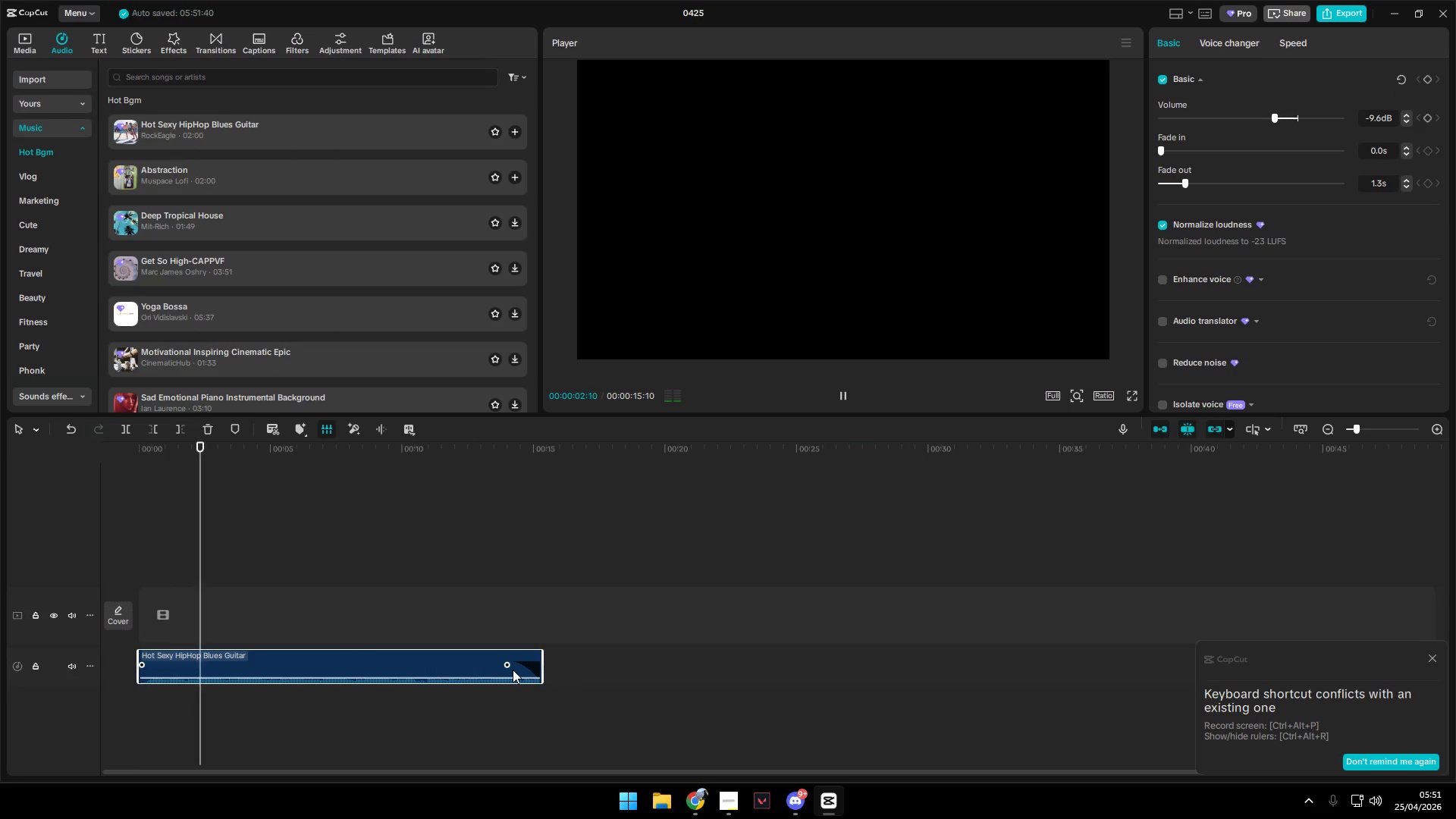 
key(Space)
 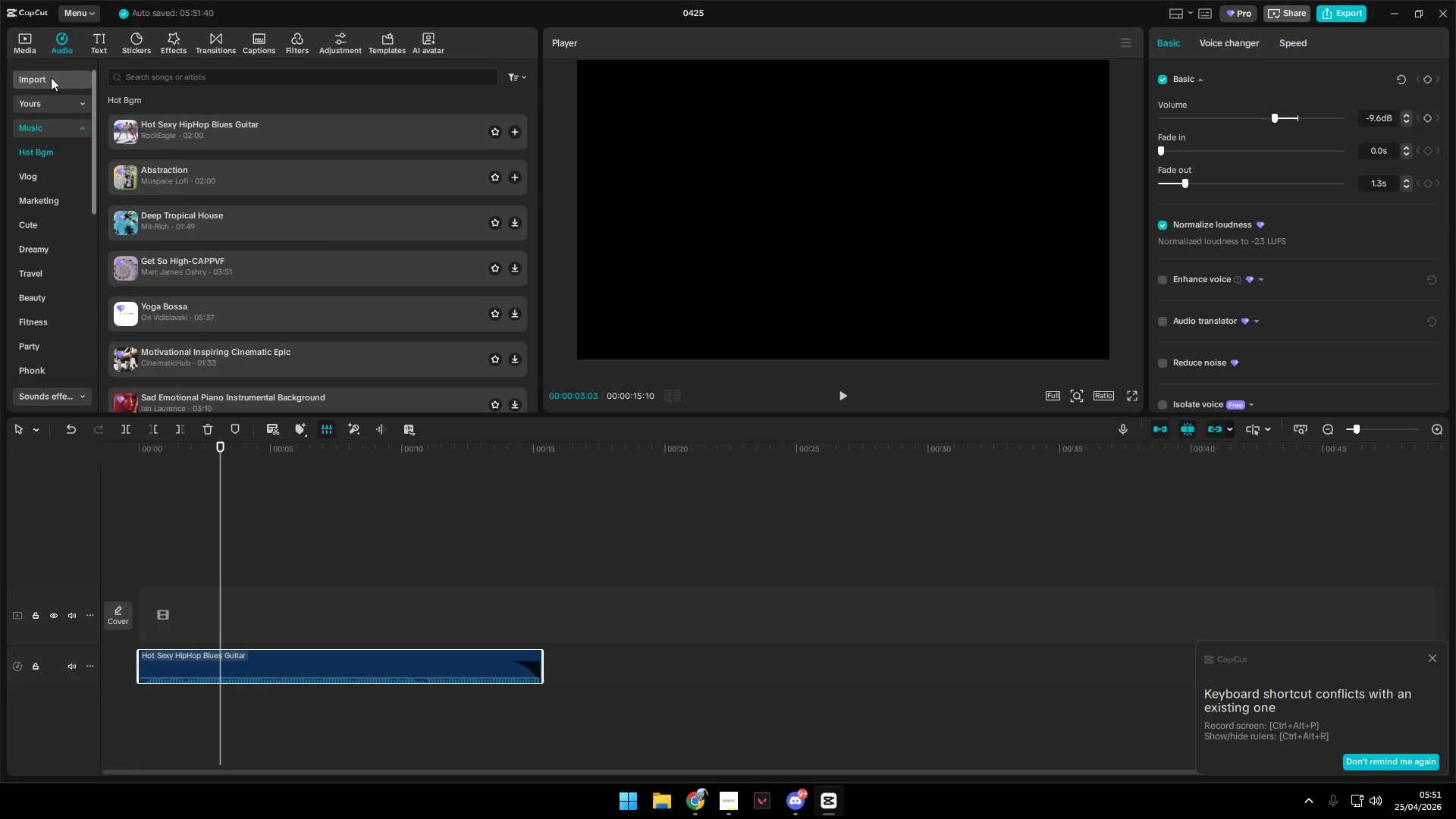 
left_click([27, 54])
 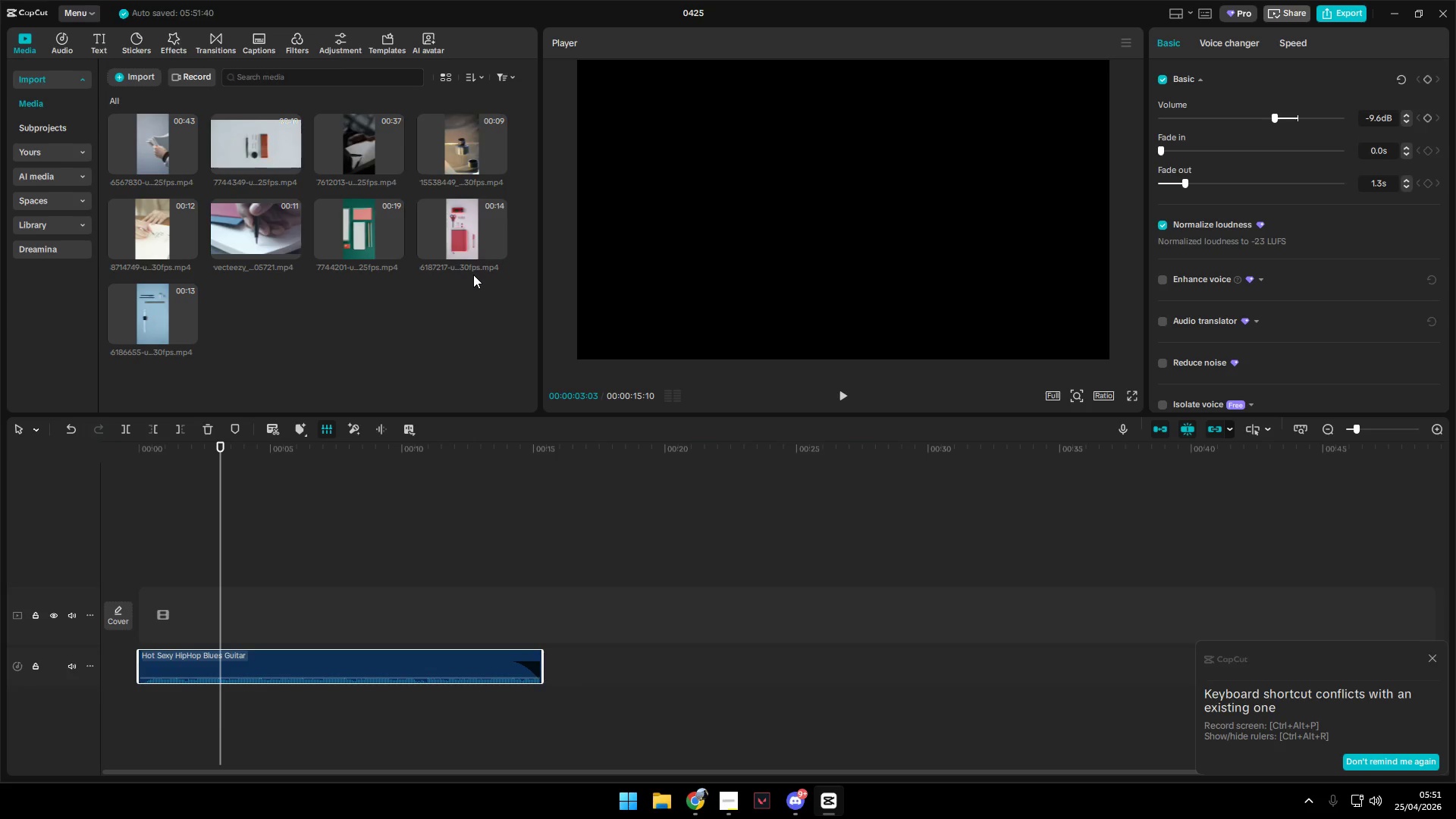 
left_click([161, 316])
 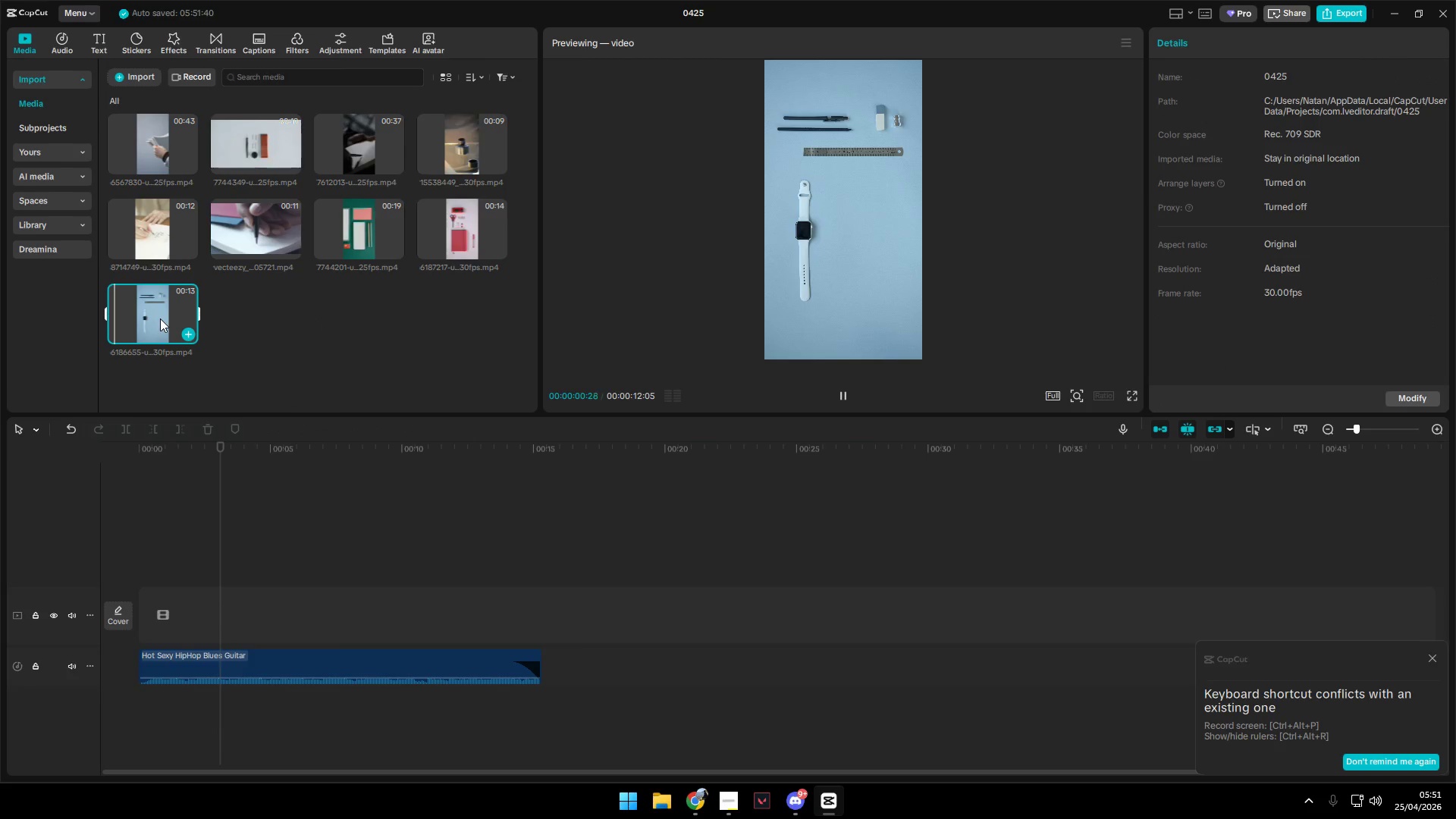 
left_click_drag(start_coordinate=[165, 319], to_coordinate=[153, 588])
 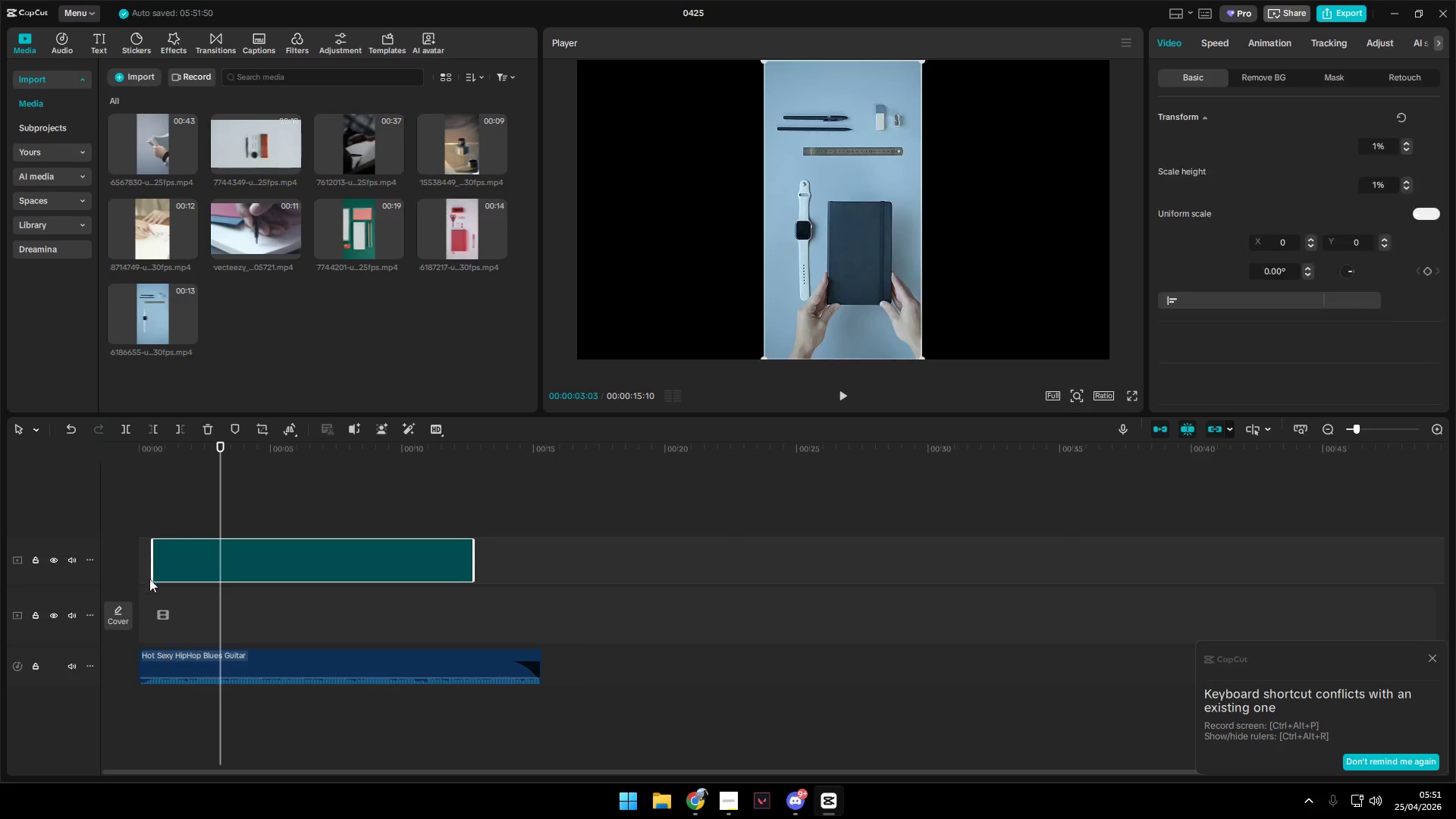 
left_click_drag(start_coordinate=[196, 552], to_coordinate=[172, 620])
 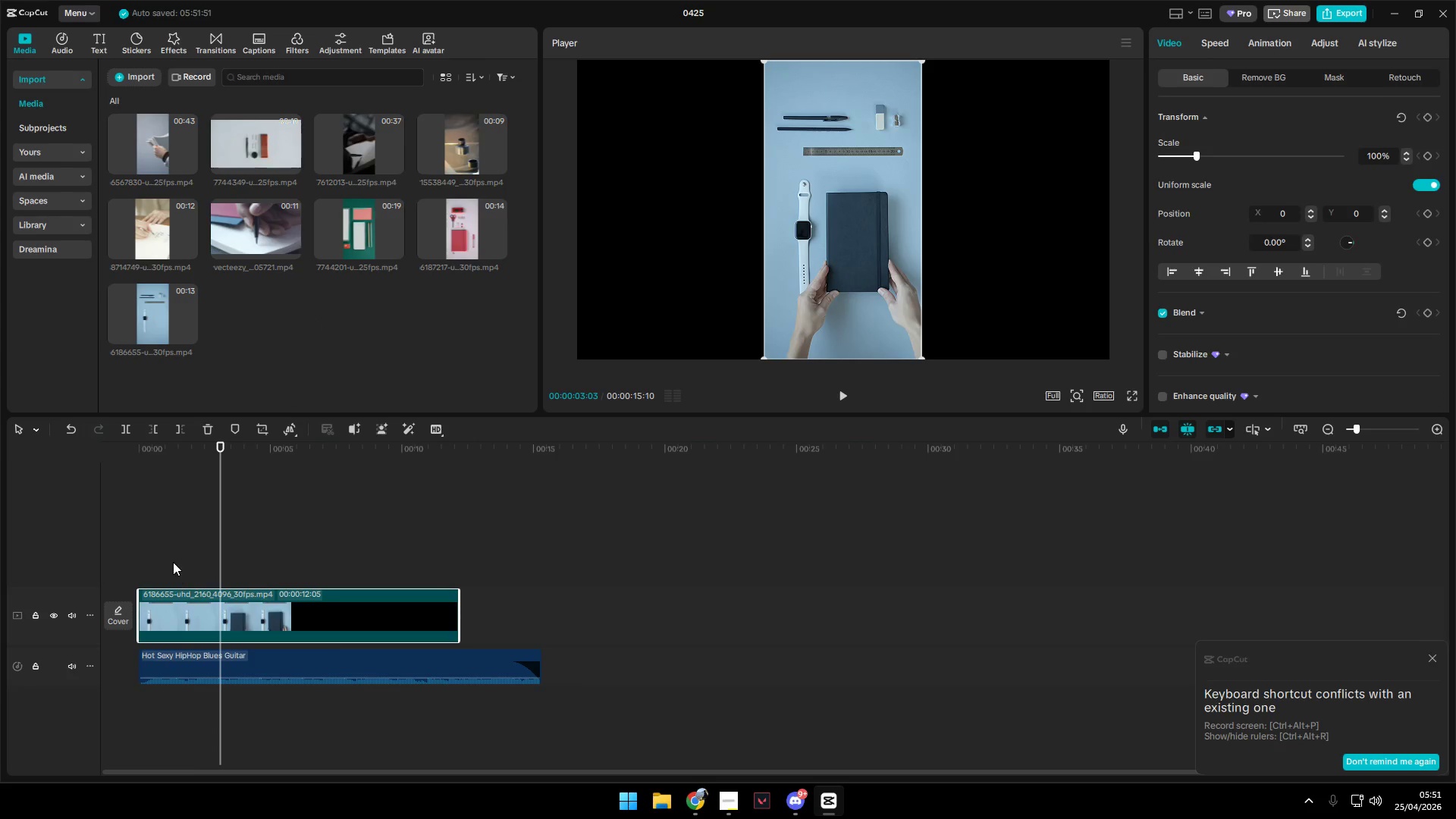 
left_click([173, 560])
 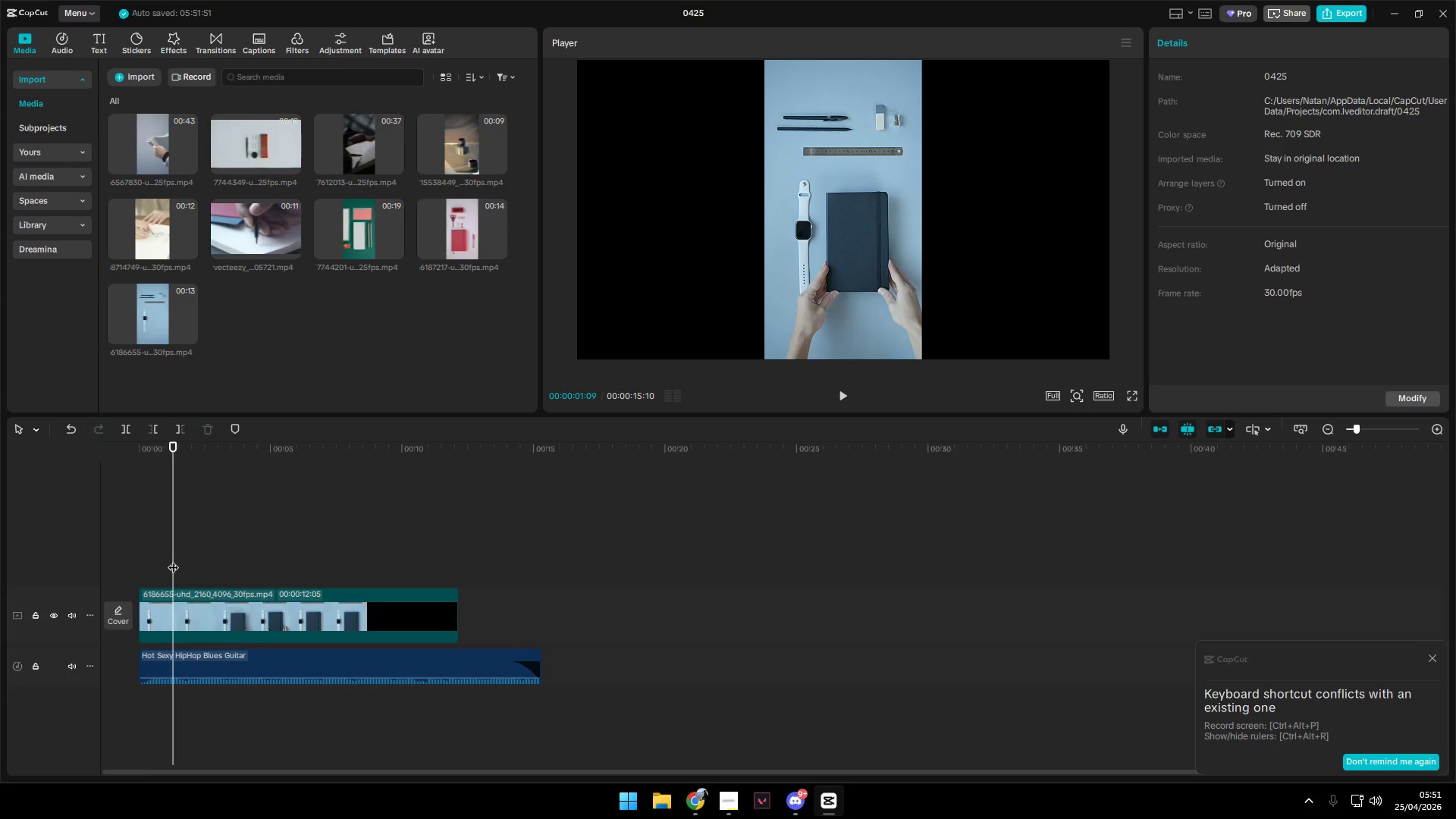 
left_click_drag(start_coordinate=[173, 560], to_coordinate=[190, 565])
 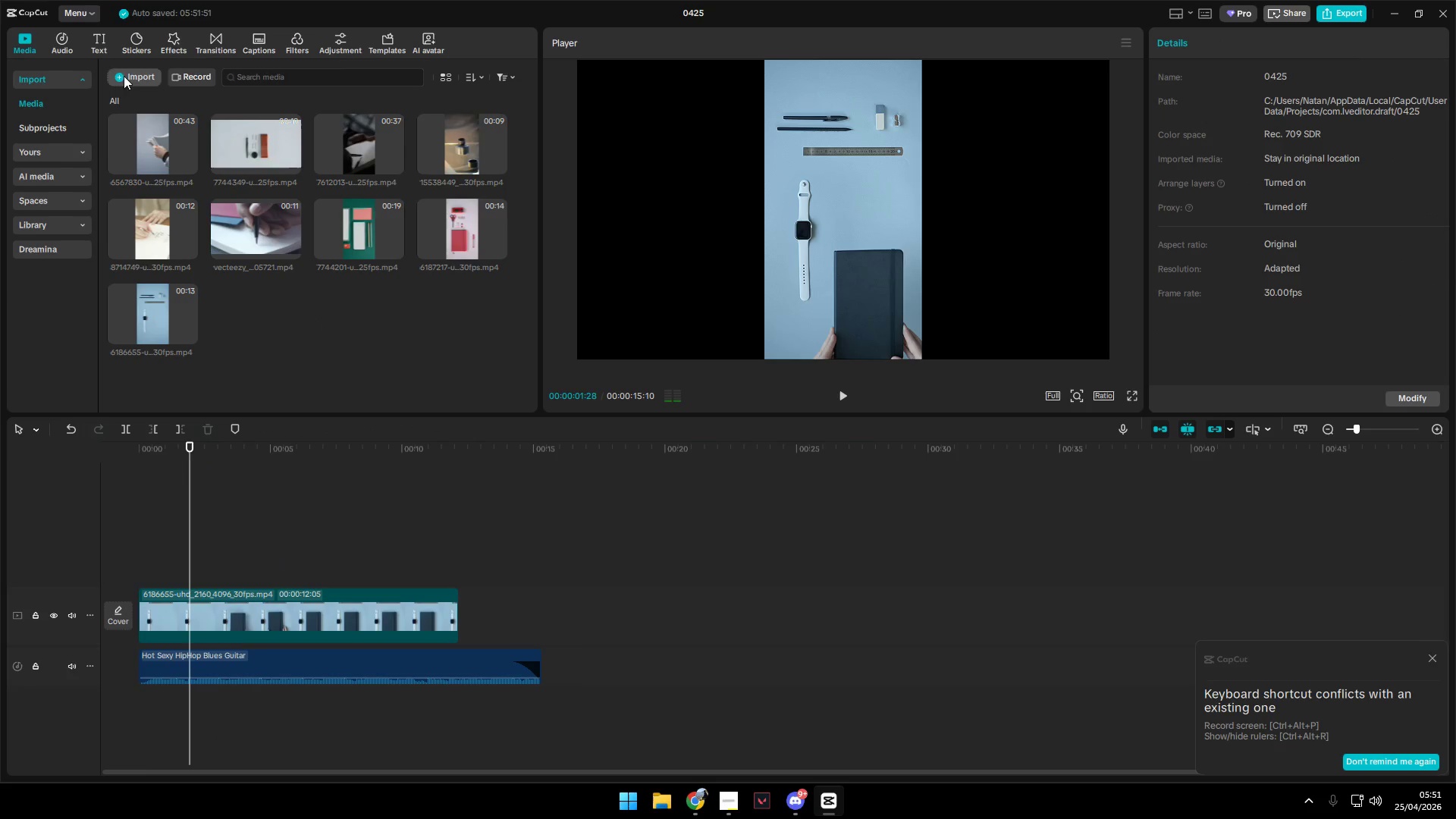 
left_click([92, 13])
 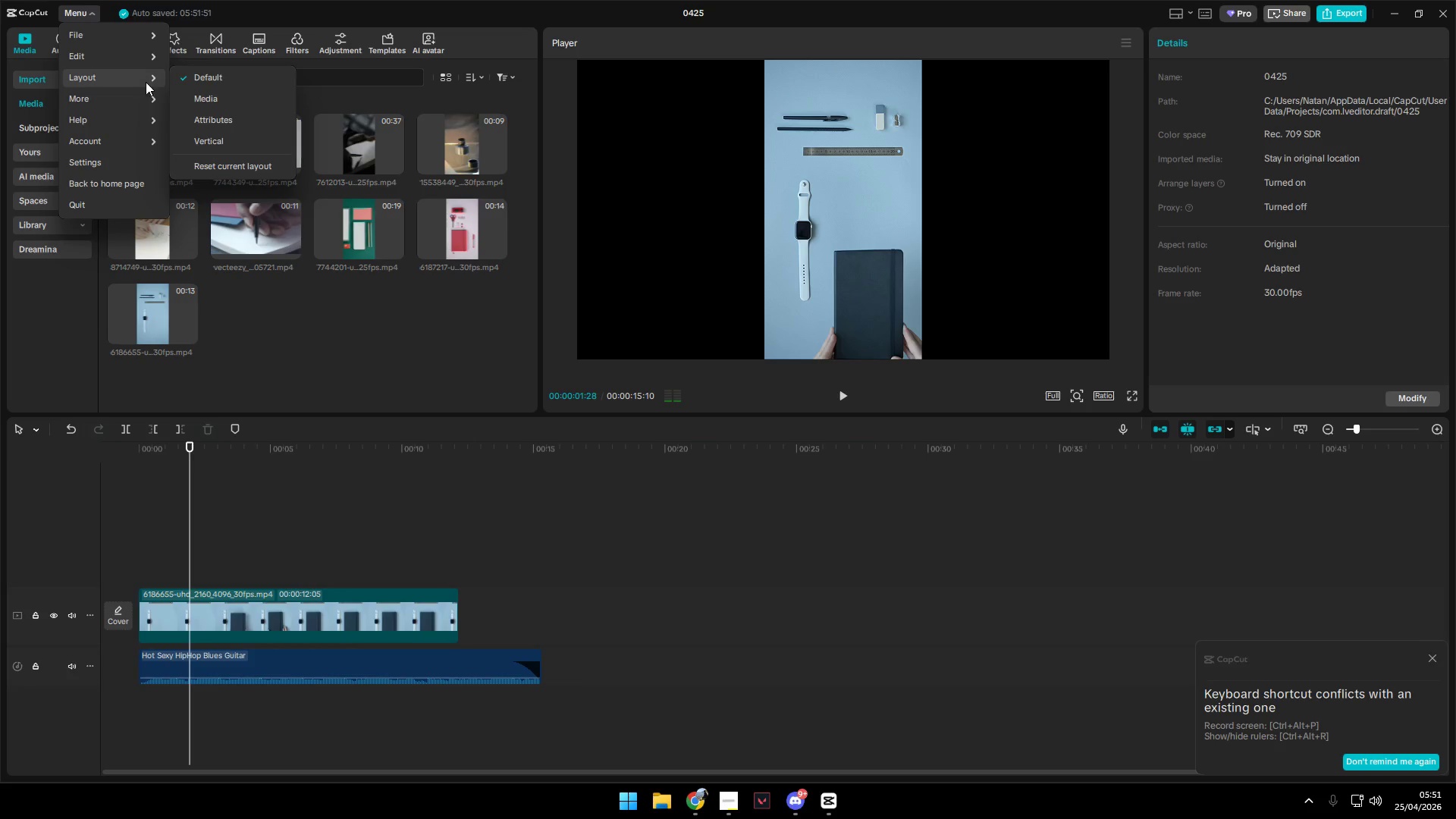 
left_click([218, 143])
 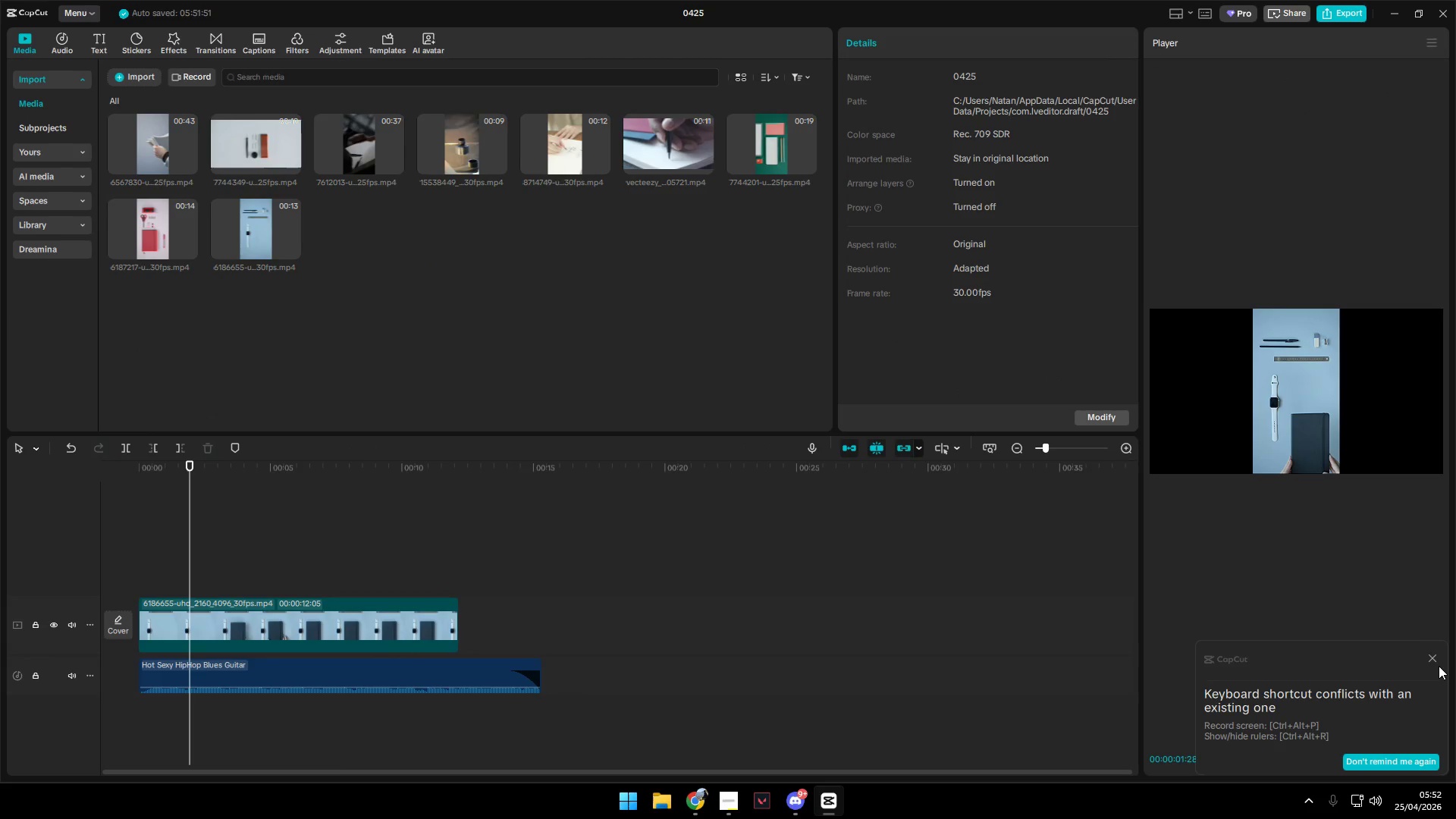 
double_click([1426, 661])
 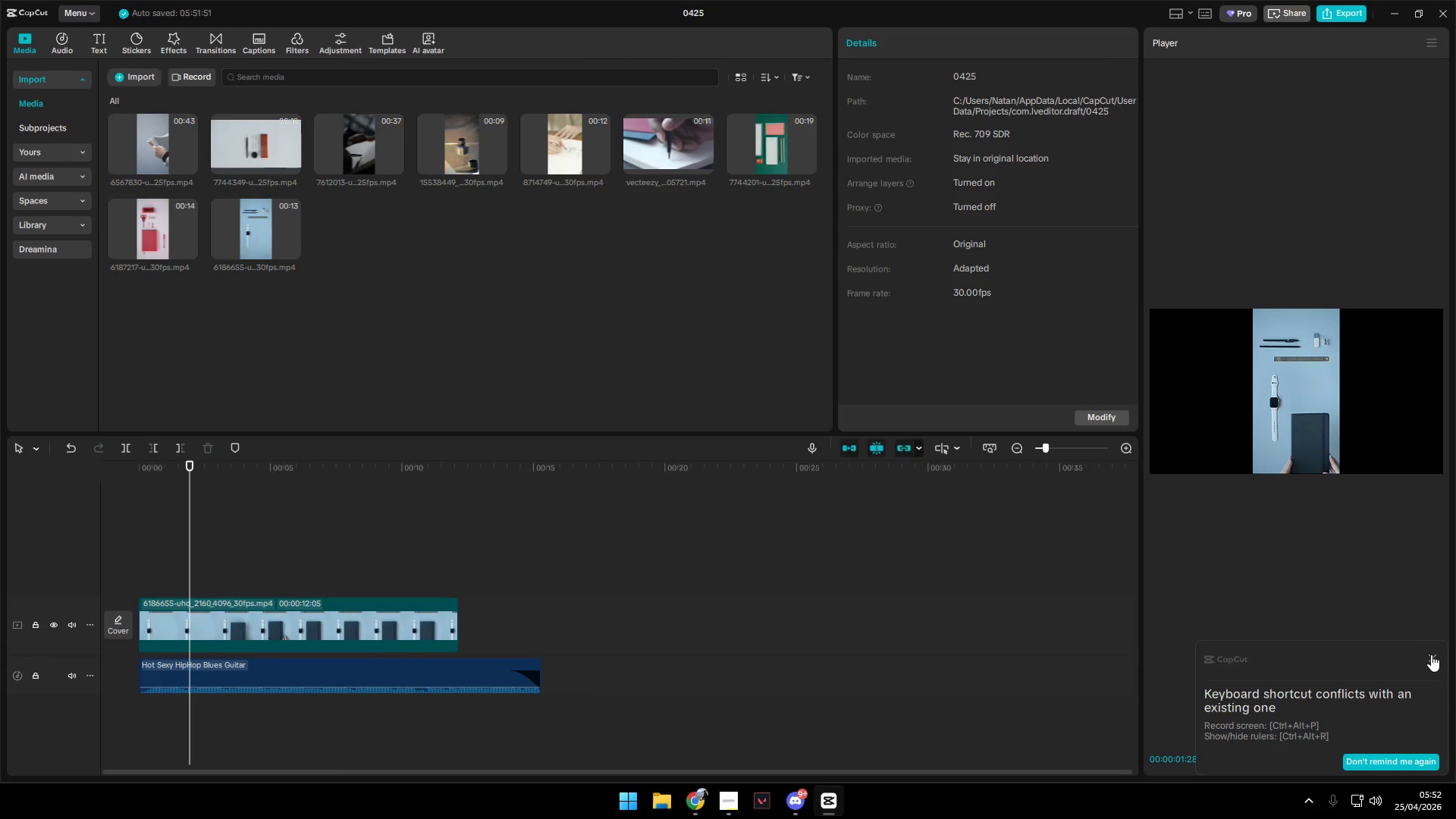 
left_click([1431, 654])
 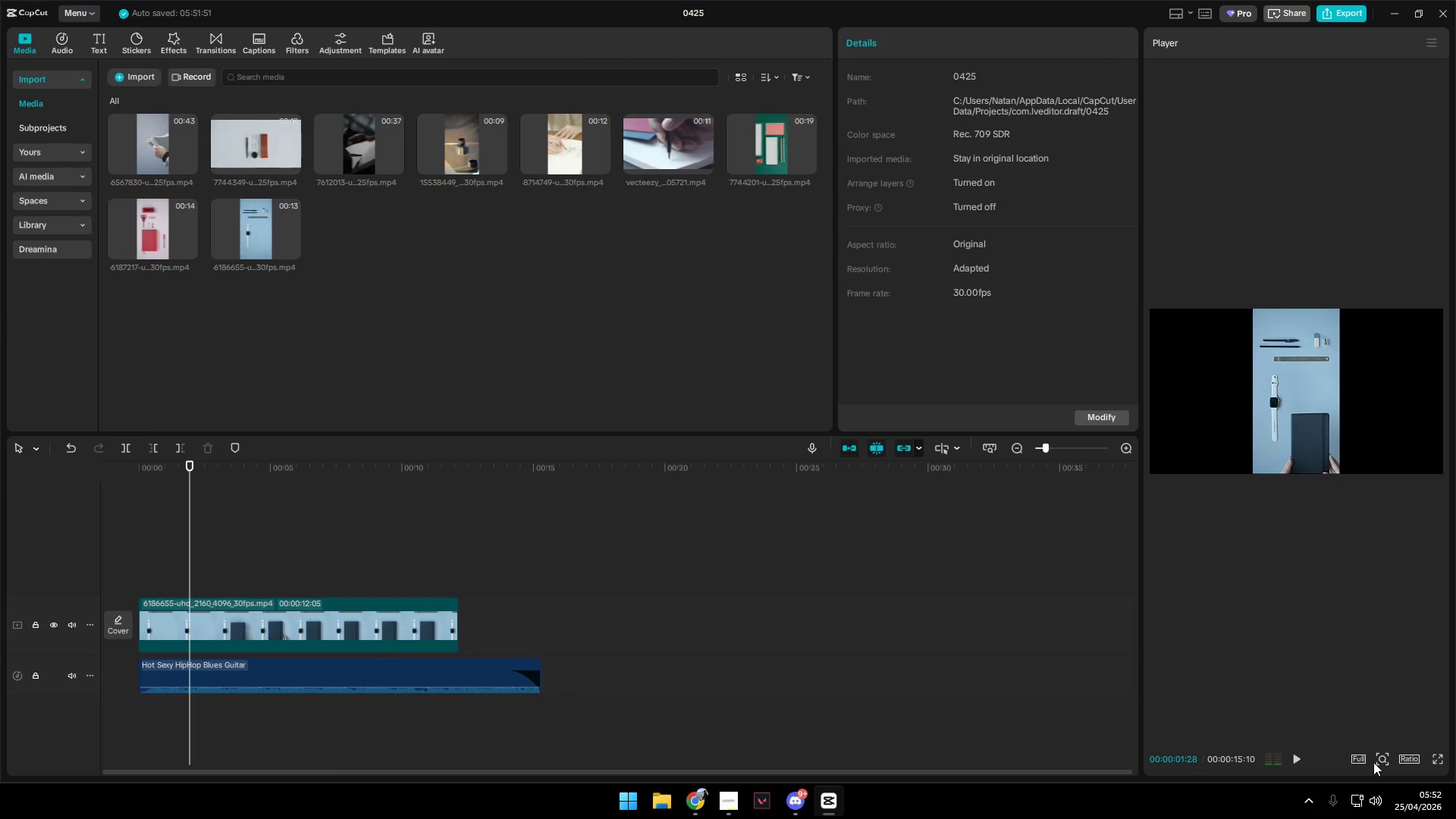 
left_click([1404, 760])
 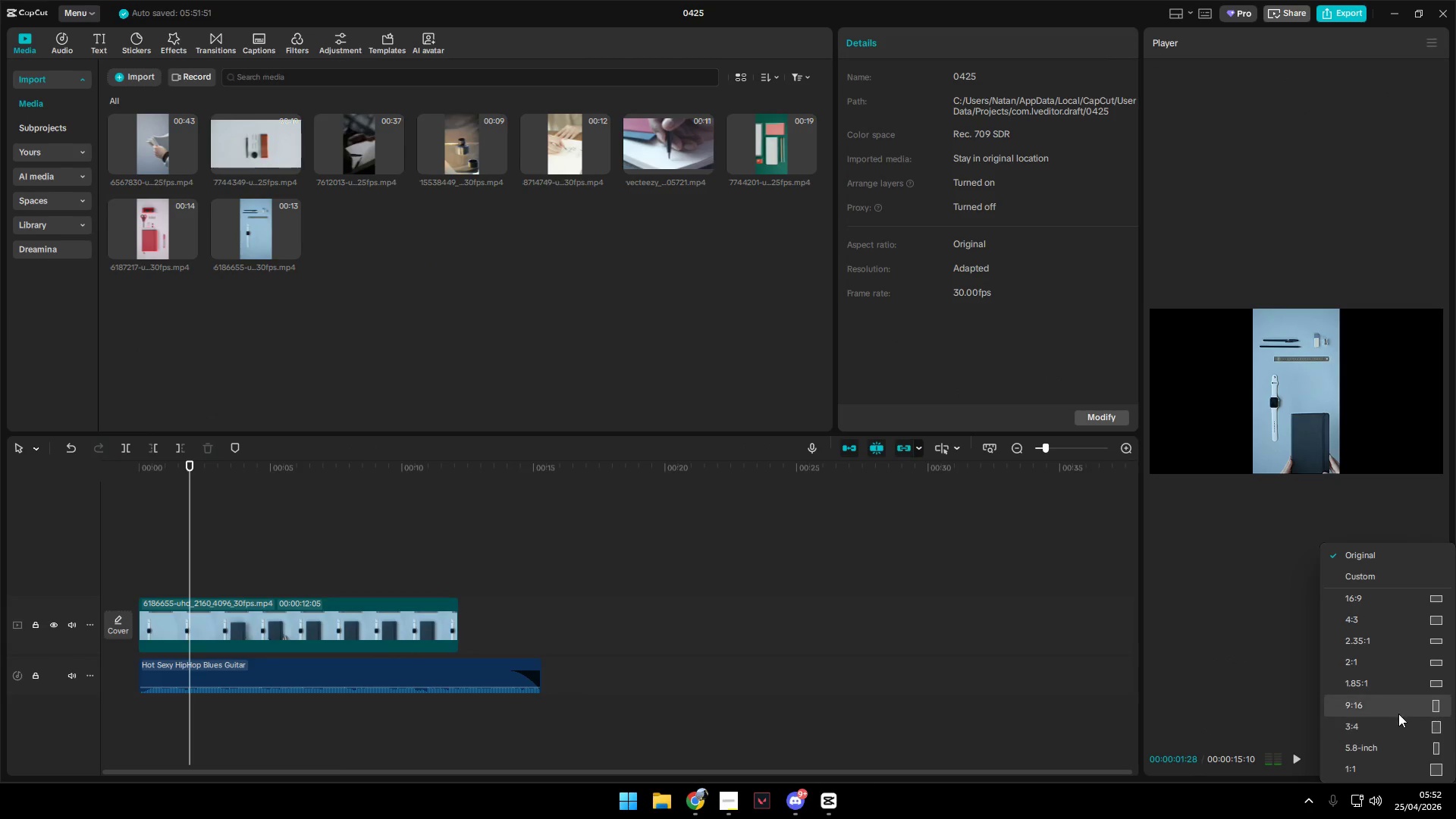 
left_click([1397, 707])
 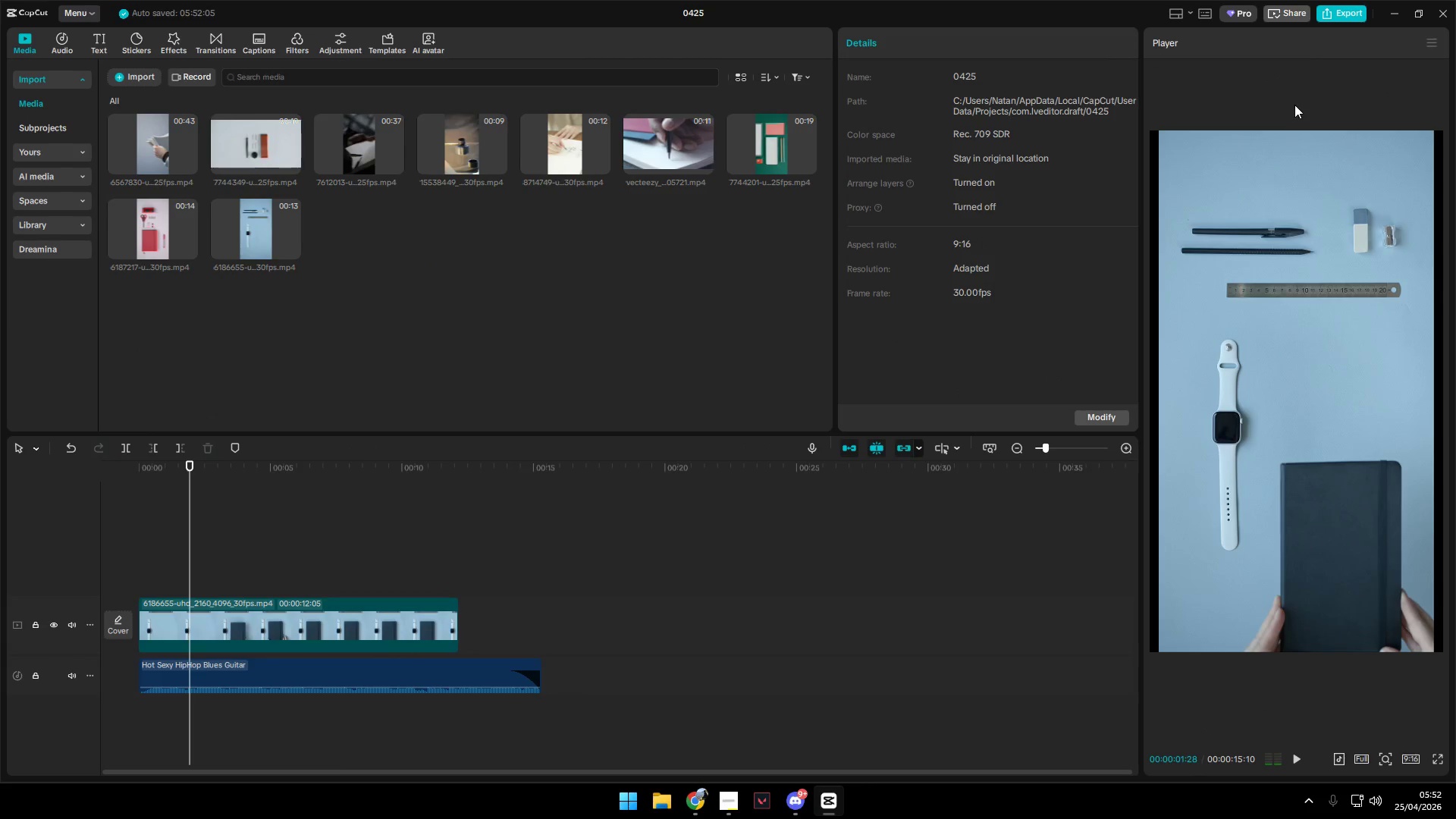 
left_click_drag(start_coordinate=[1304, 45], to_coordinate=[1087, 63])
 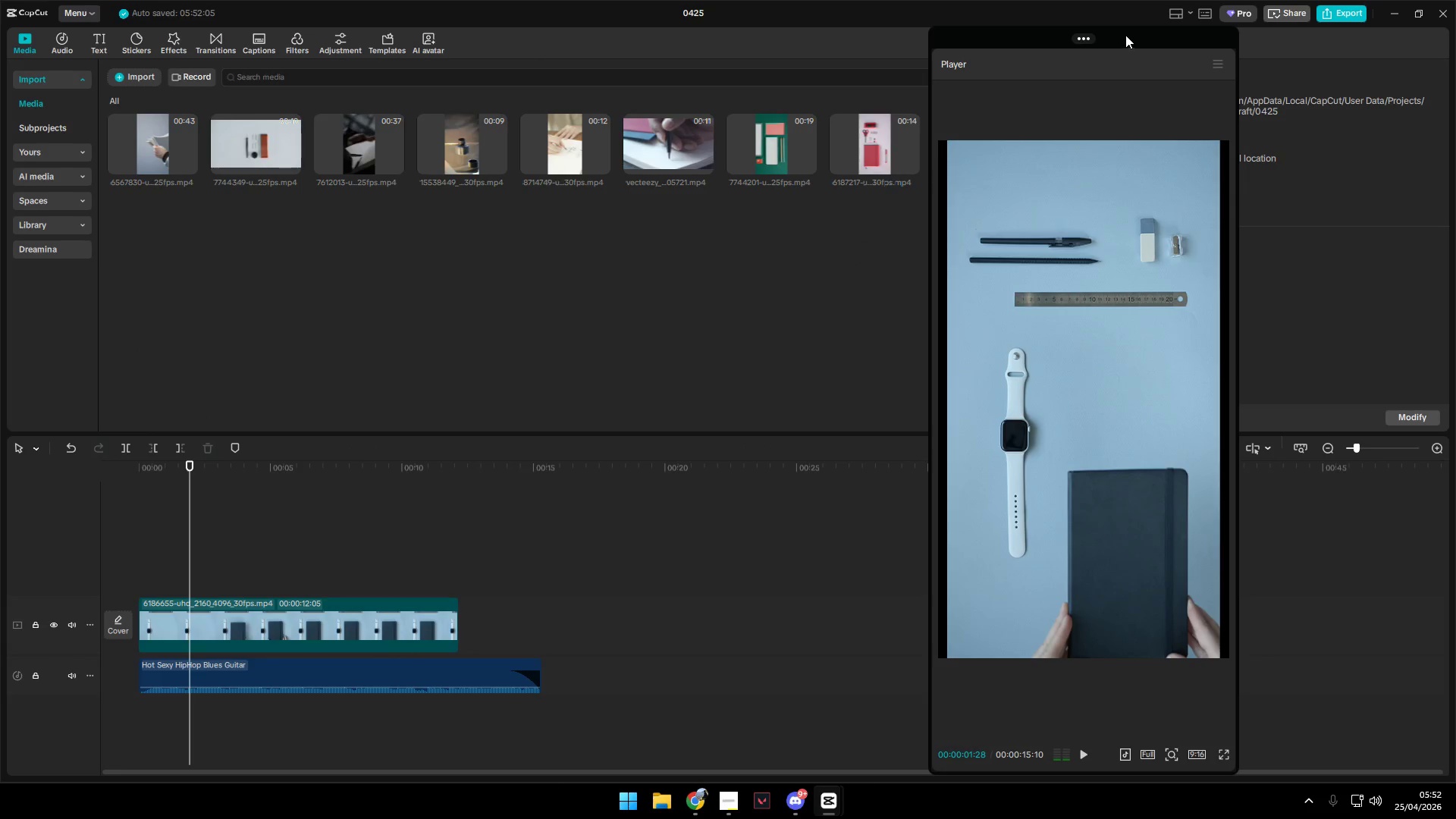 
left_click_drag(start_coordinate=[1095, 37], to_coordinate=[996, 39])
 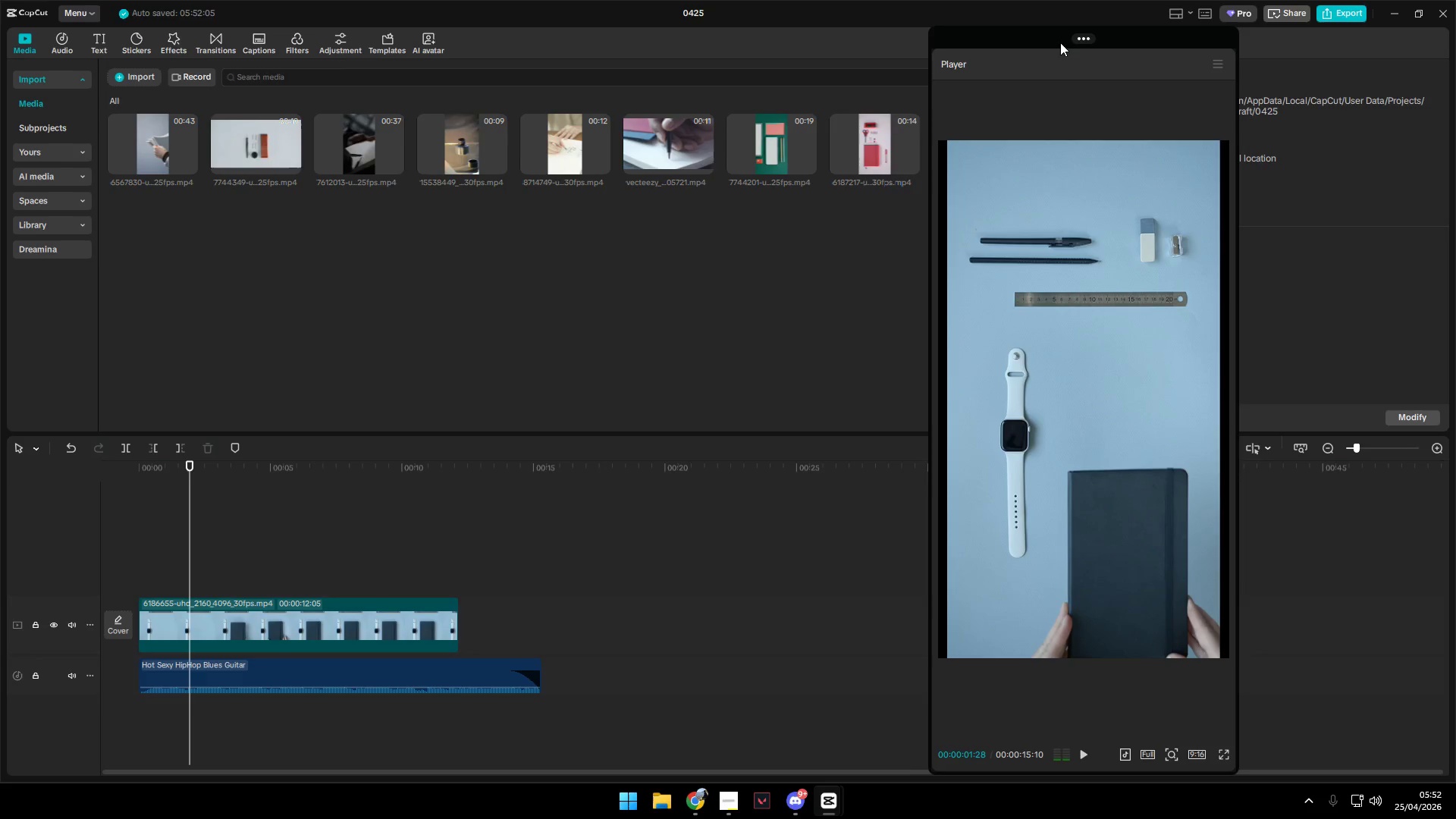 
left_click_drag(start_coordinate=[1060, 42], to_coordinate=[667, 29])
 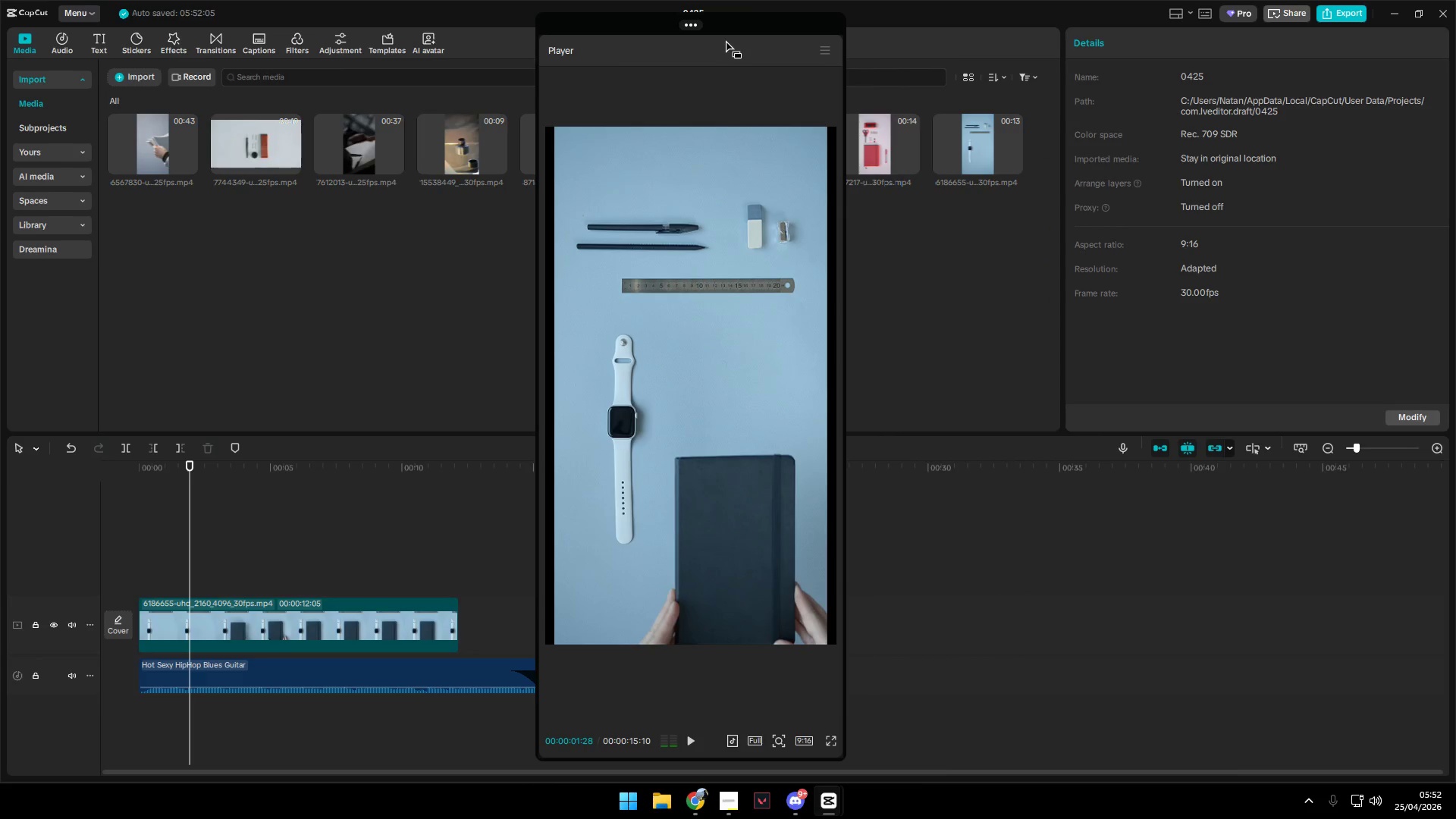 
left_click_drag(start_coordinate=[722, 30], to_coordinate=[208, 41])
 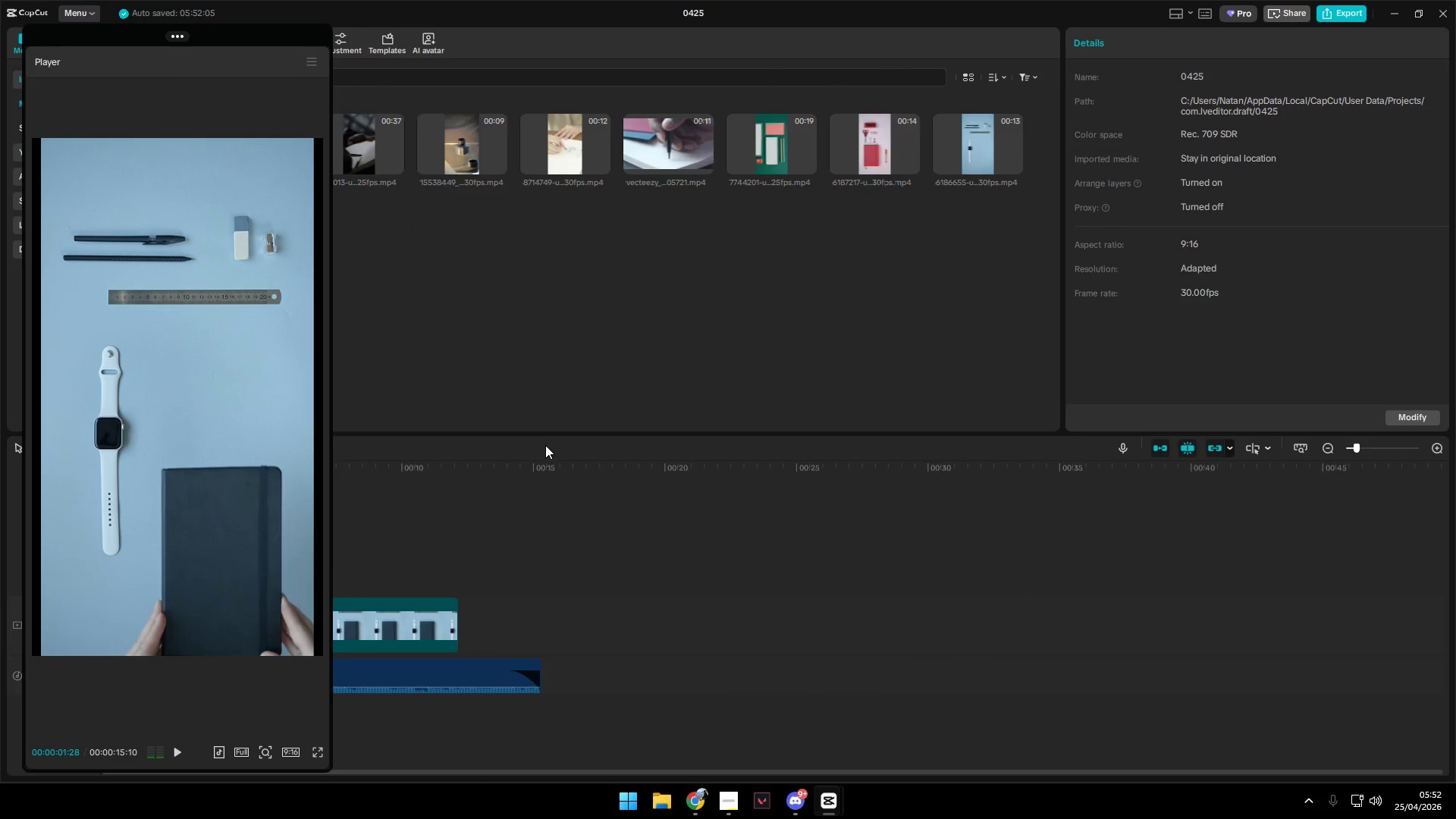 
left_click_drag(start_coordinate=[545, 445], to_coordinate=[696, 435])
 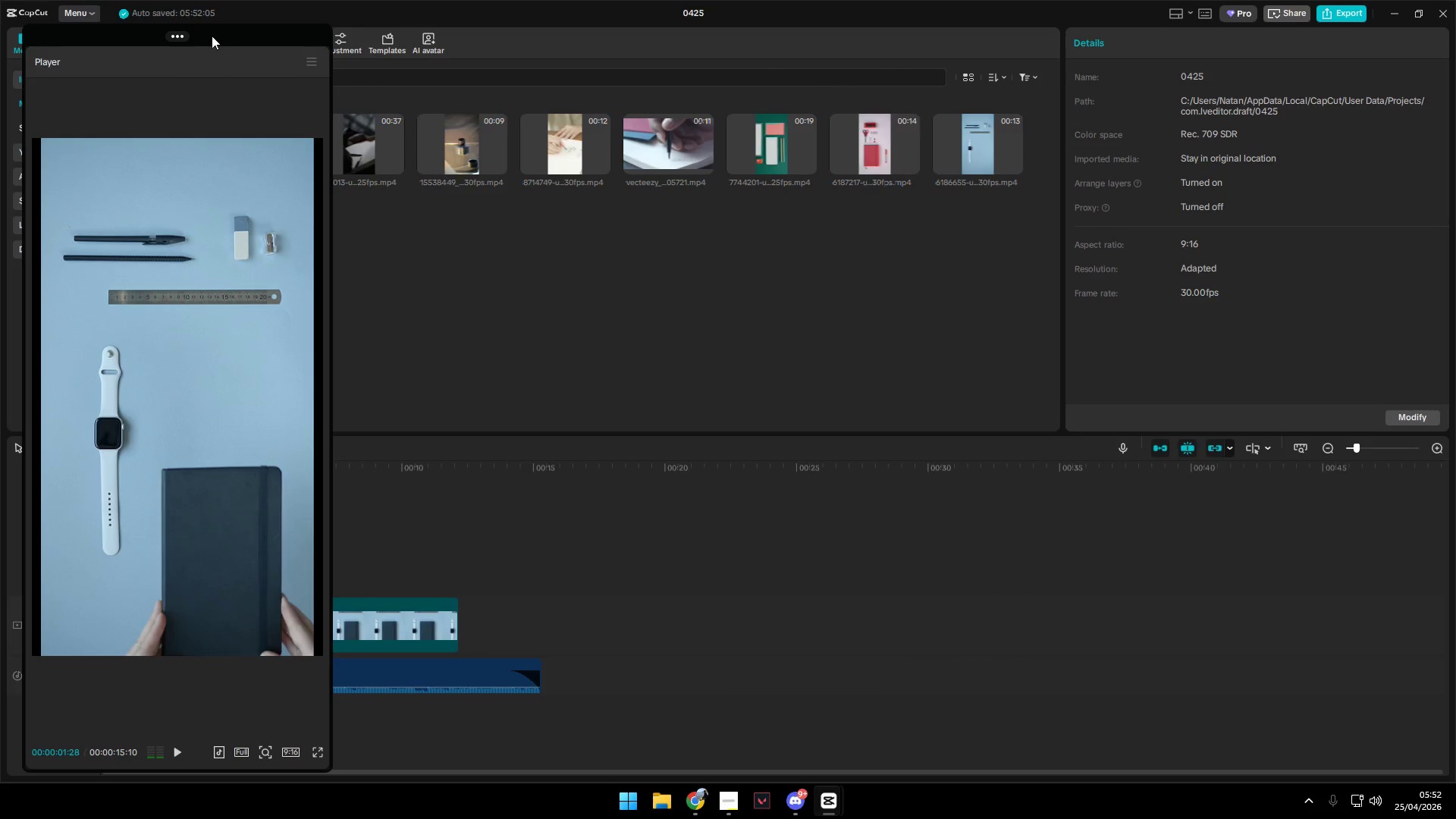 
left_click_drag(start_coordinate=[193, 39], to_coordinate=[645, 56])
 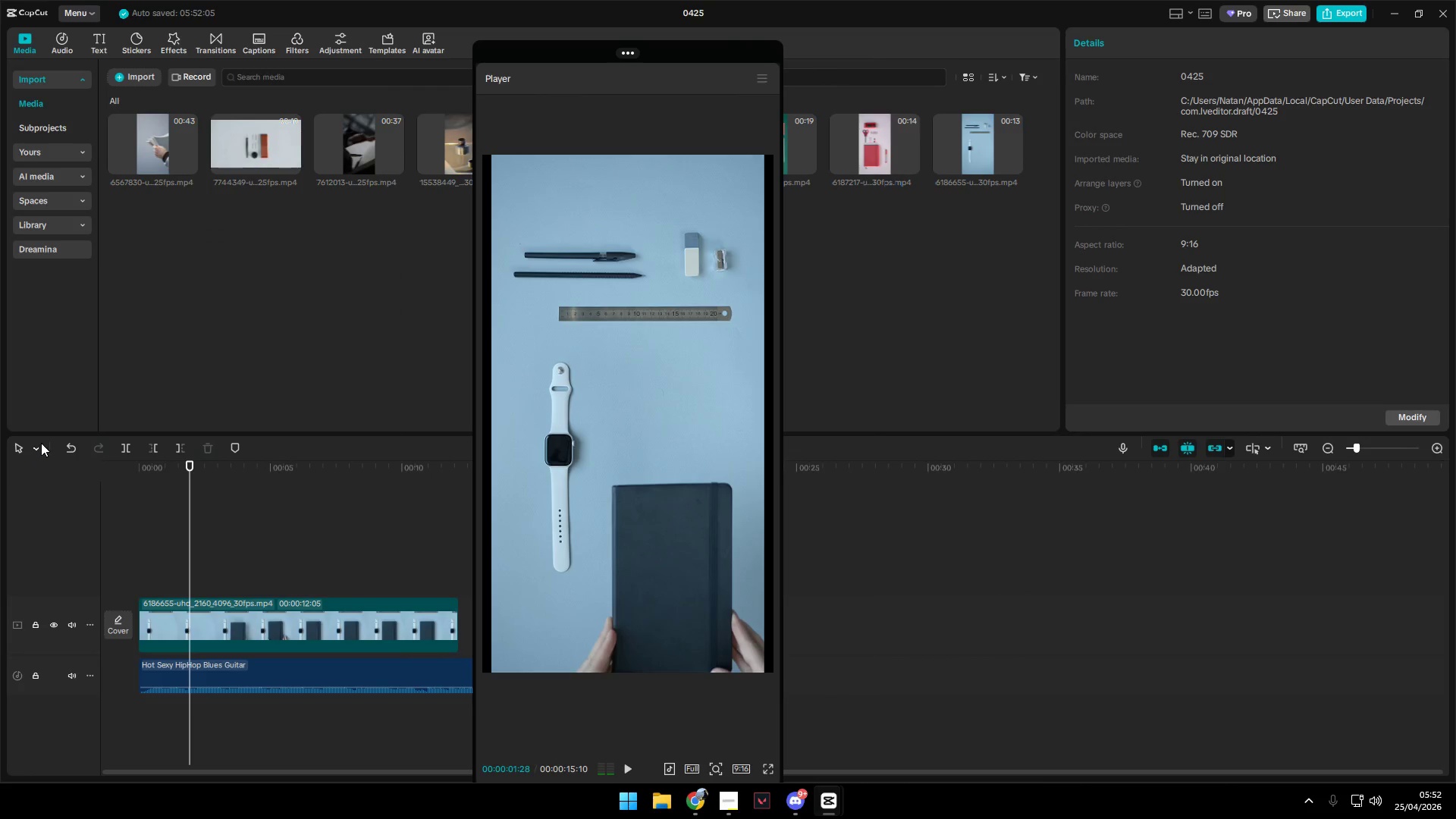 
left_click_drag(start_coordinate=[42, 441], to_coordinate=[89, 456])
 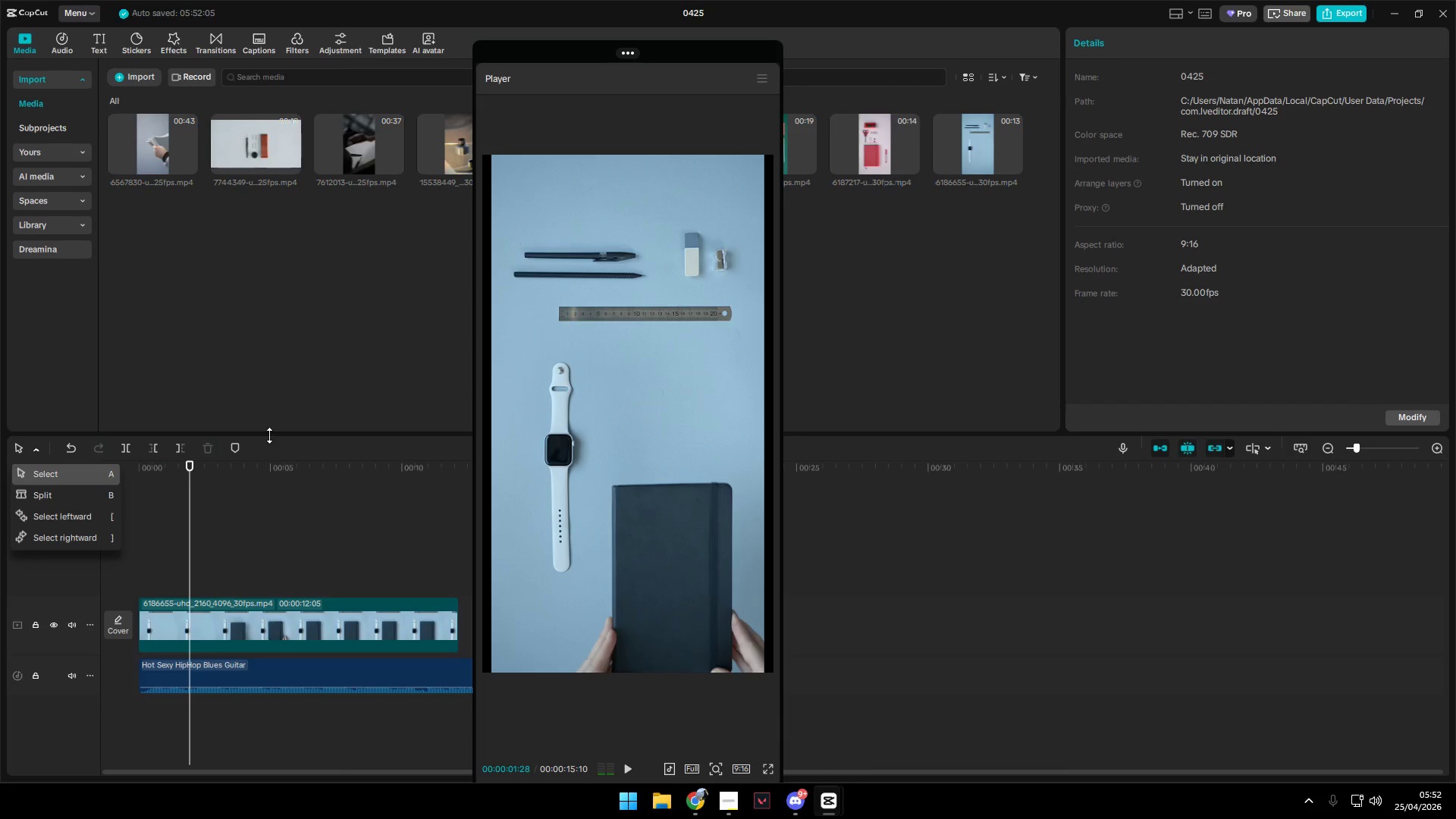 
left_click_drag(start_coordinate=[269, 435], to_coordinate=[274, 449])
 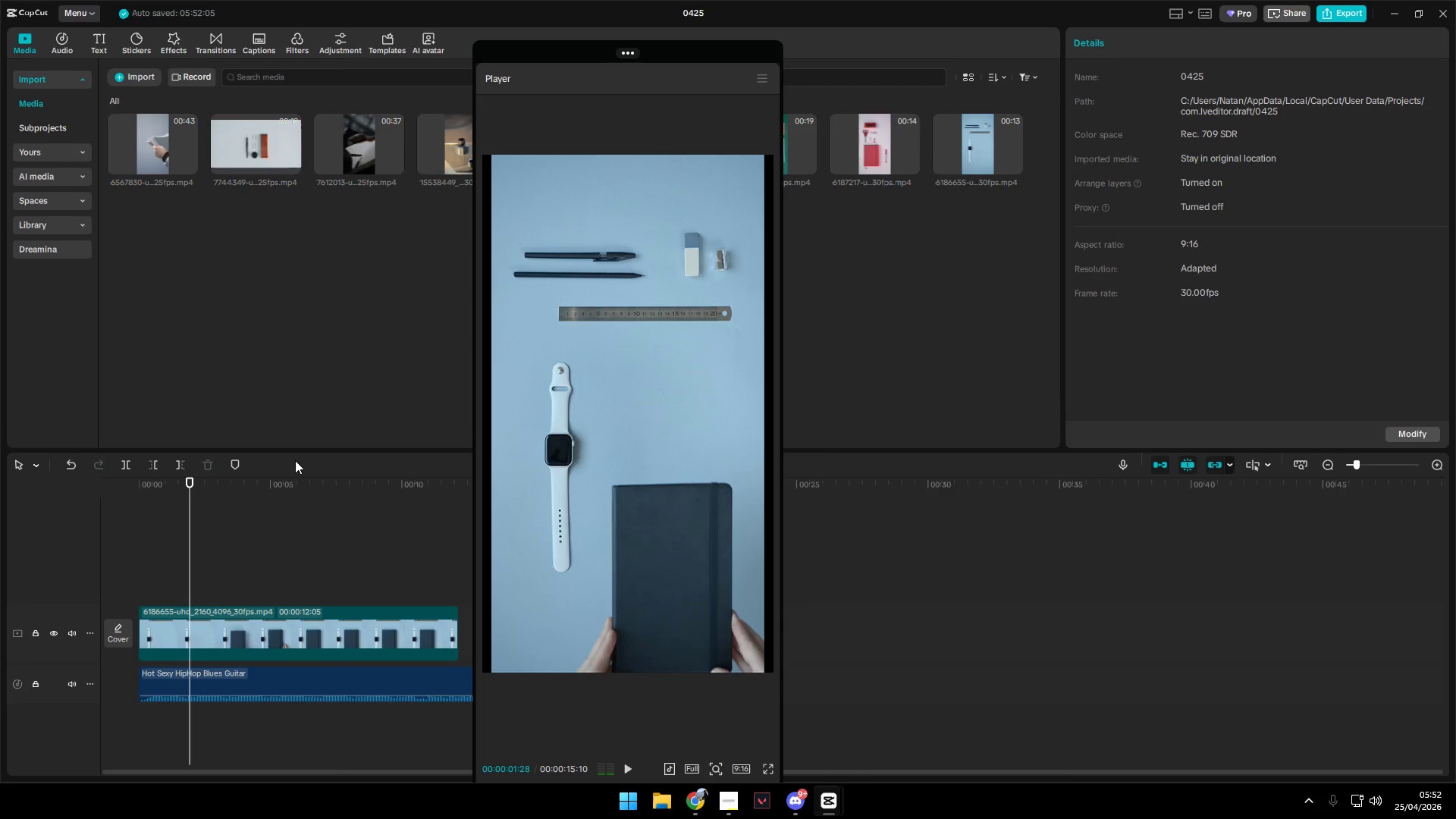 
left_click([297, 462])
 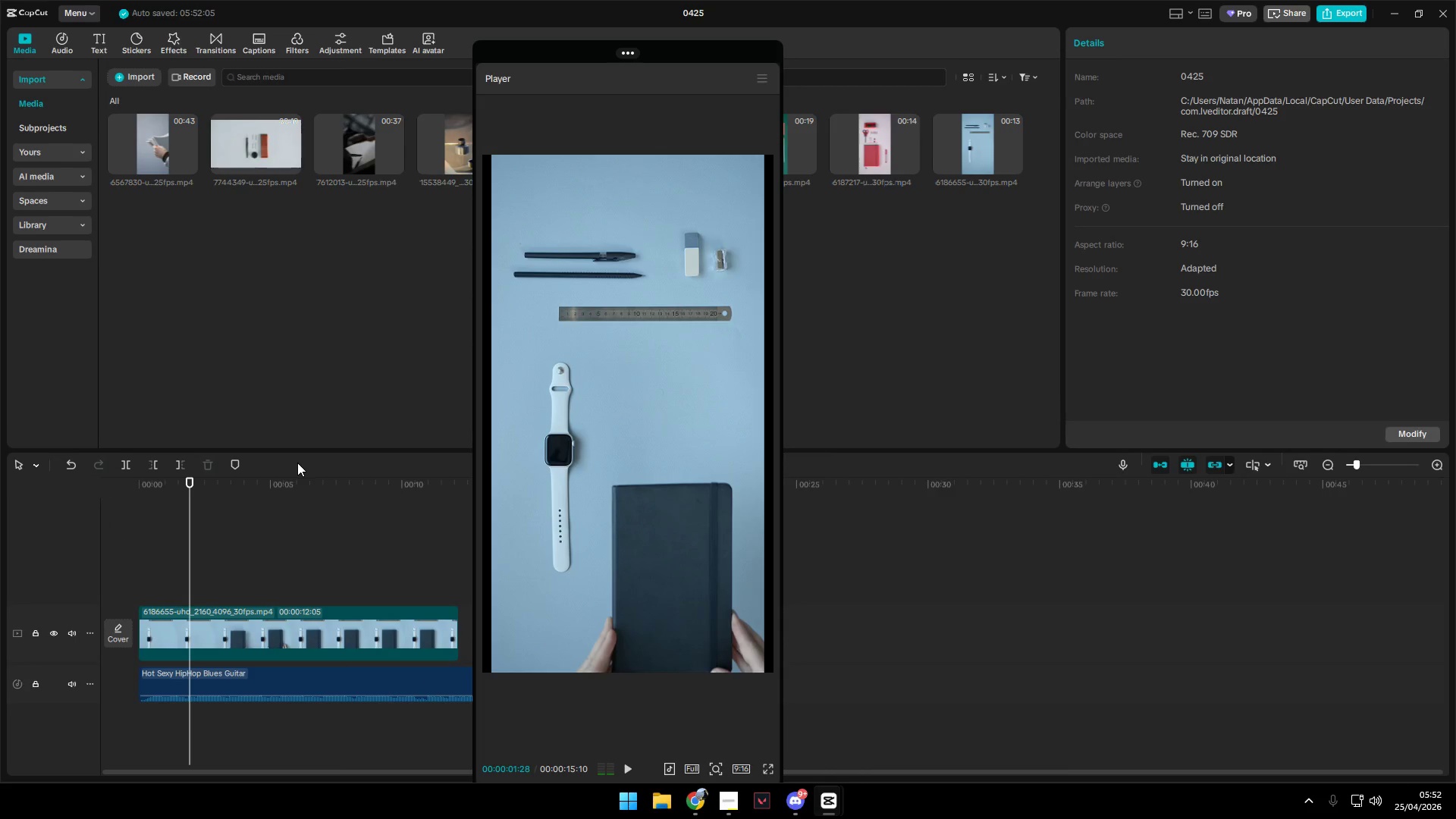 
right_click([297, 463])
 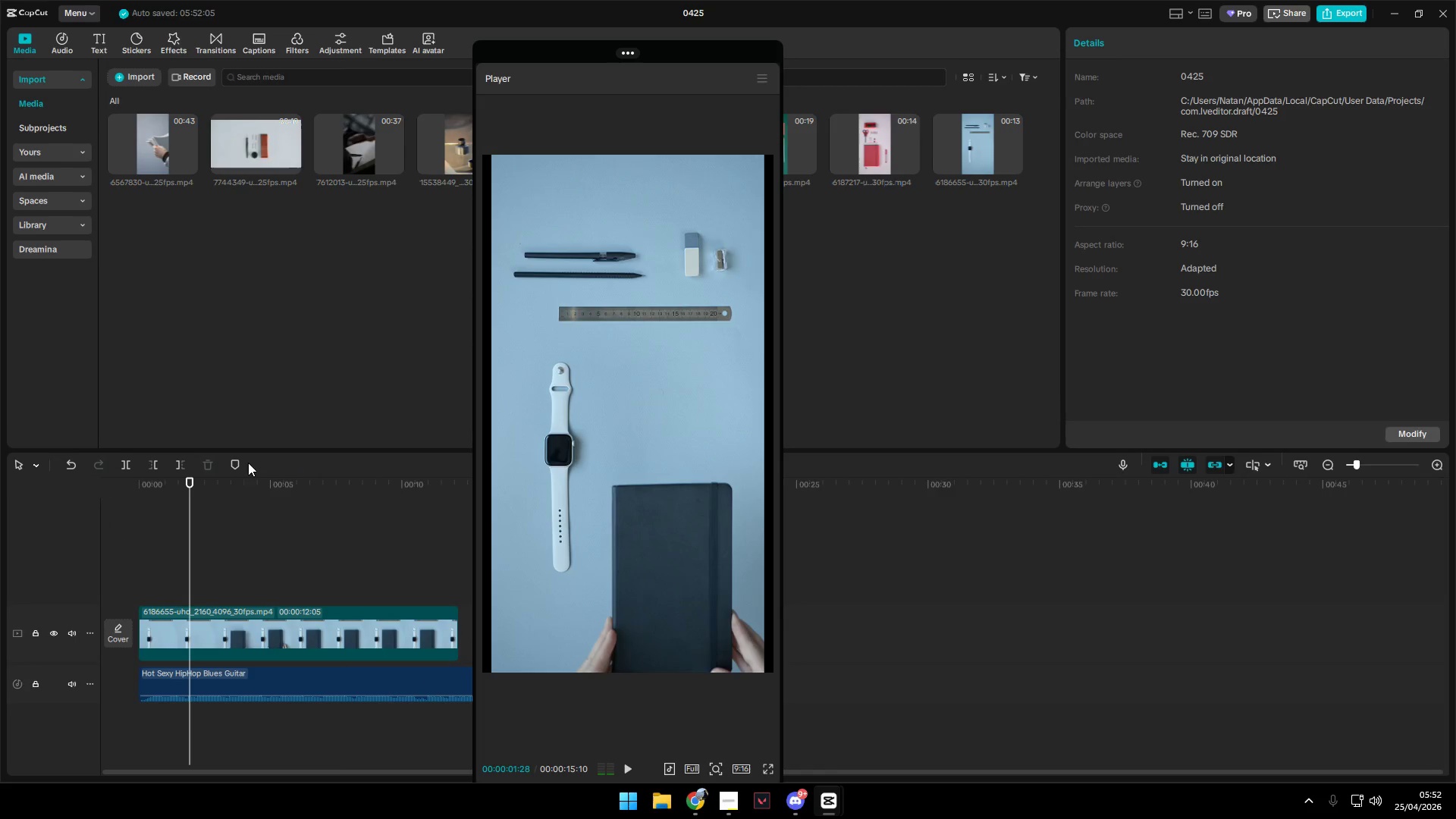 
right_click([276, 466])
 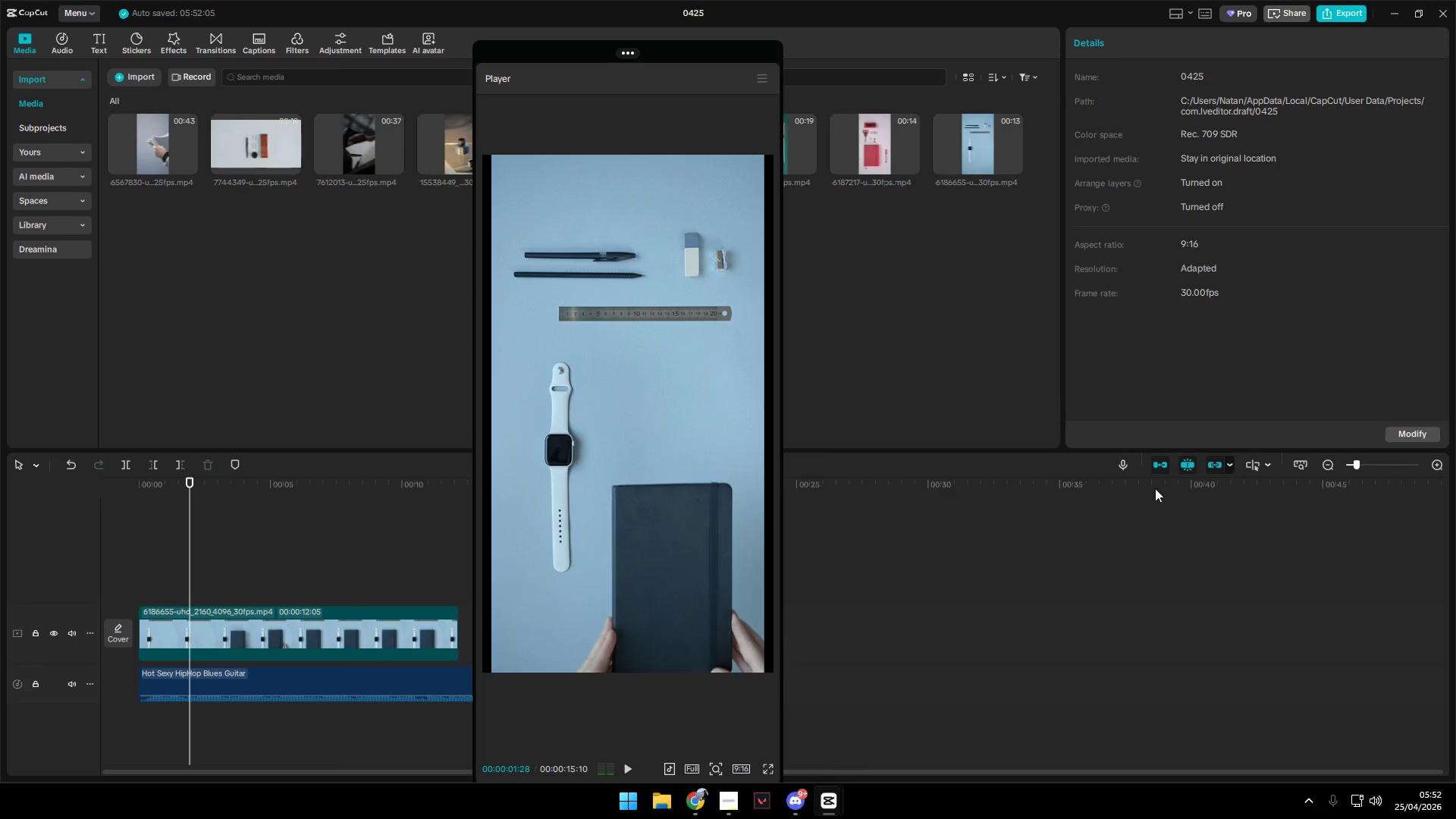 
right_click([1094, 470])
 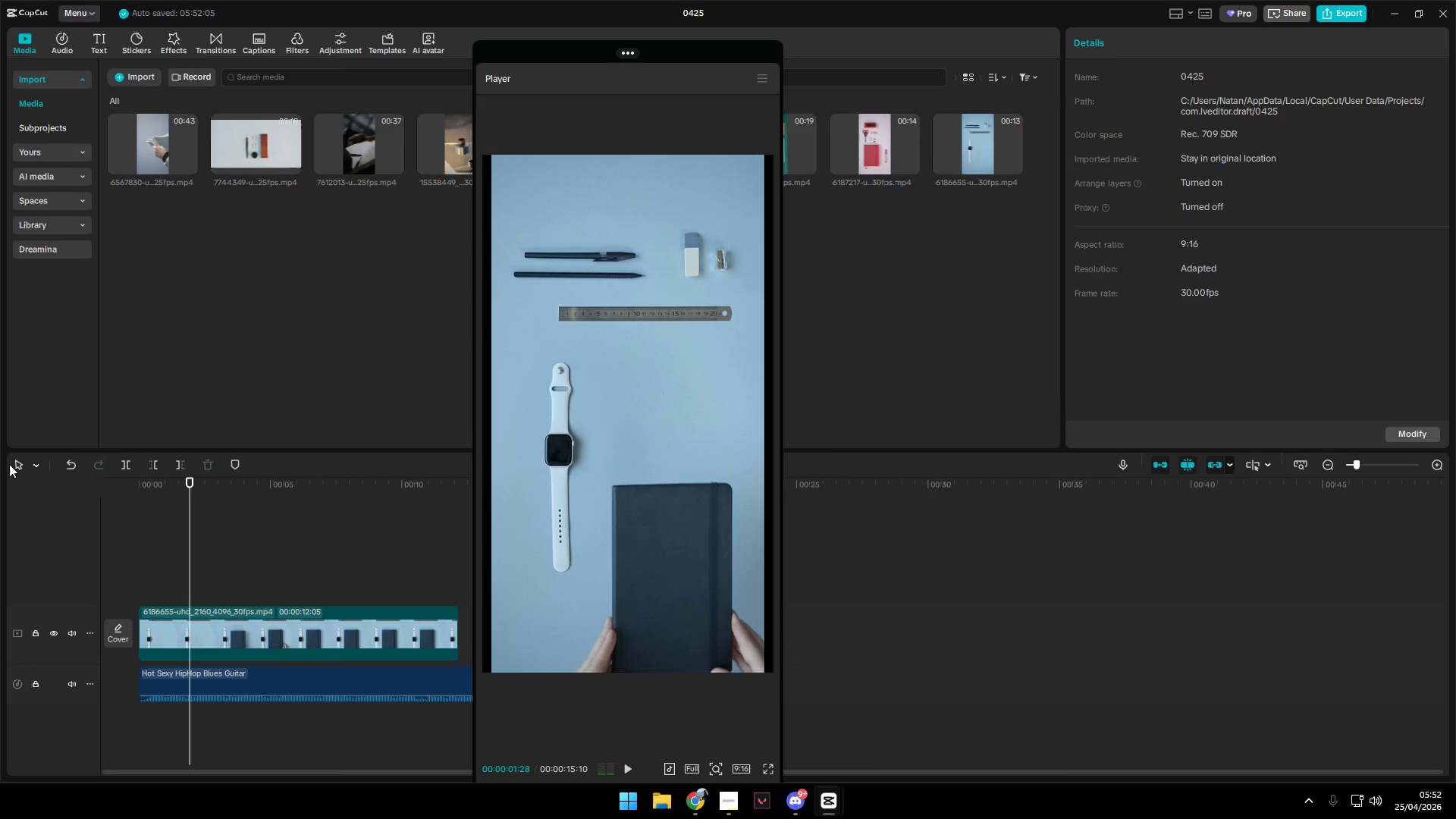 
double_click([9, 464])
 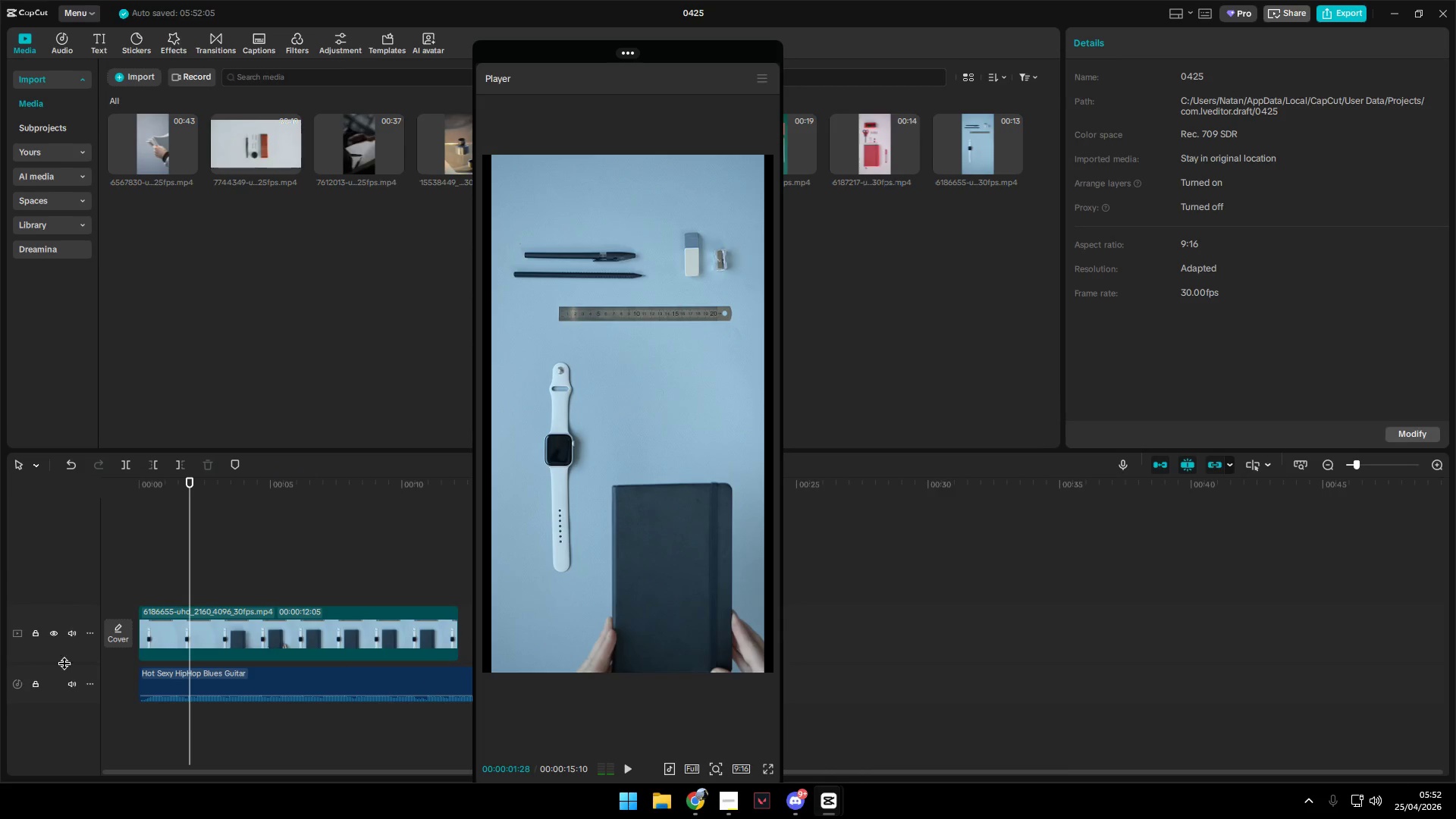 
left_click_drag(start_coordinate=[54, 680], to_coordinate=[66, 617])
 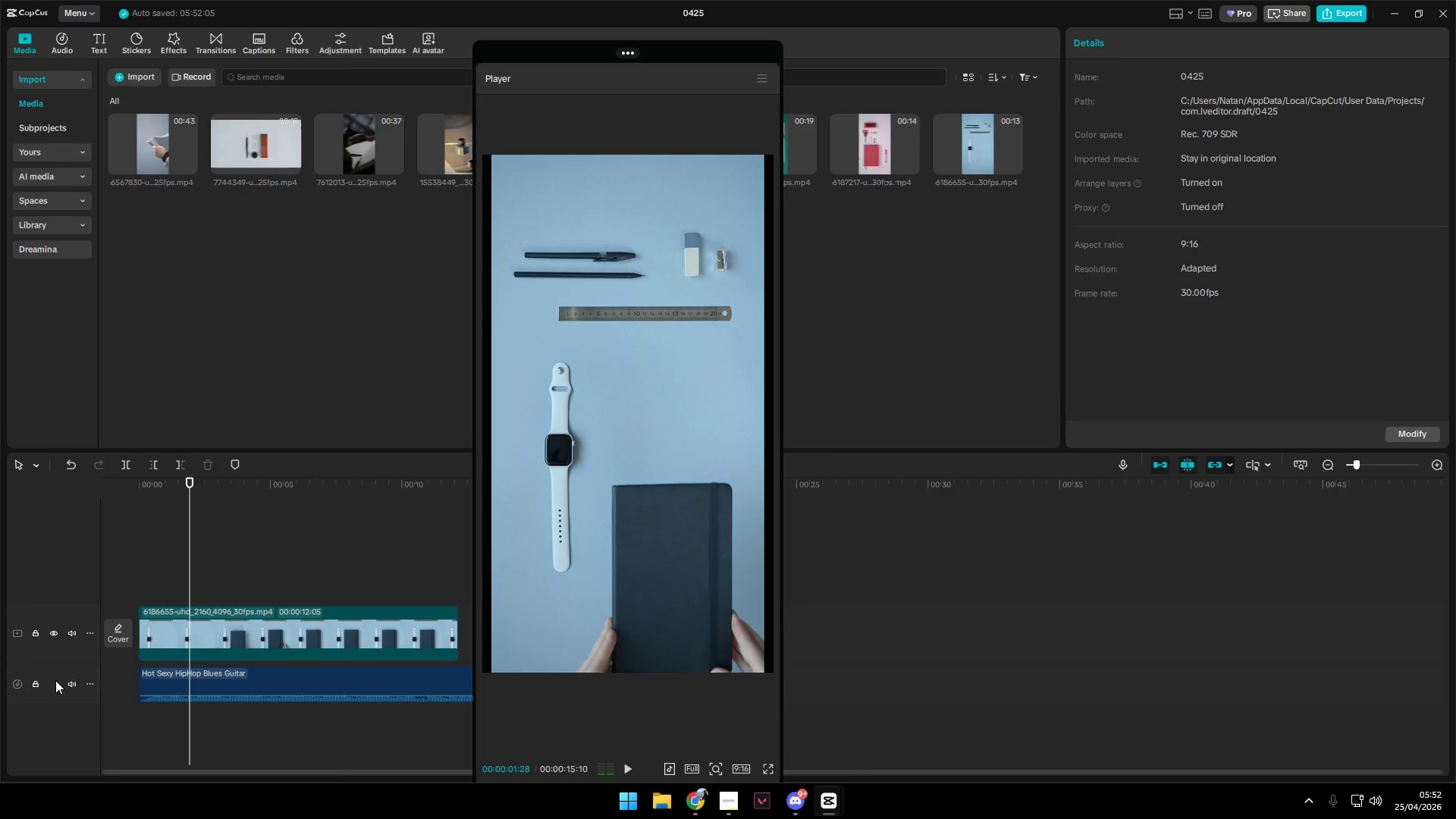 
double_click([90, 682])
 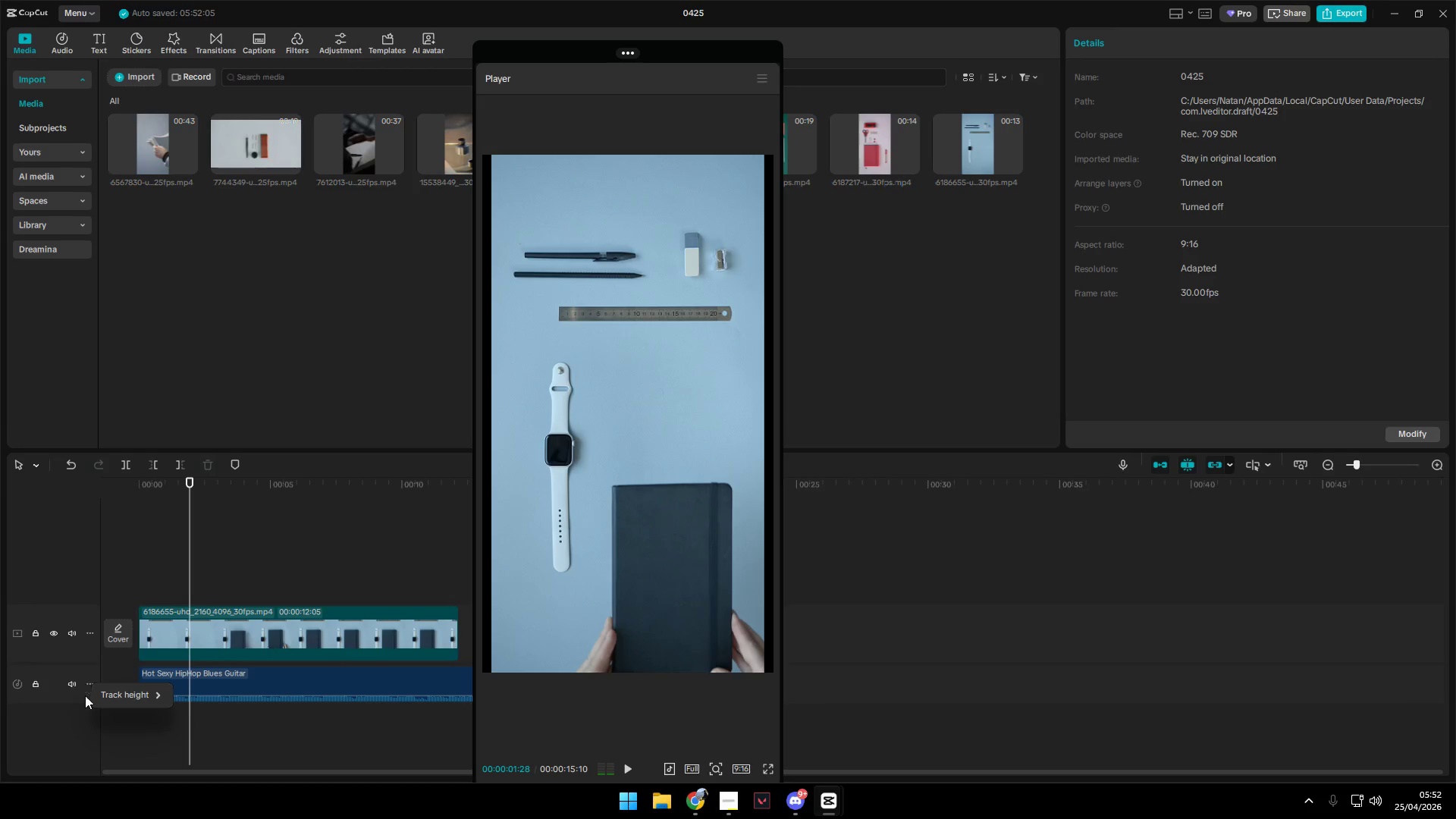 
left_click([74, 710])
 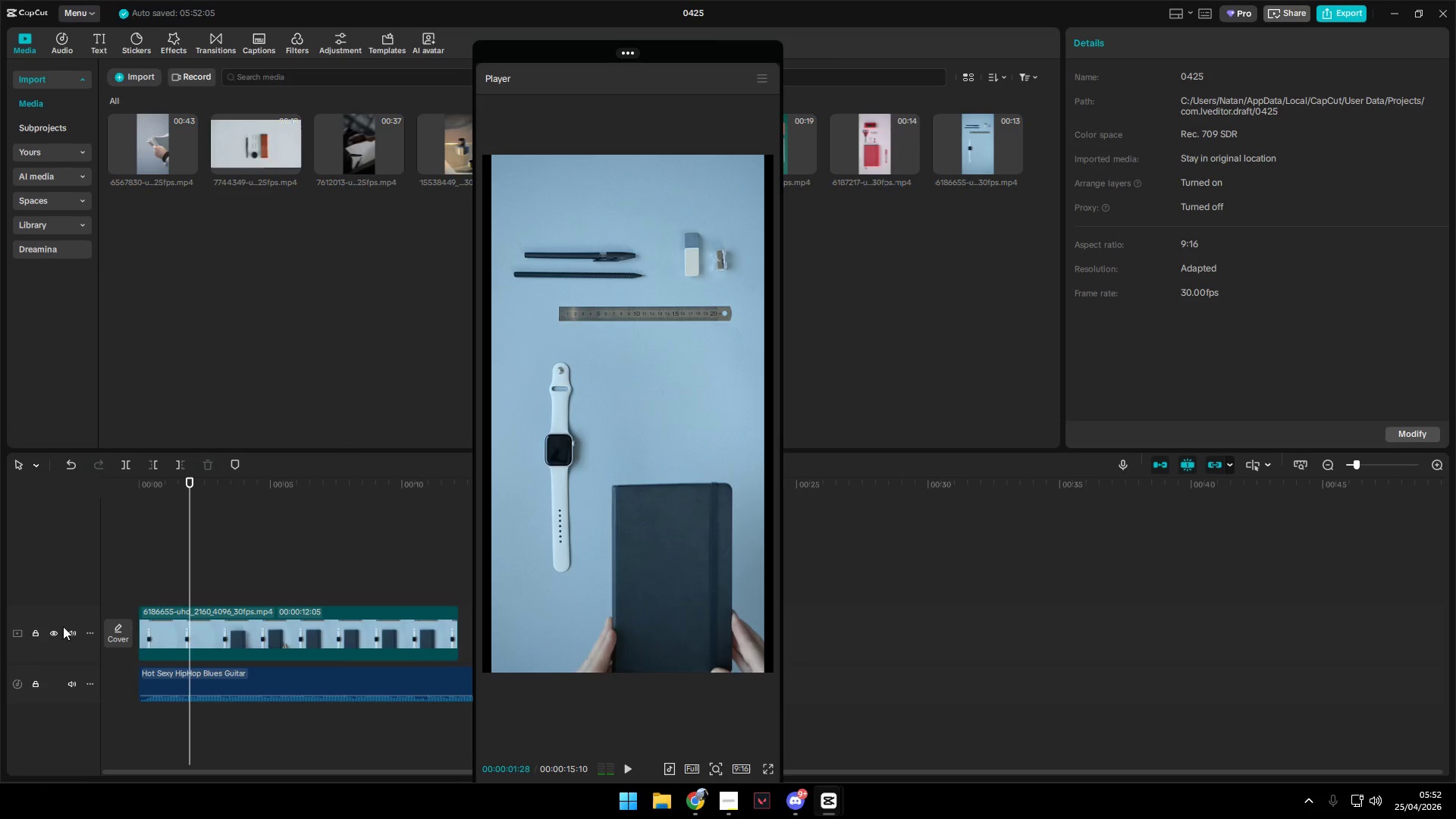 
right_click([52, 494])
 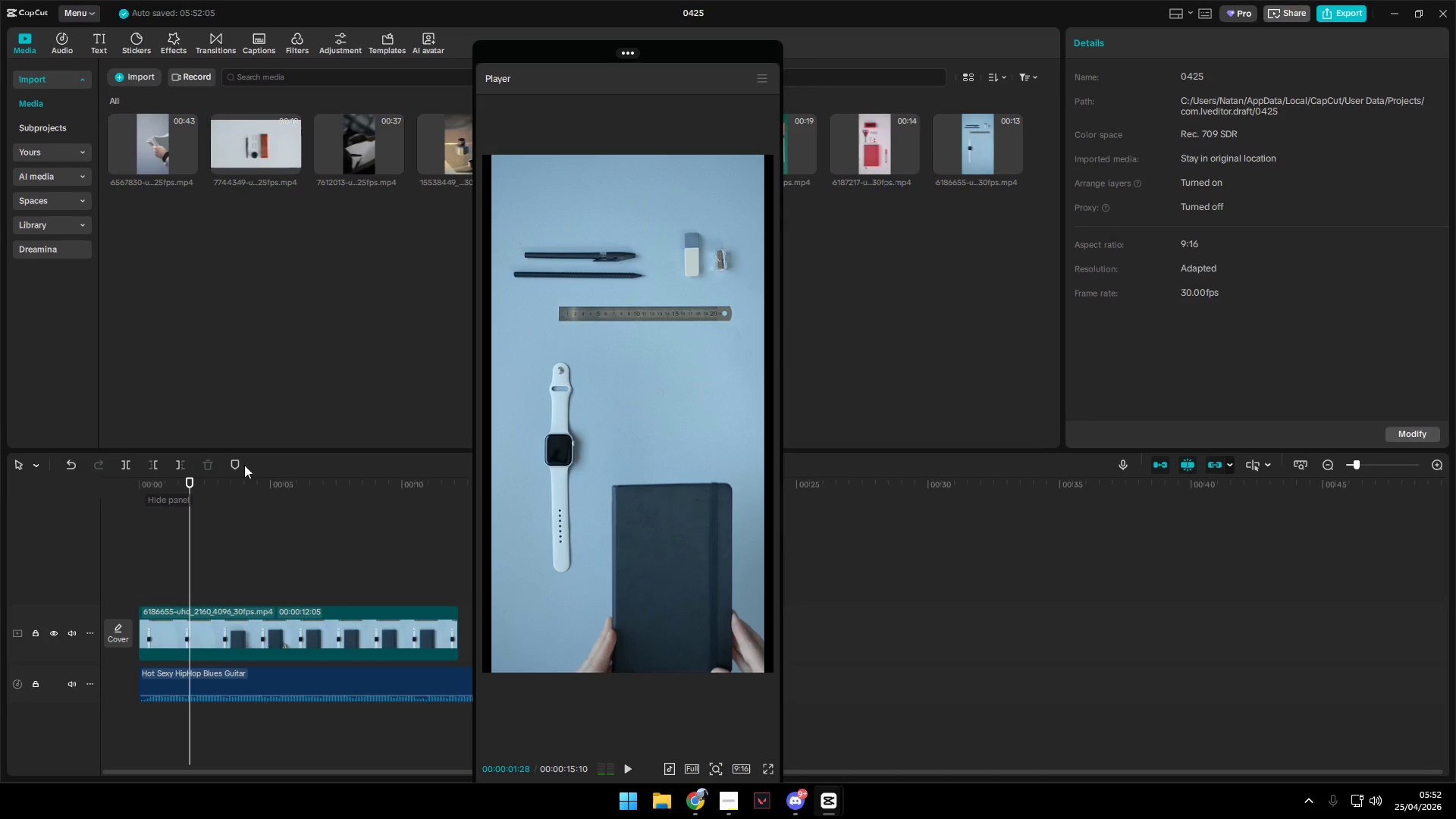 
left_click_drag(start_coordinate=[274, 463], to_coordinate=[509, 511])
 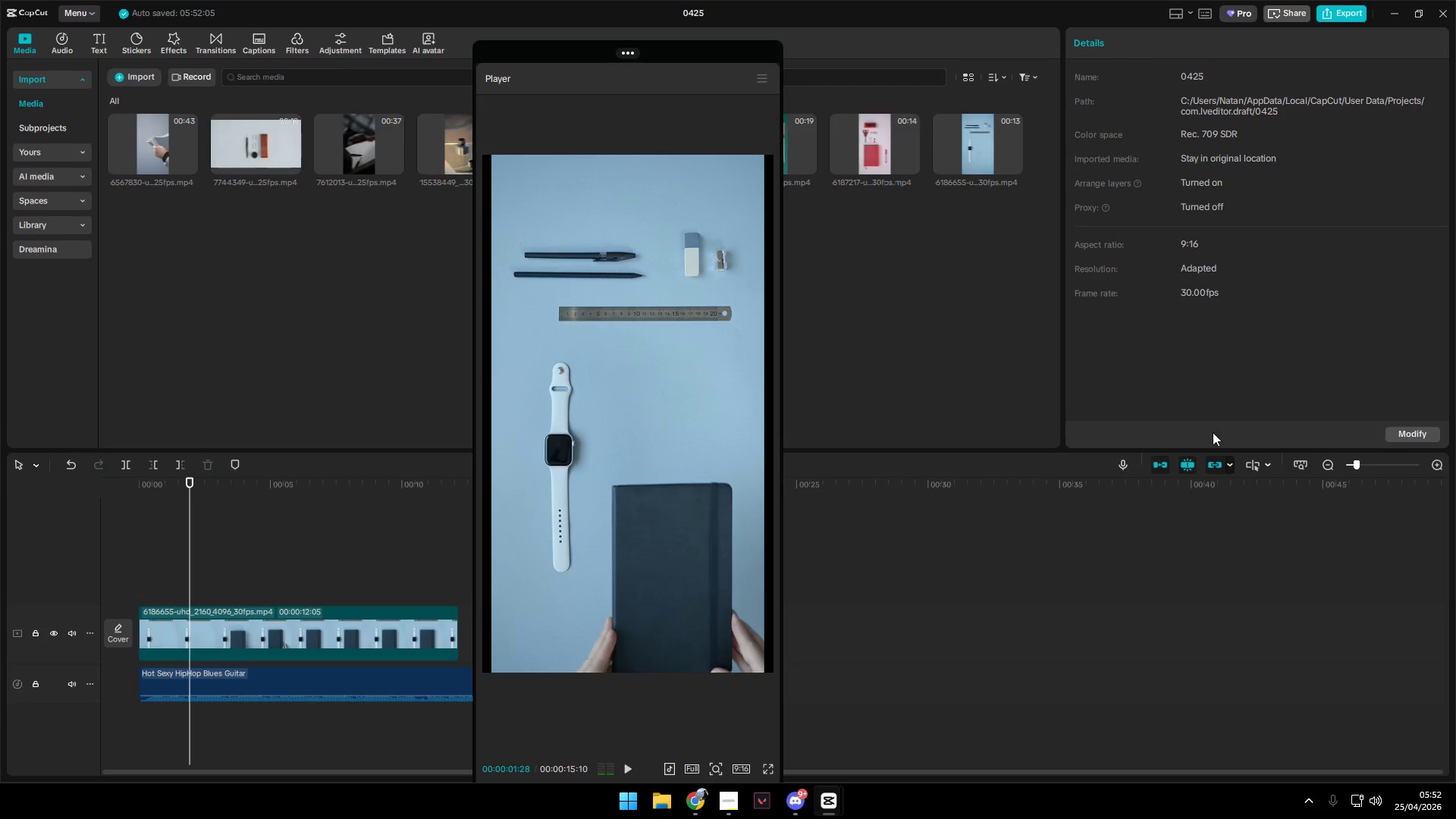 
left_click_drag(start_coordinate=[950, 458], to_coordinate=[952, 479])
 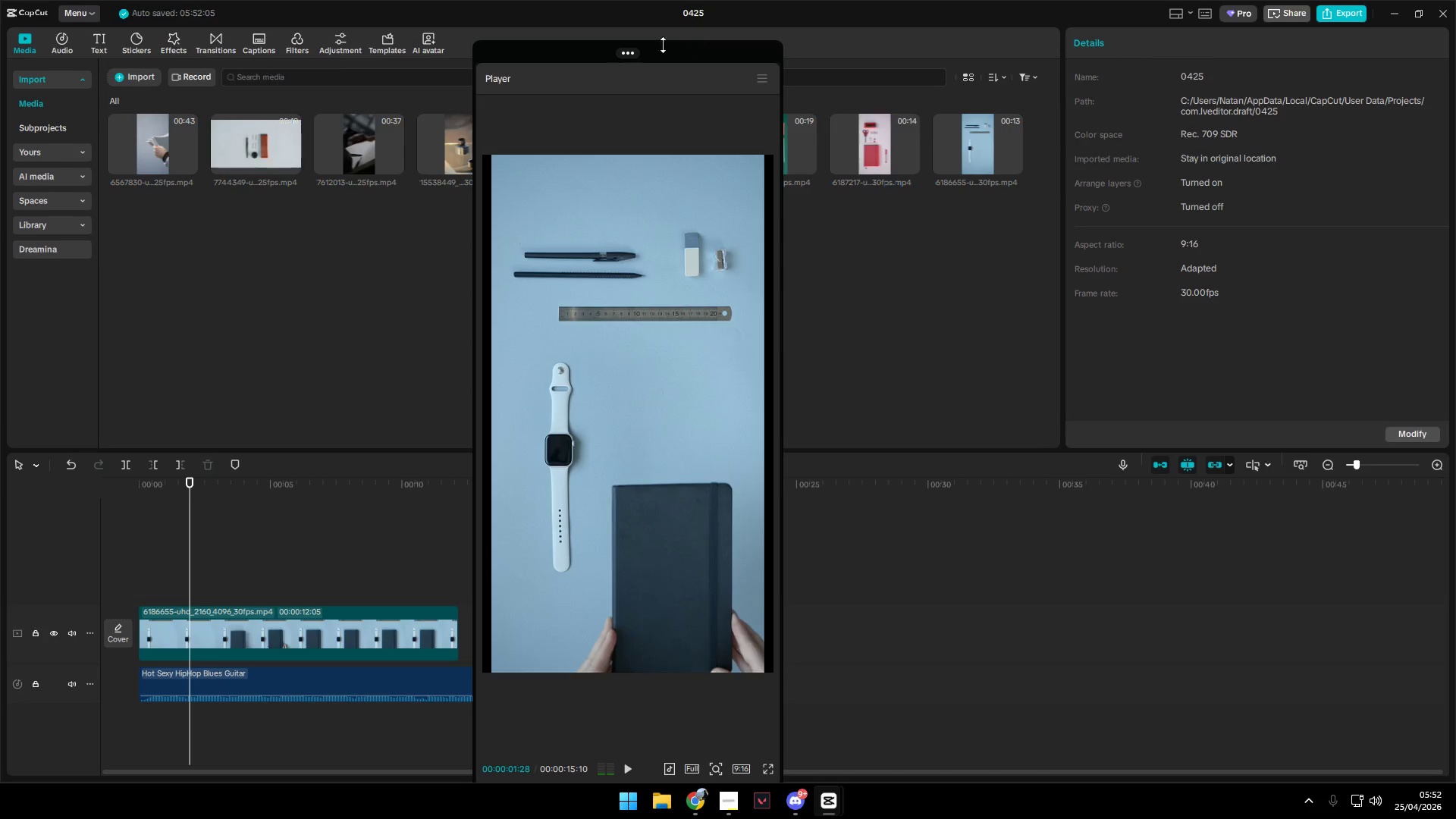 
left_click_drag(start_coordinate=[661, 53], to_coordinate=[666, 94])
 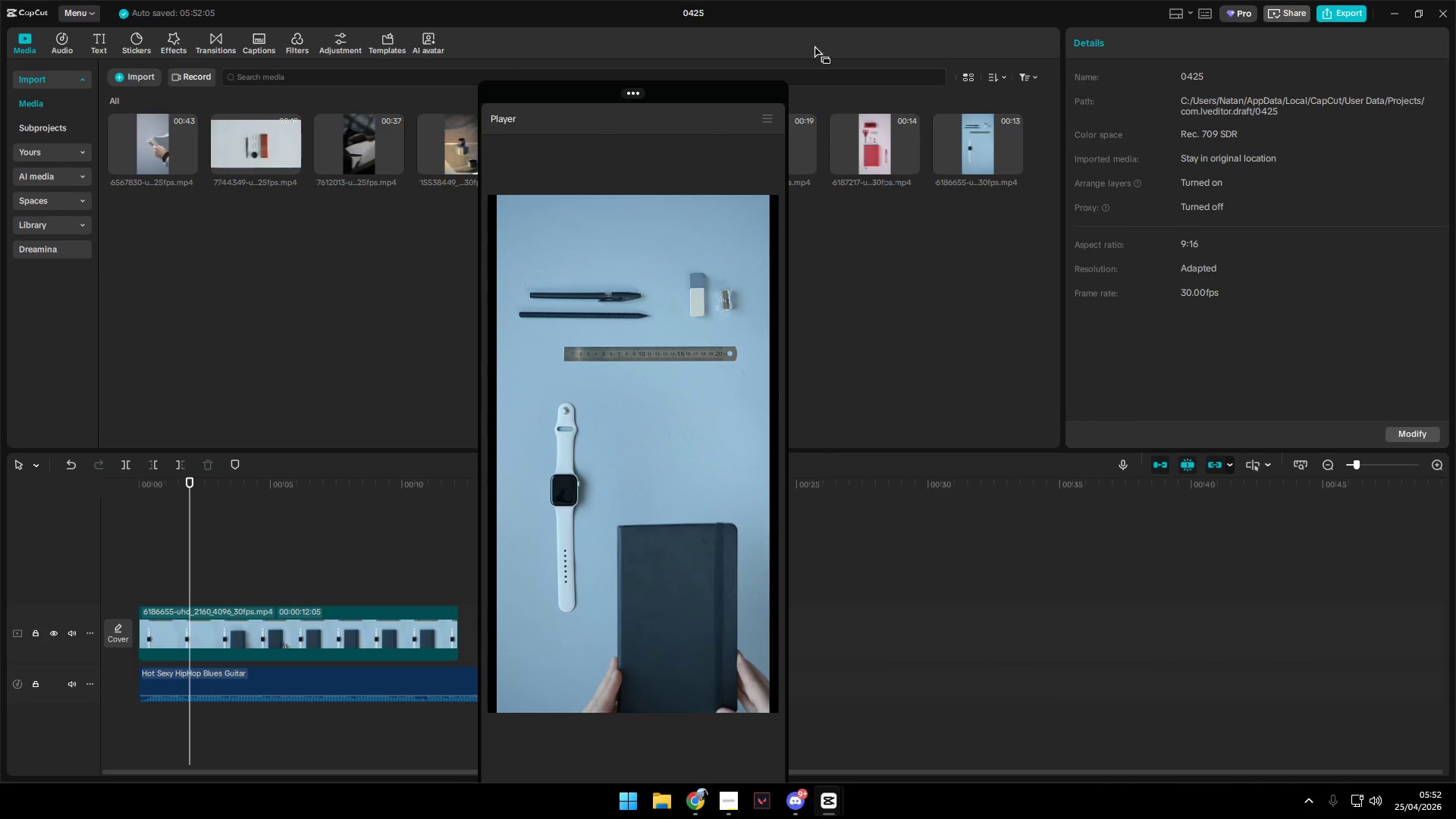 
left_click_drag(start_coordinate=[816, 39], to_coordinate=[858, 83])
 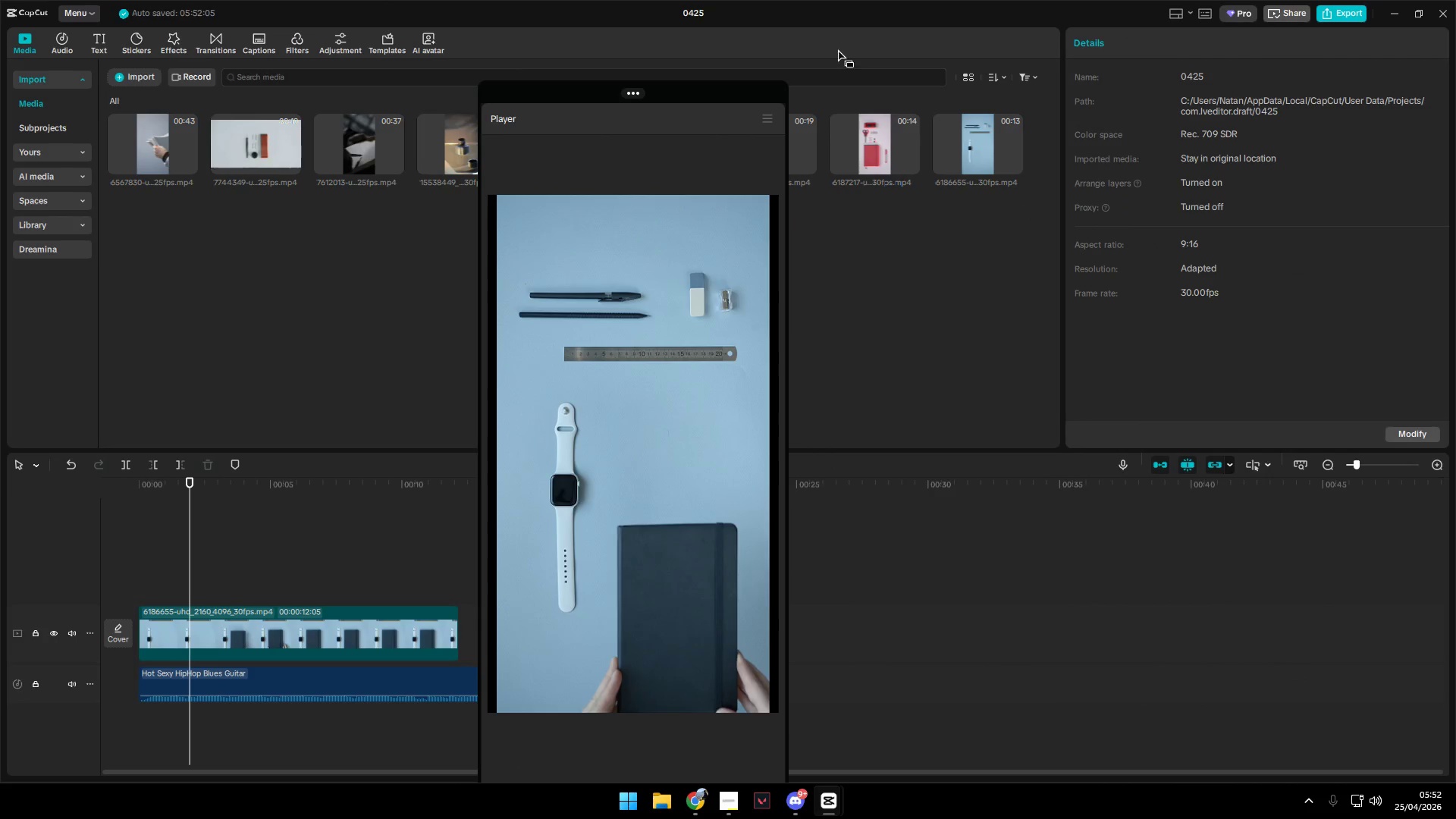 
left_click_drag(start_coordinate=[837, 48], to_coordinate=[941, 52])
 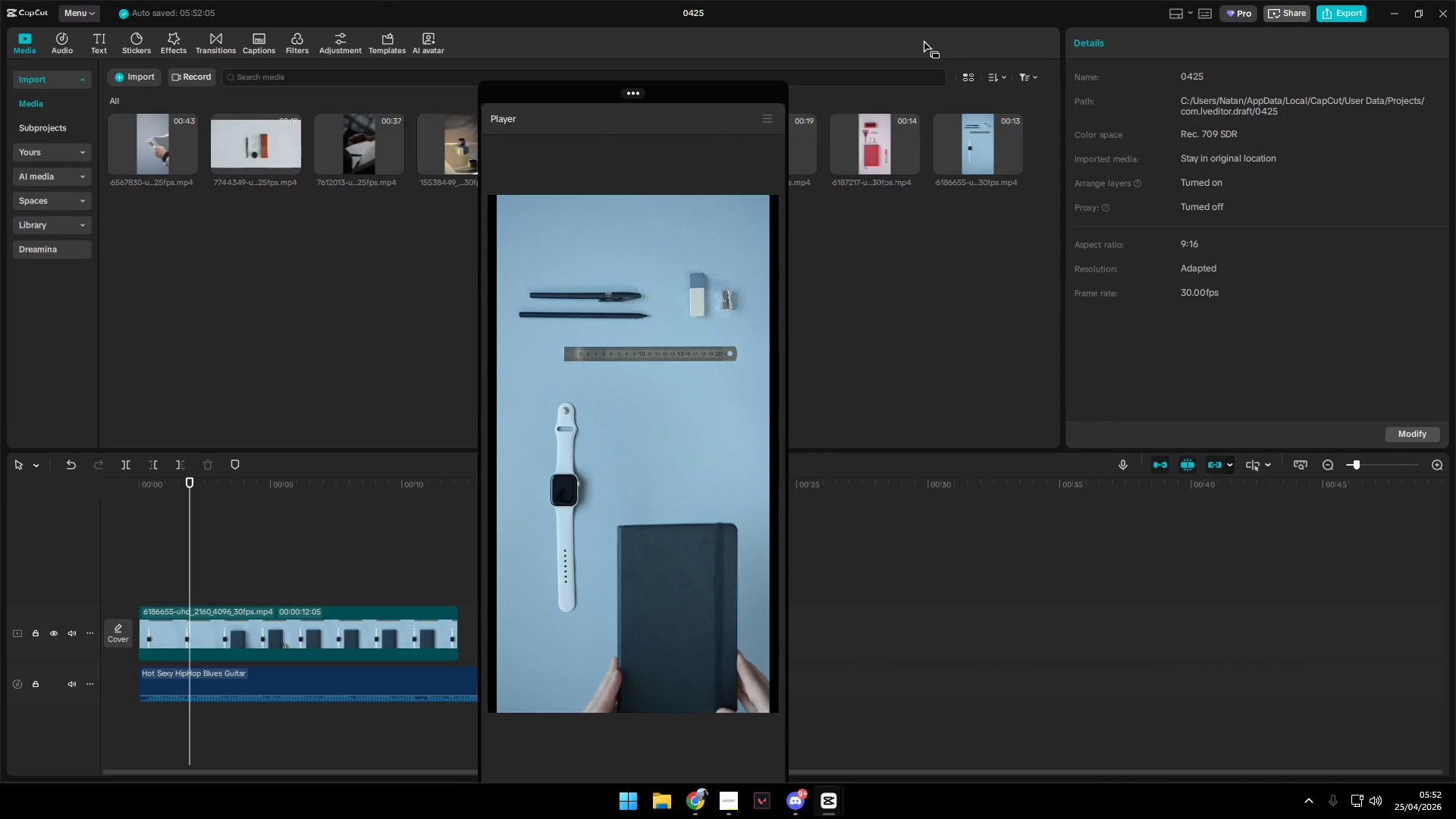 
left_click_drag(start_coordinate=[923, 39], to_coordinate=[1333, 257])
 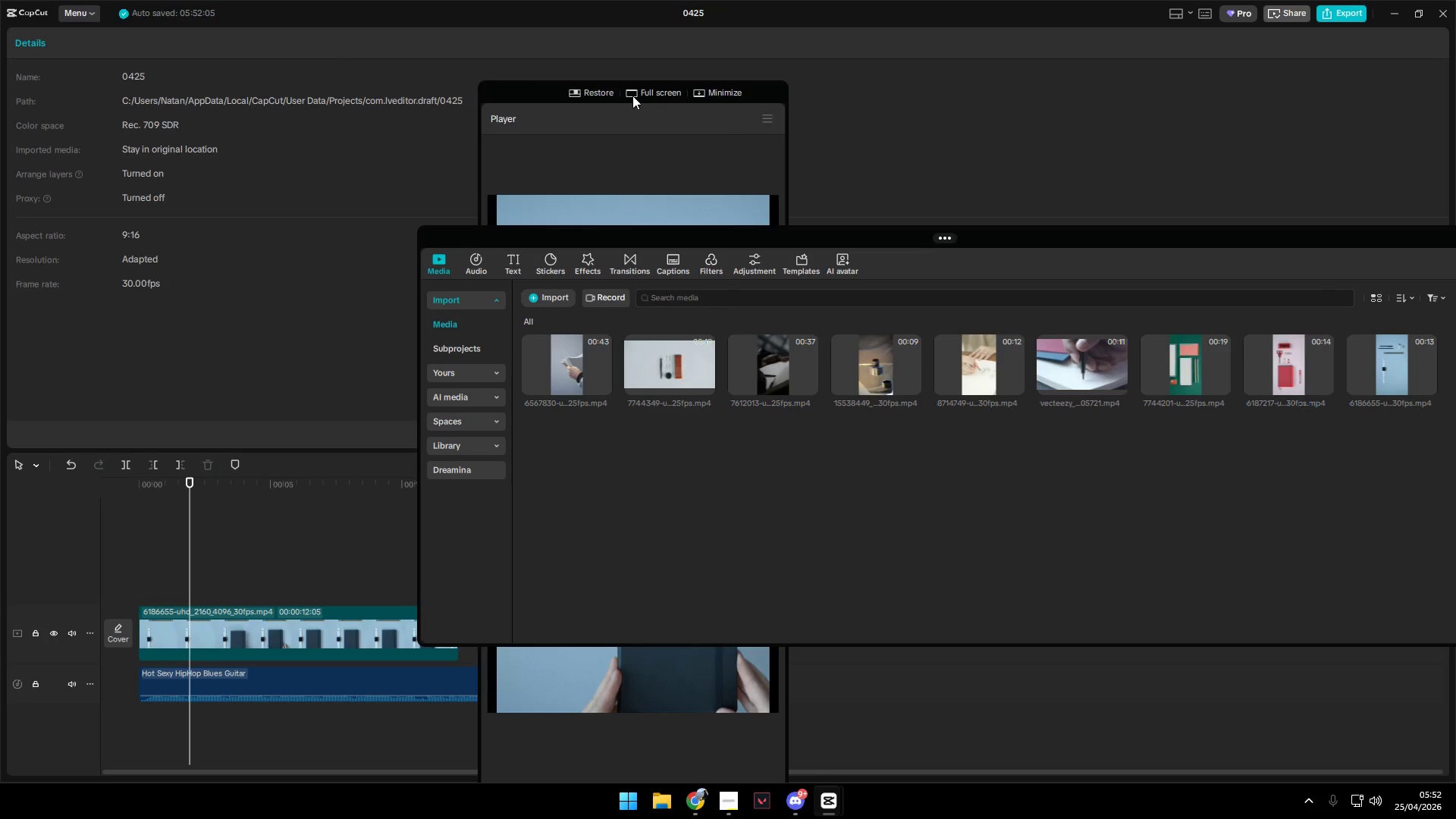 
left_click_drag(start_coordinate=[538, 91], to_coordinate=[1172, 57])
 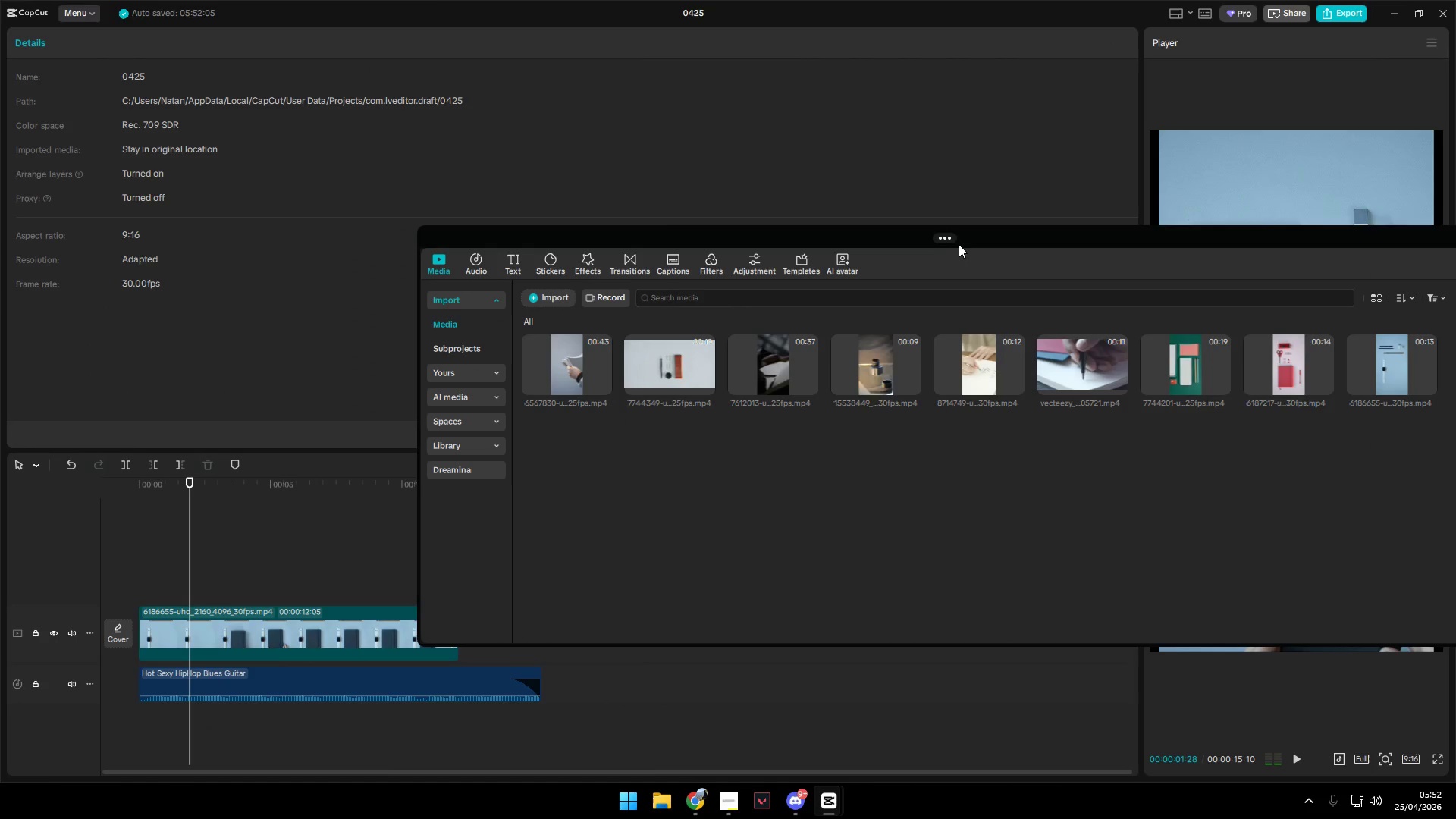 
left_click_drag(start_coordinate=[961, 243], to_coordinate=[509, 70])
 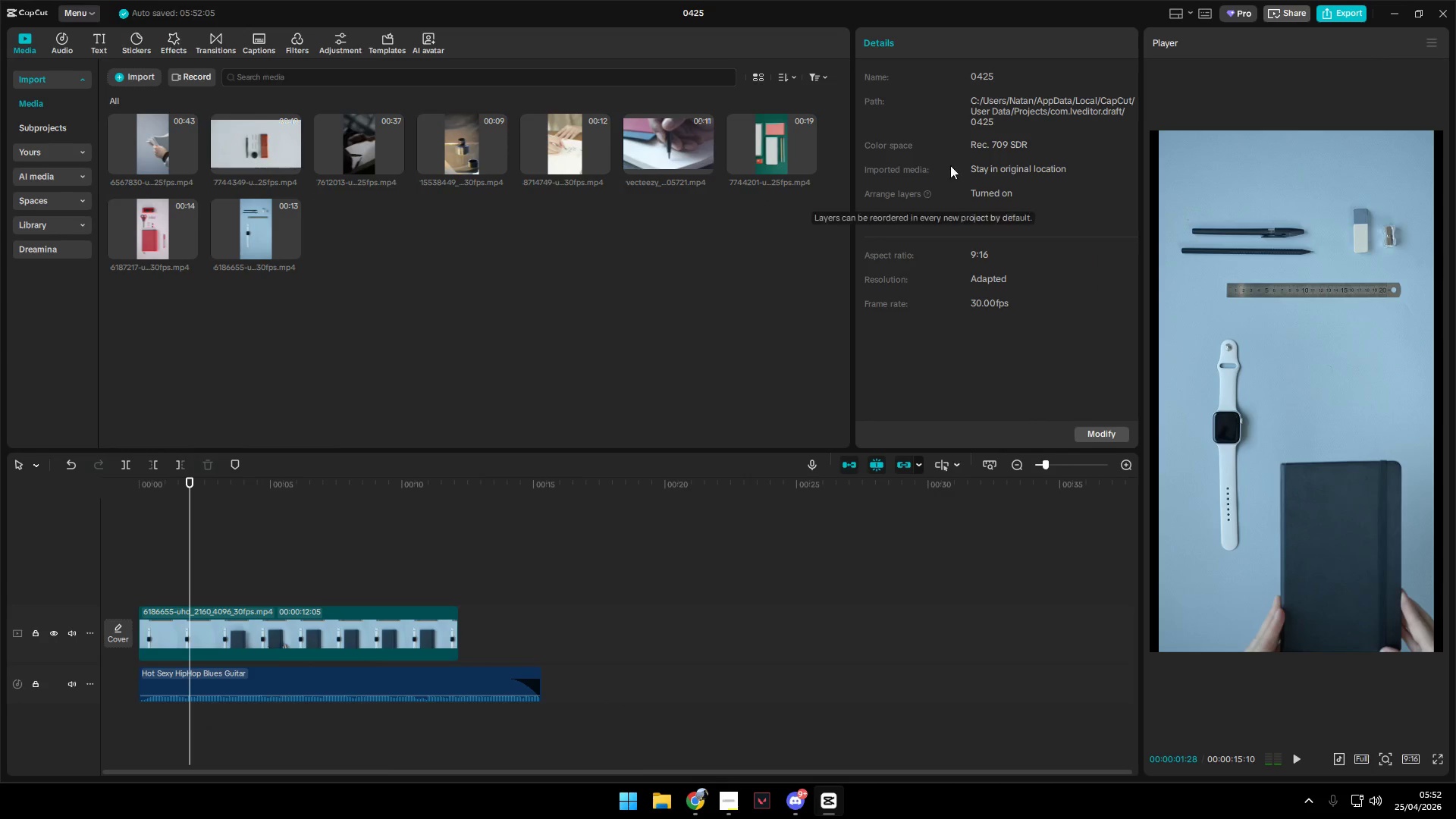 
left_click_drag(start_coordinate=[677, 42], to_coordinate=[971, 77])
 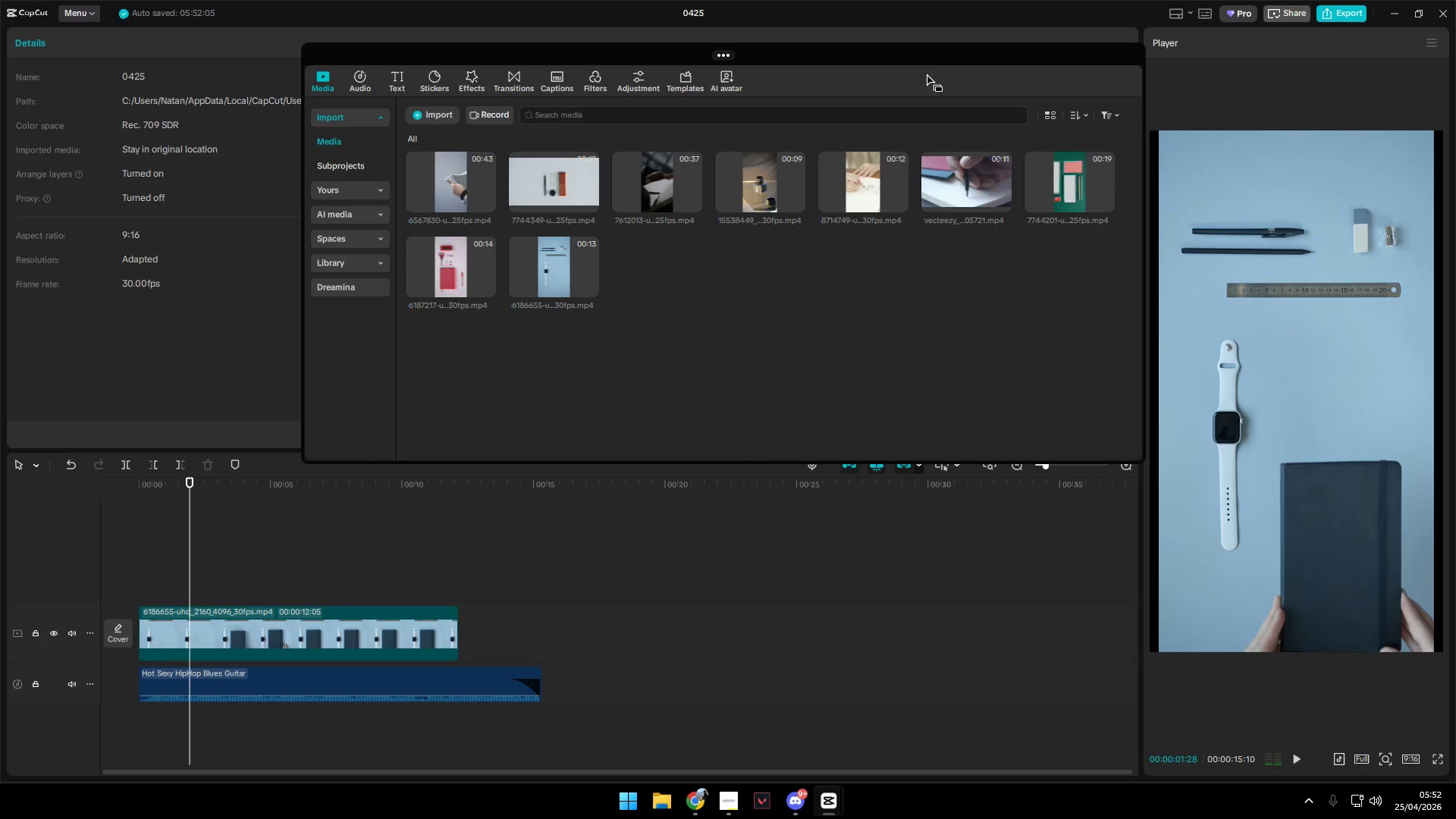 
left_click_drag(start_coordinate=[920, 55], to_coordinate=[1094, 40])
 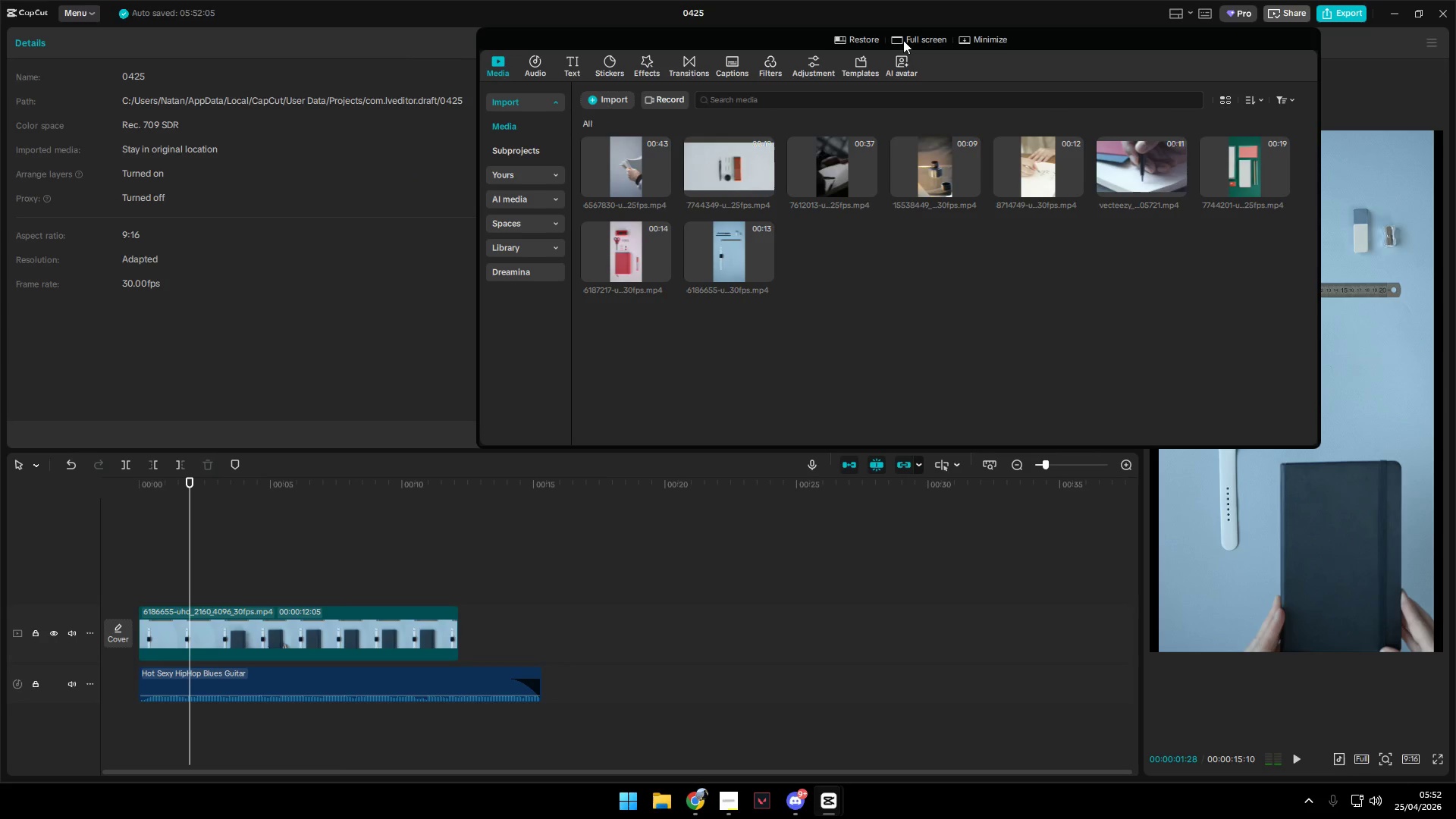 
left_click([903, 40])
 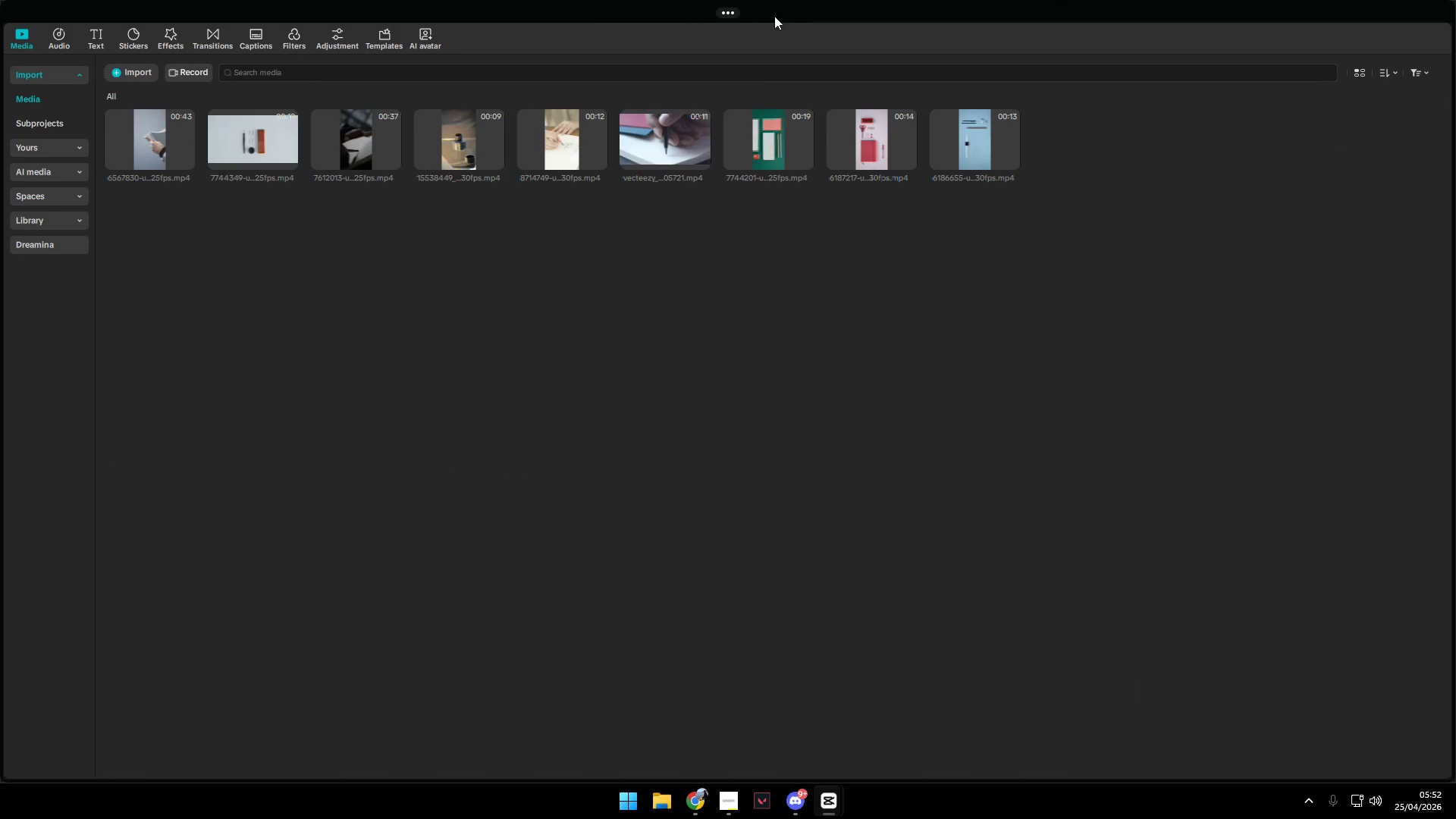 
left_click([724, 14])
 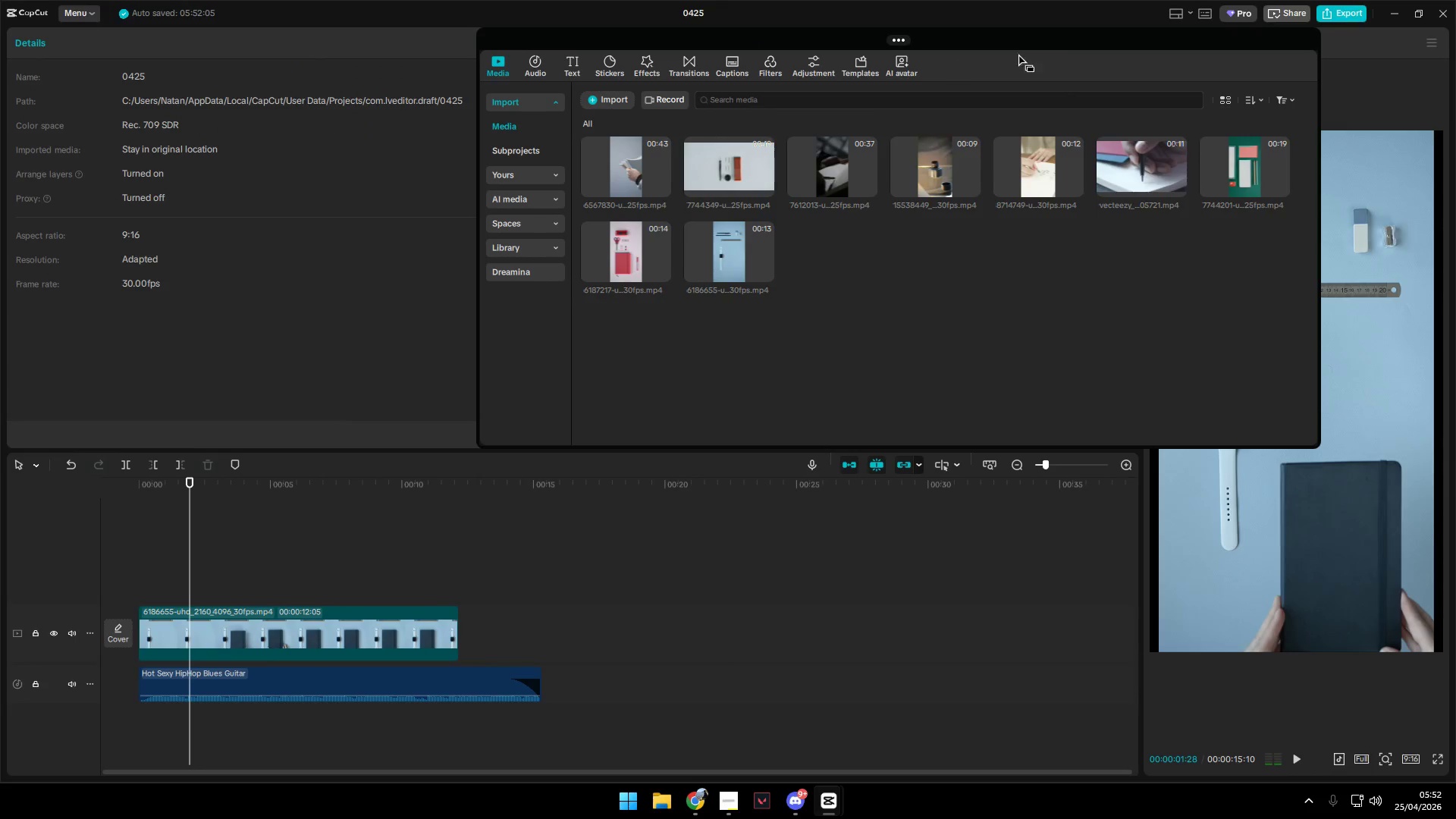 
left_click_drag(start_coordinate=[1034, 39], to_coordinate=[456, 47])
 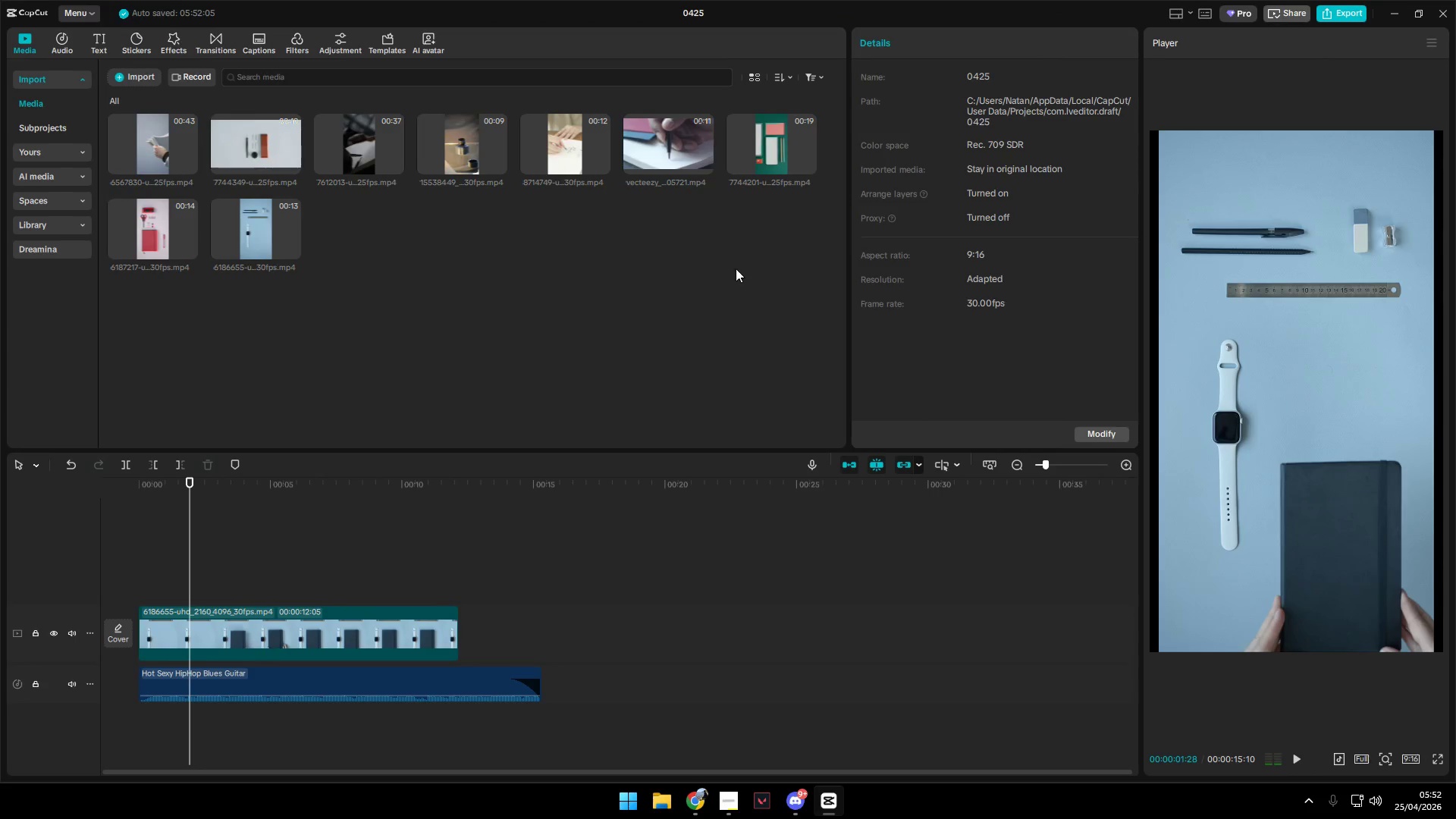 
left_click([753, 277])
 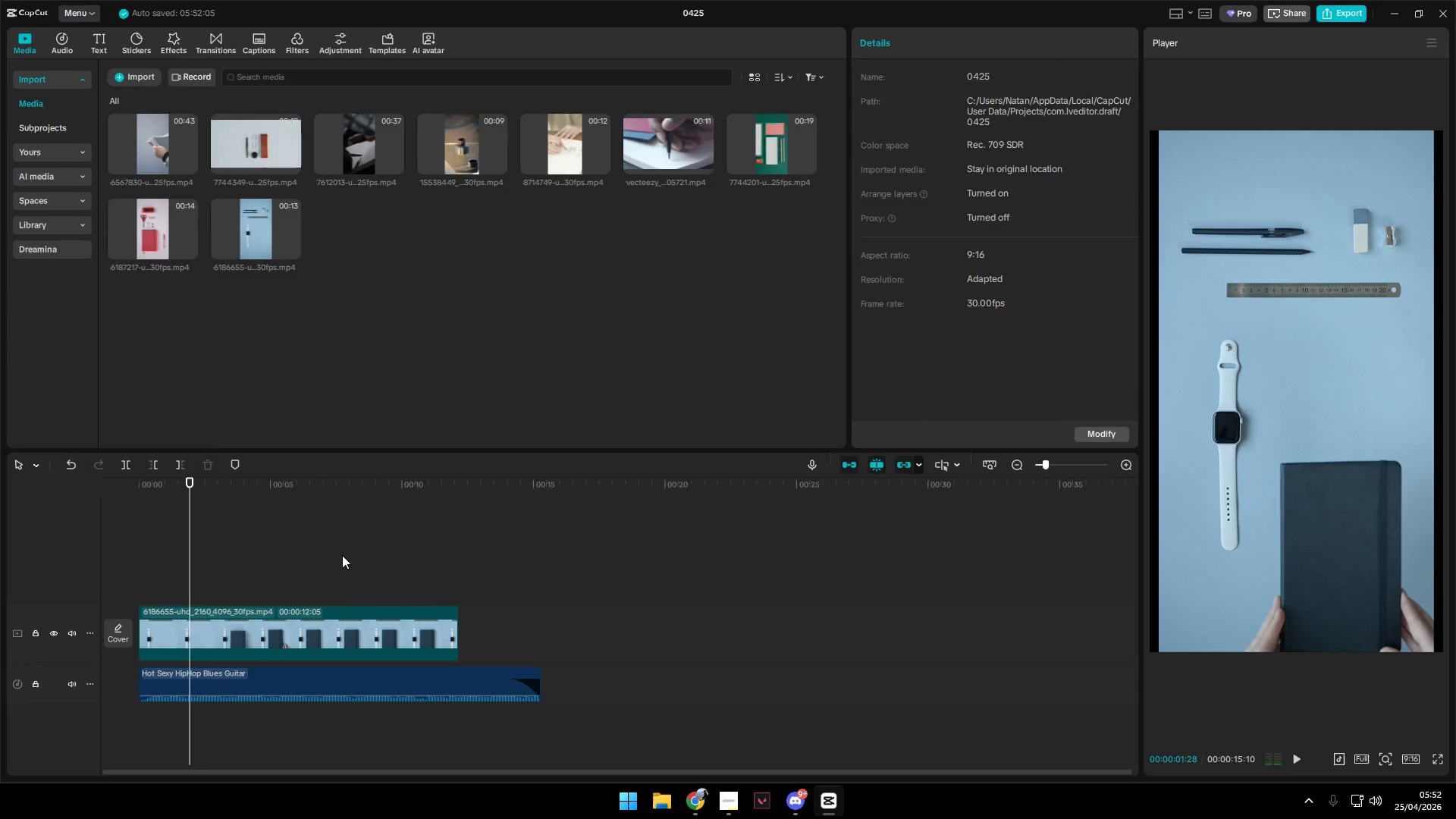 
hold_key(key=ControlLeft, duration=0.58)
scroll: coordinate [311, 595], scroll_direction: up, amount: 4.0
 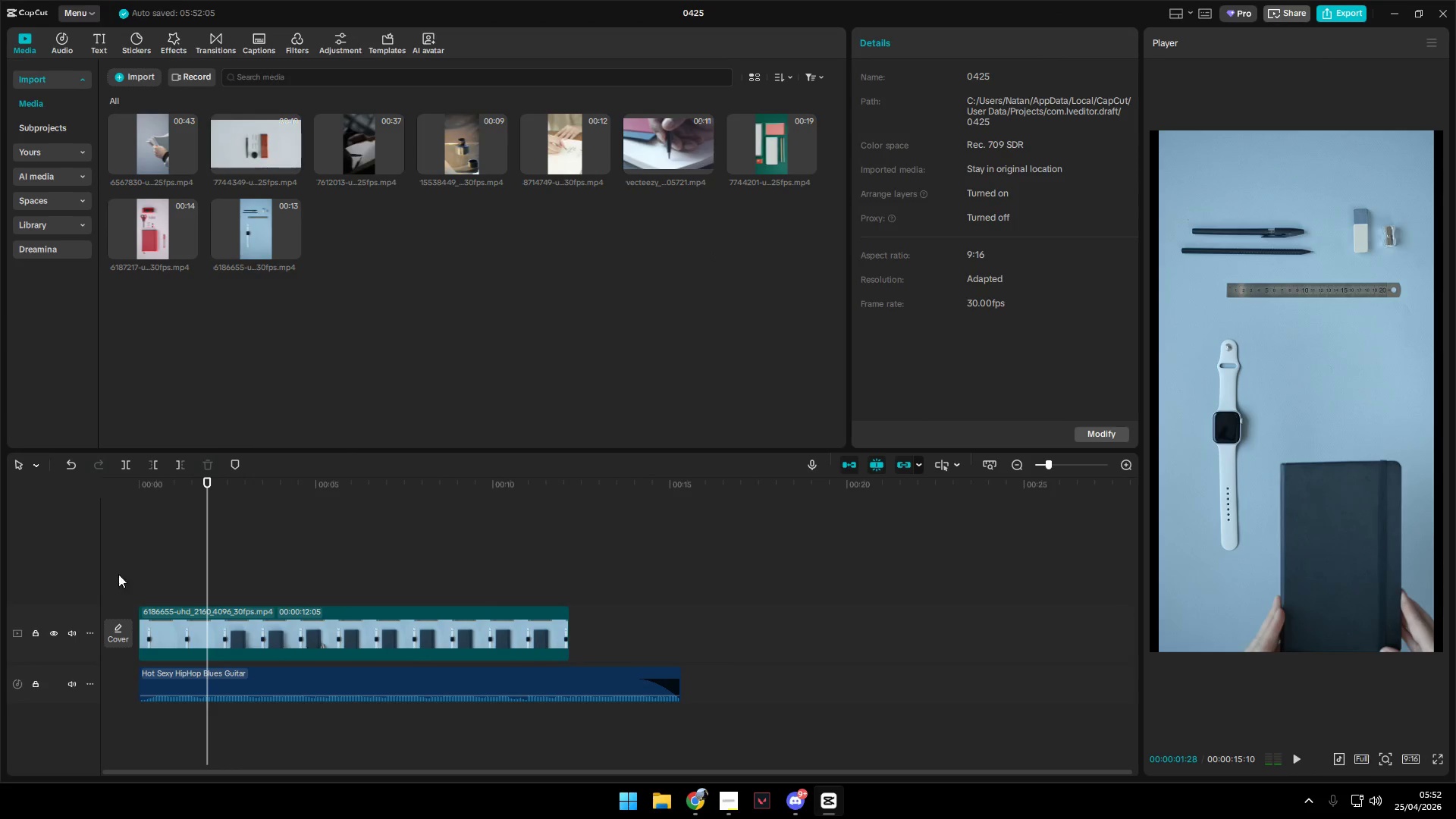 
key(Space)
 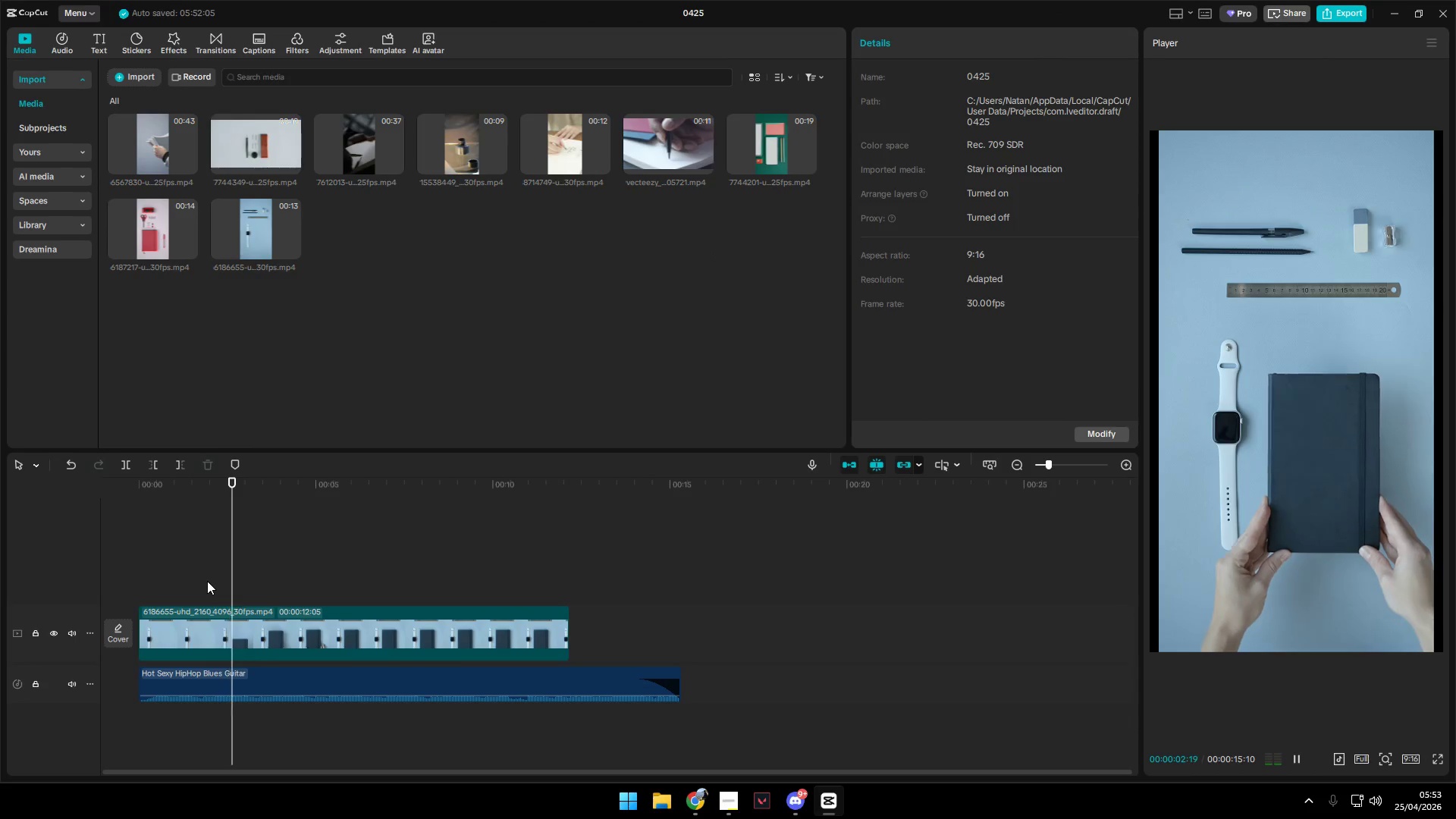 
key(Space)
 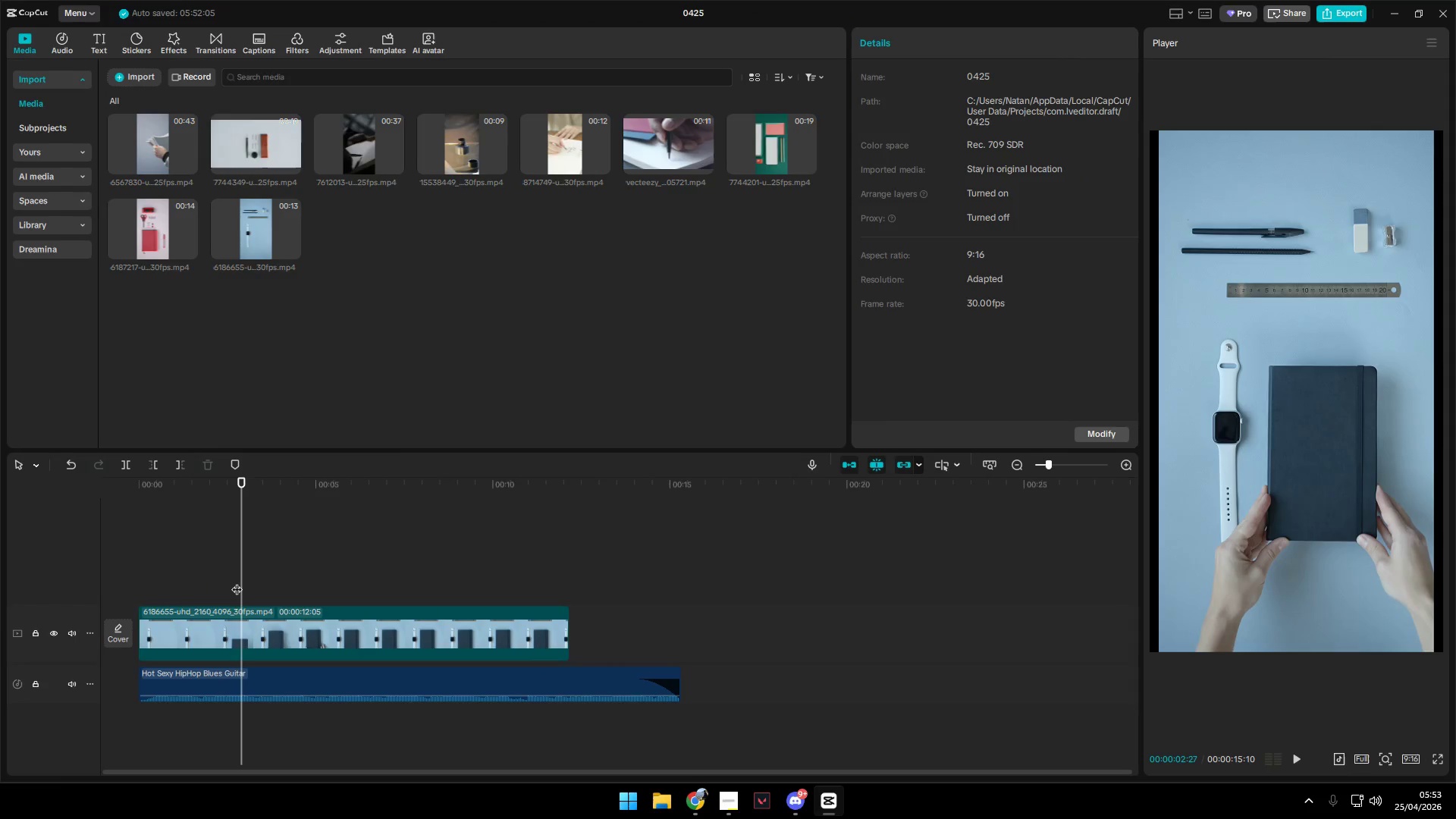 
left_click_drag(start_coordinate=[237, 582], to_coordinate=[237, 586])
 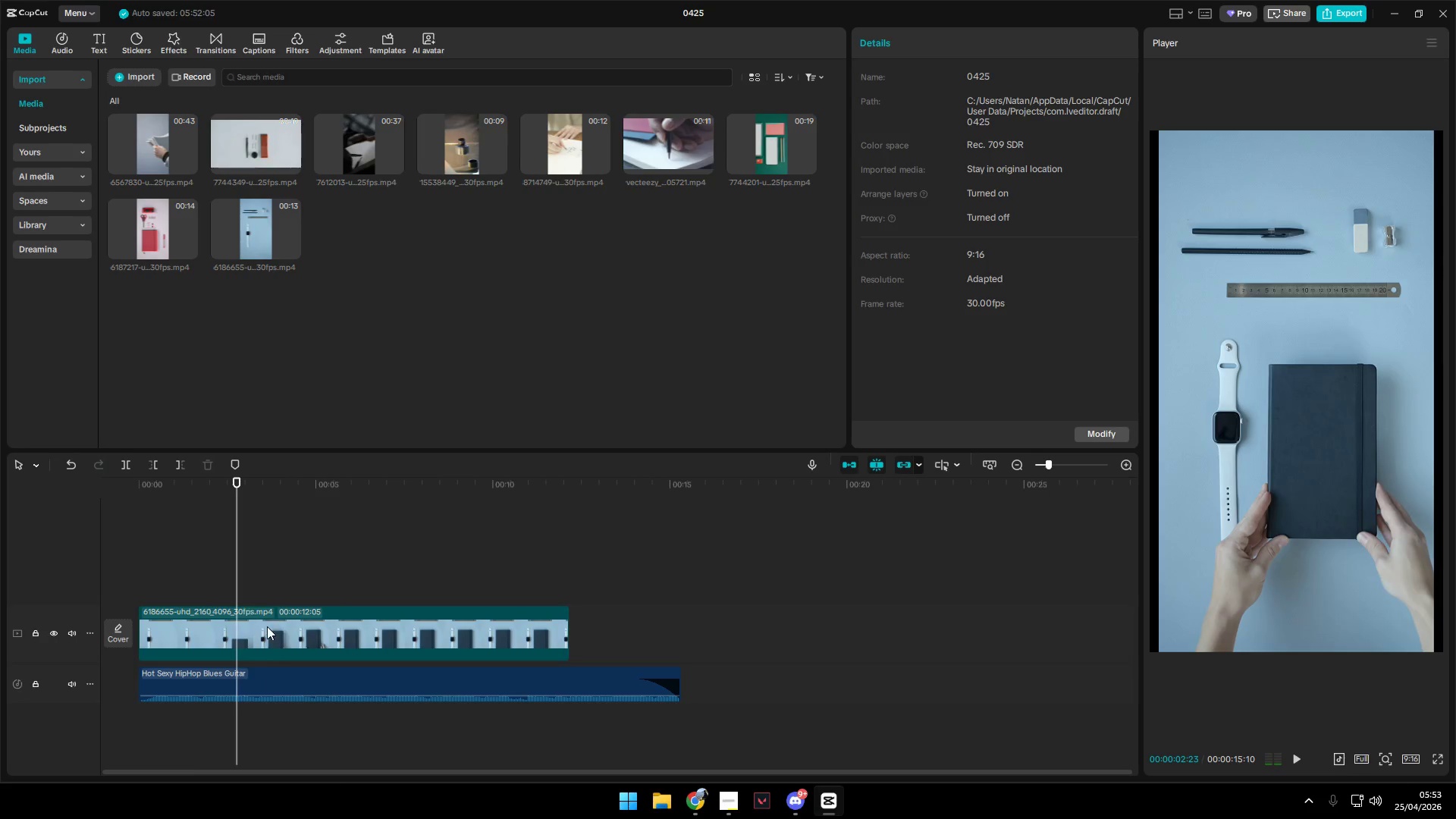 
left_click([267, 626])
 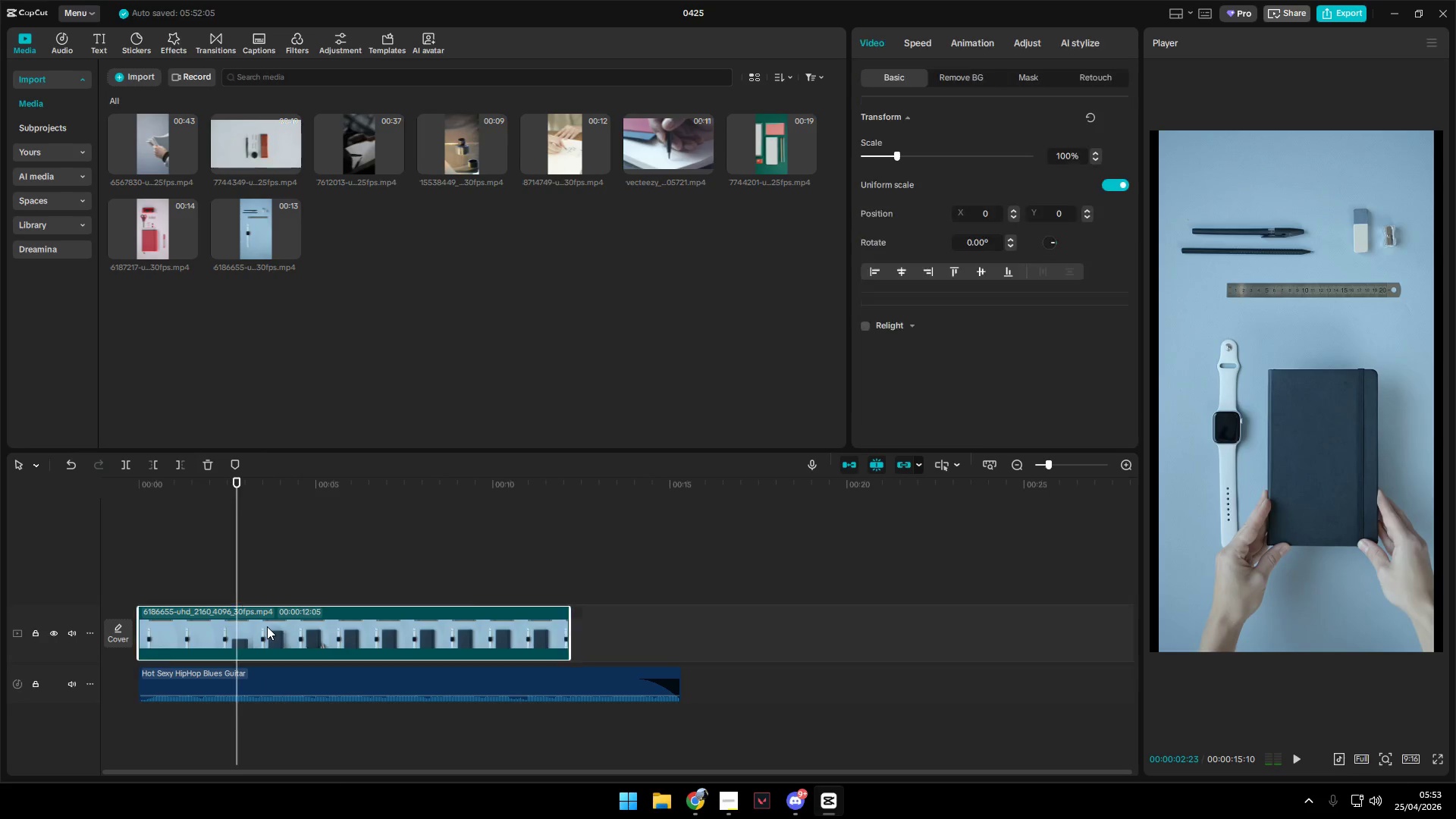 
key(Q)
 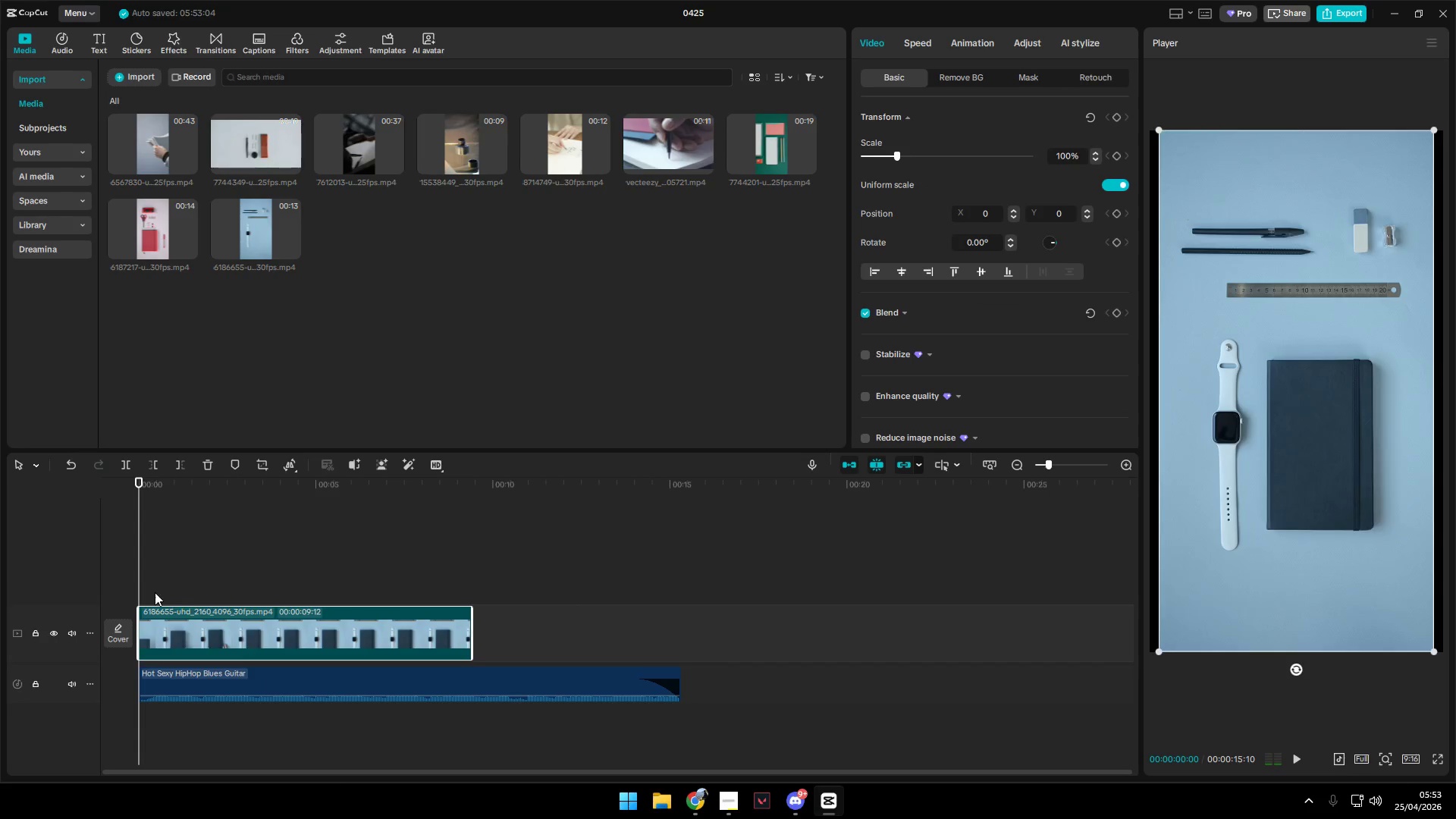 
key(Space)
 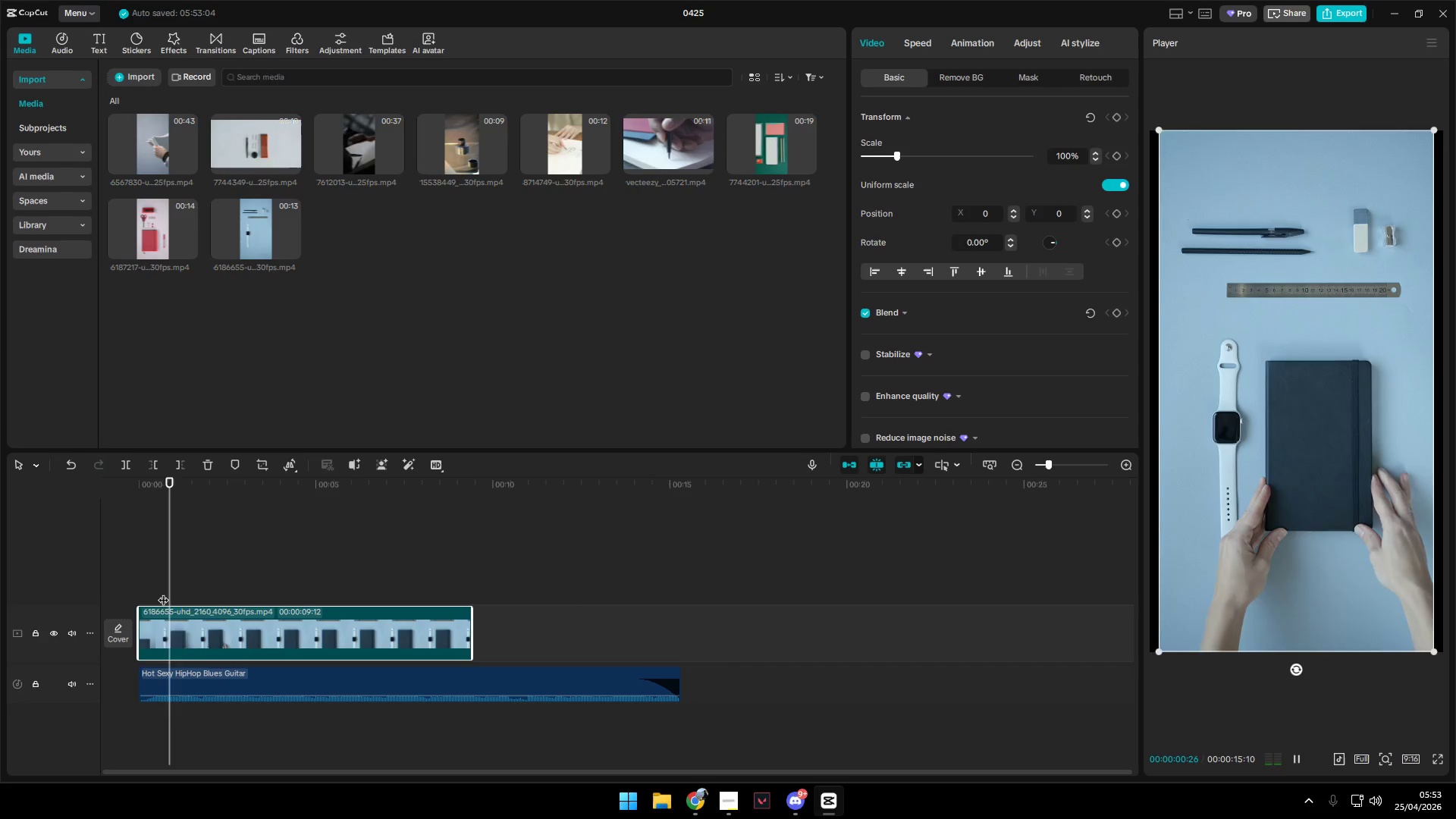 
key(Space)
 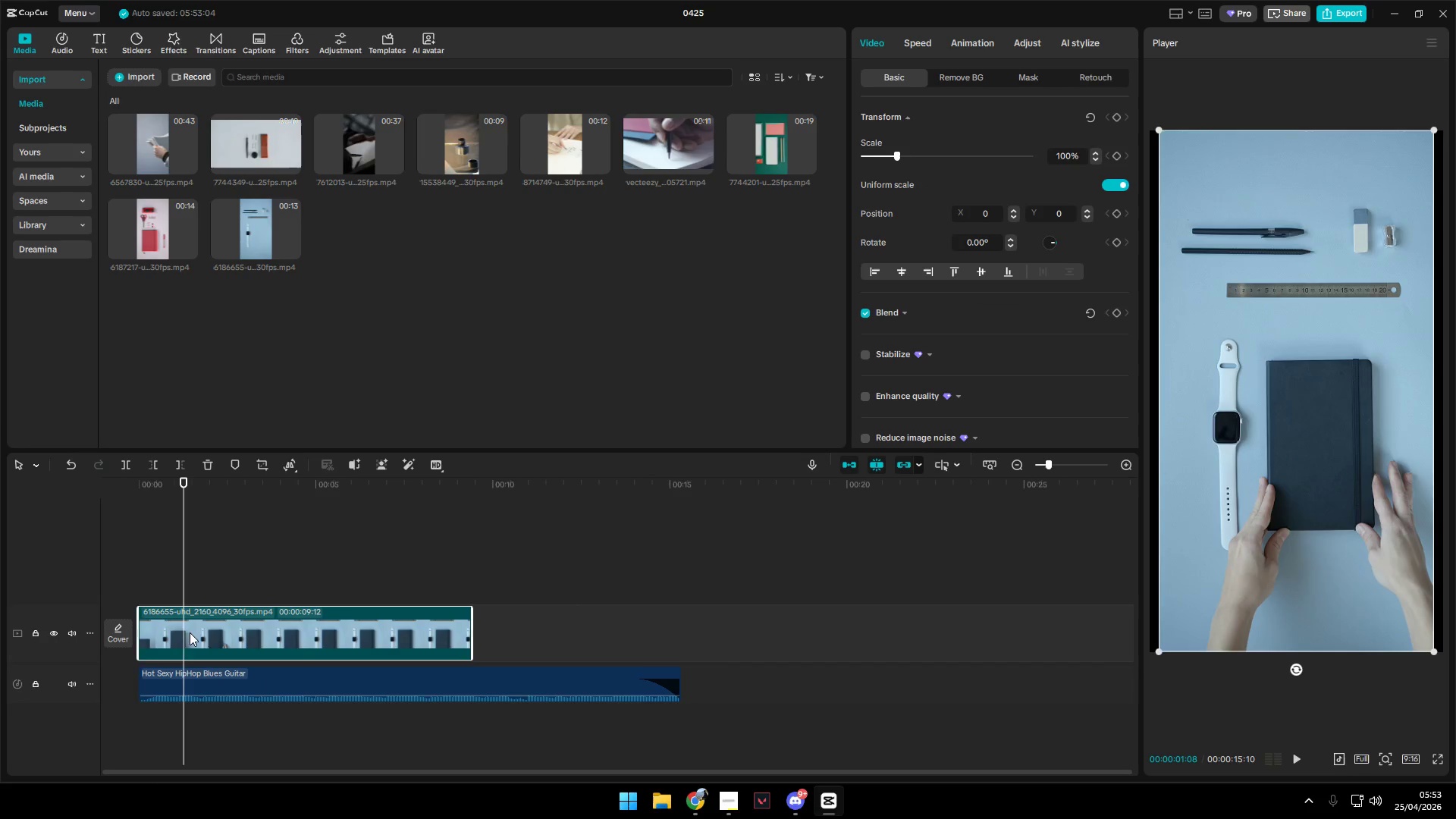 
key(Shift+W)
 